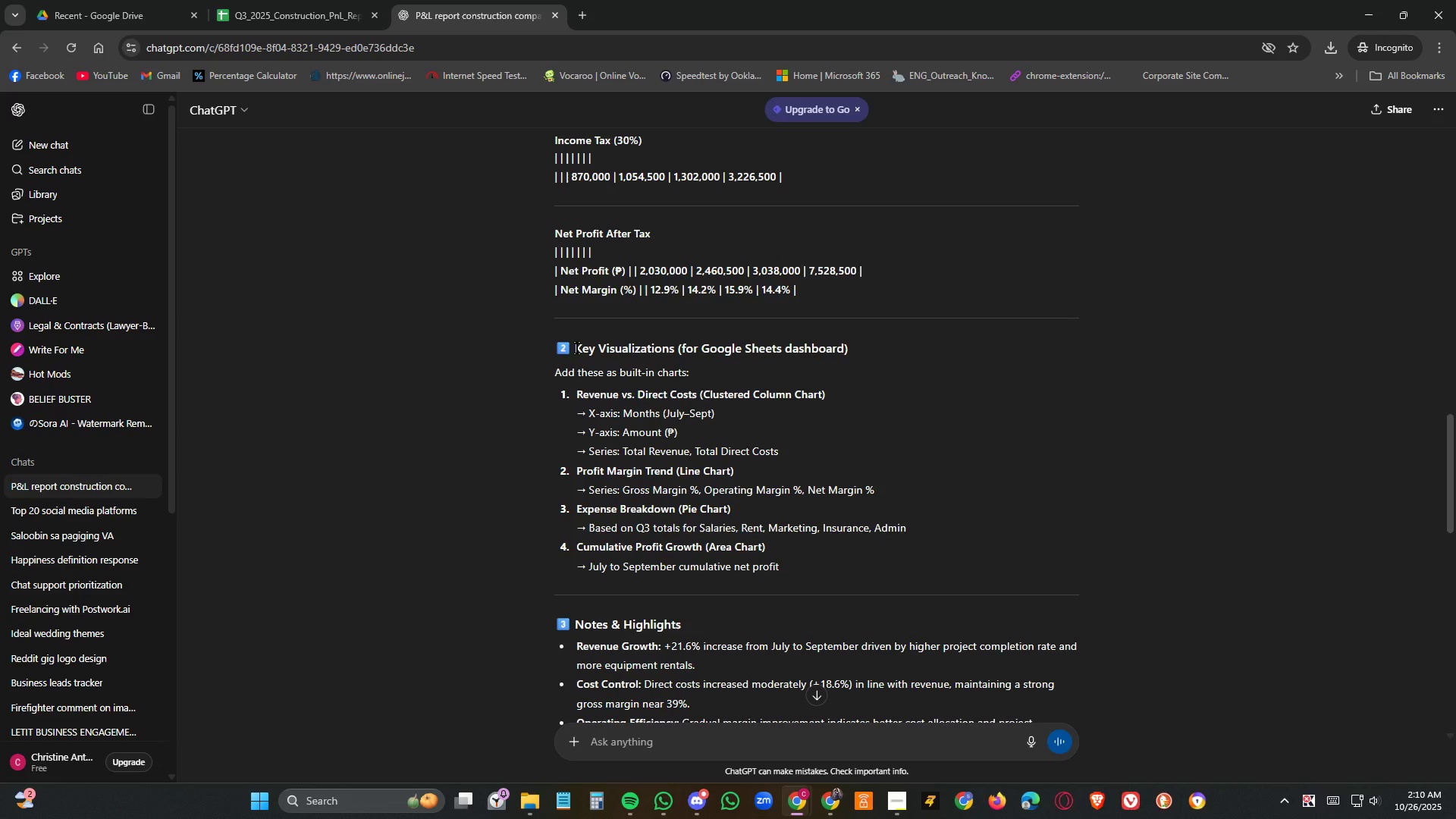 
wait(12.49)
 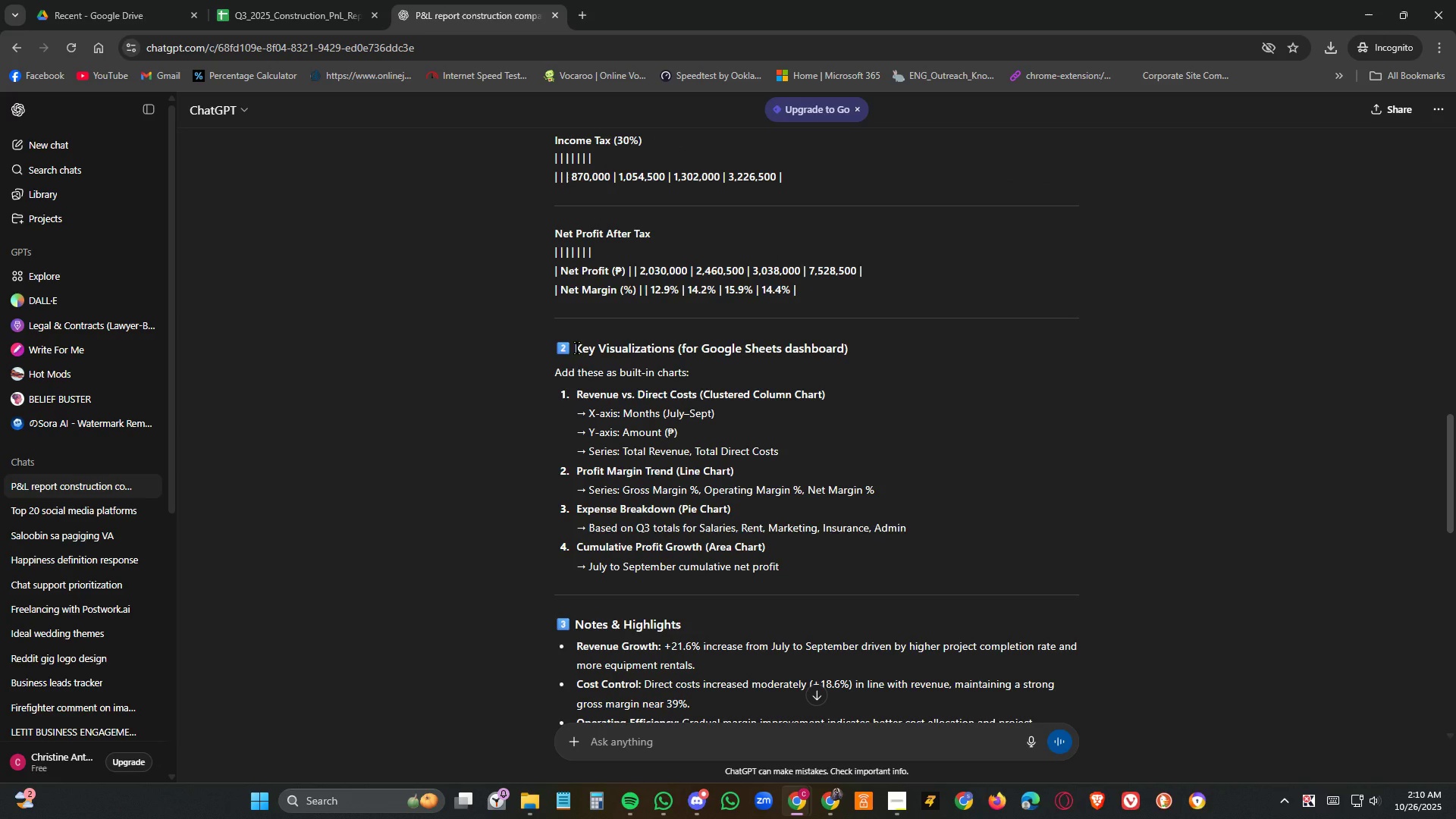 
left_click_drag(start_coordinate=[554, 375], to_coordinate=[852, 566])
 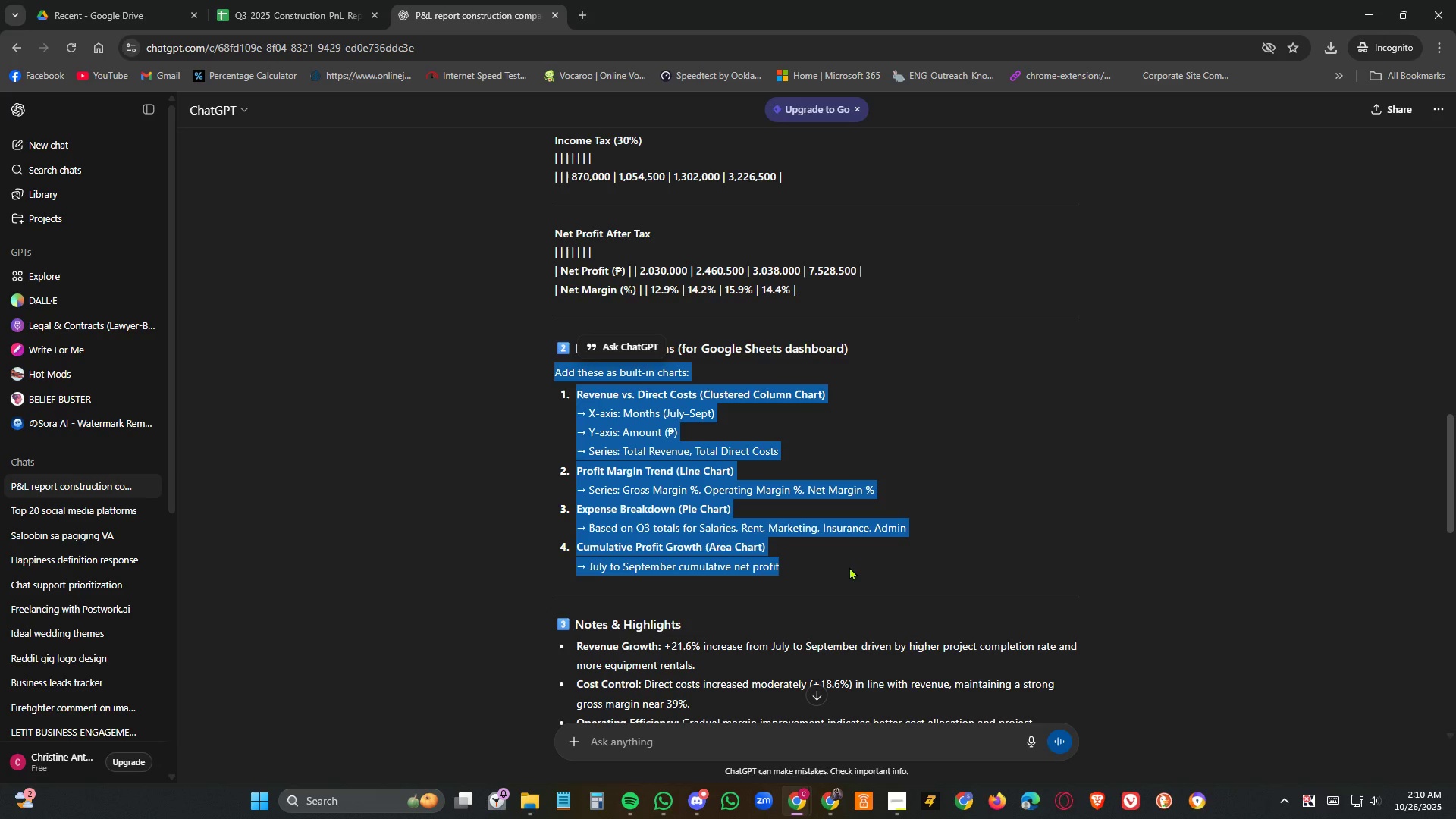 
key(Control+C)
 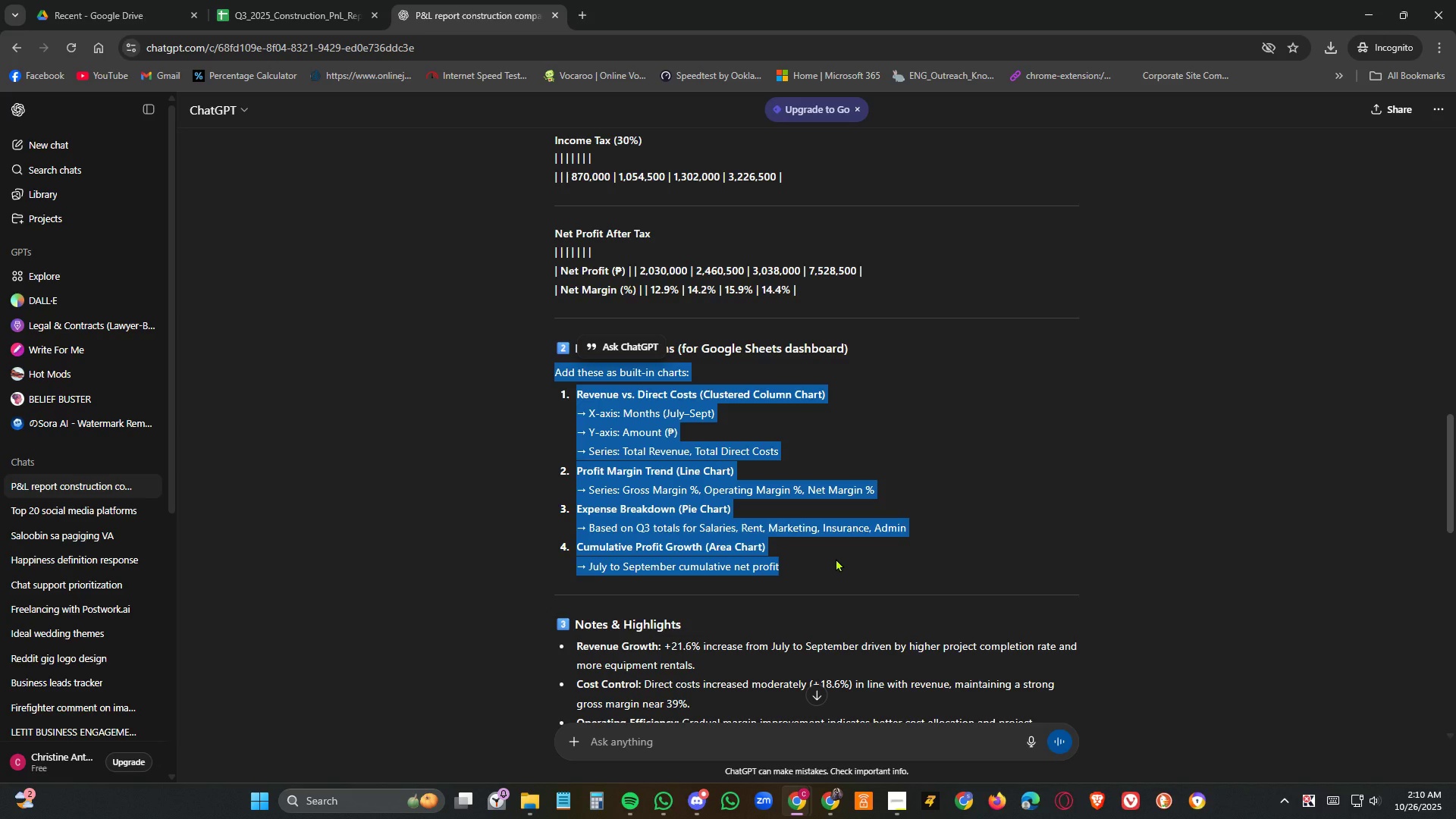 
key(Alt+AltLeft)
 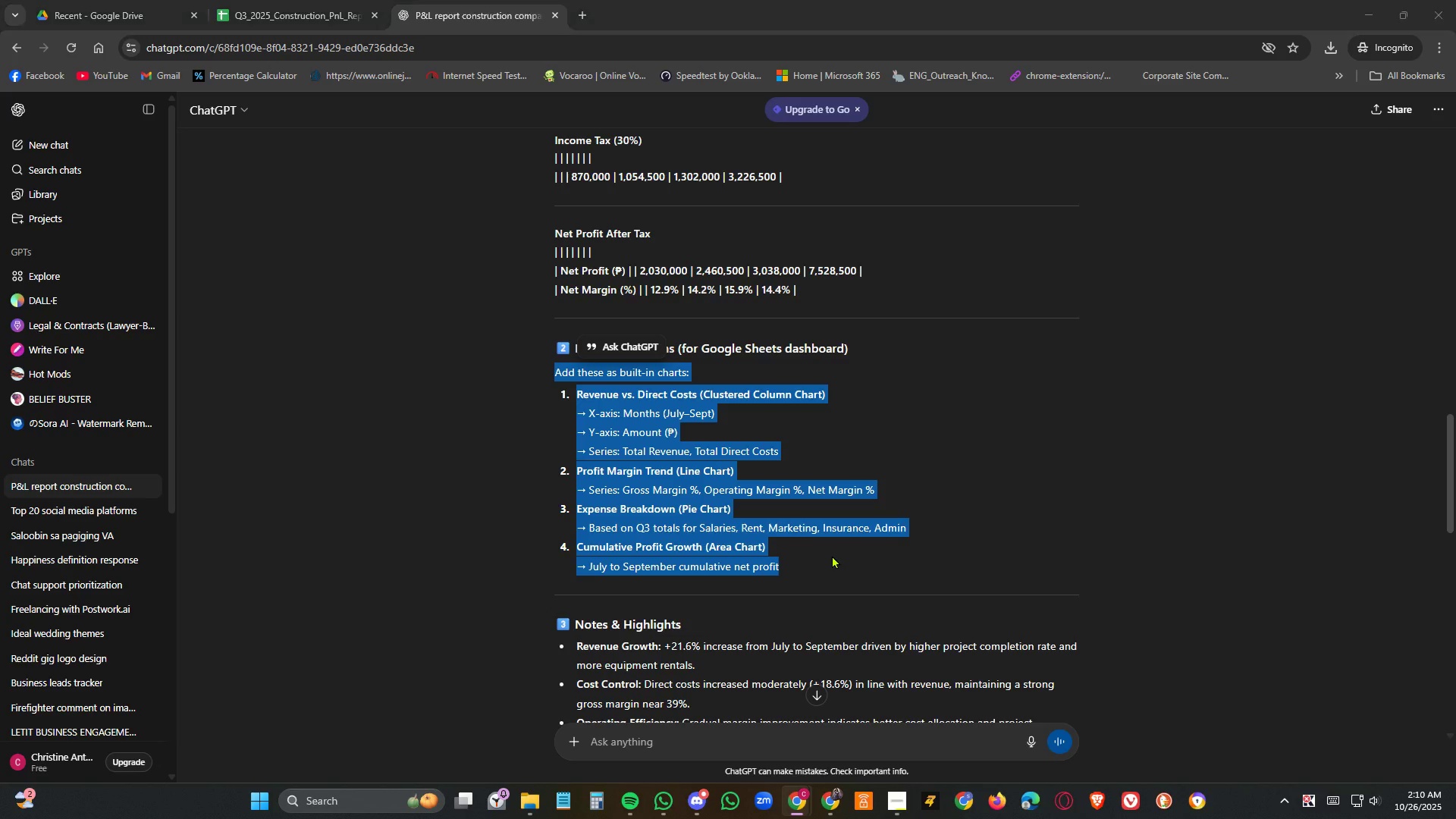 
key(Alt+Tab)
 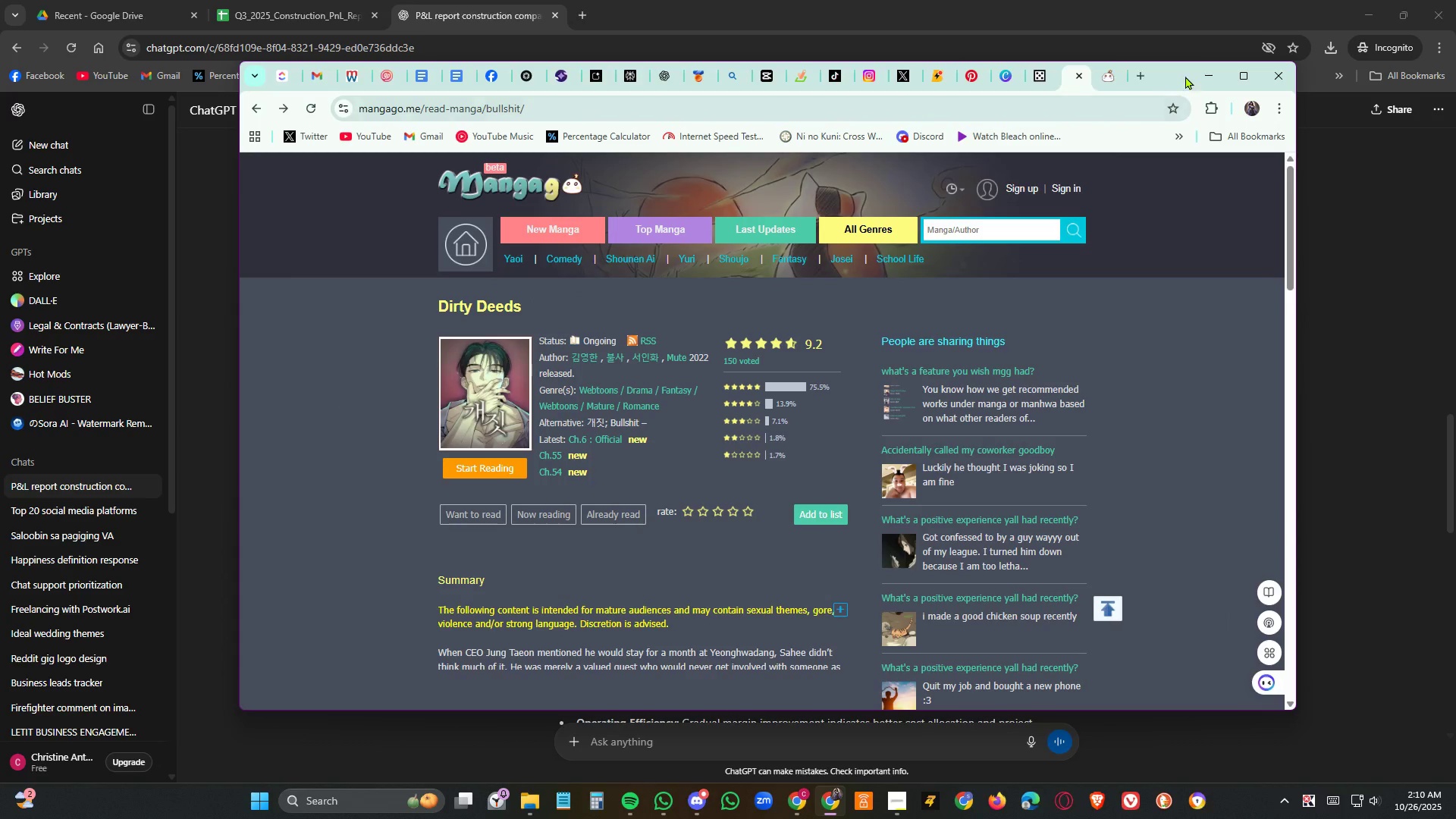 
left_click([1203, 73])
 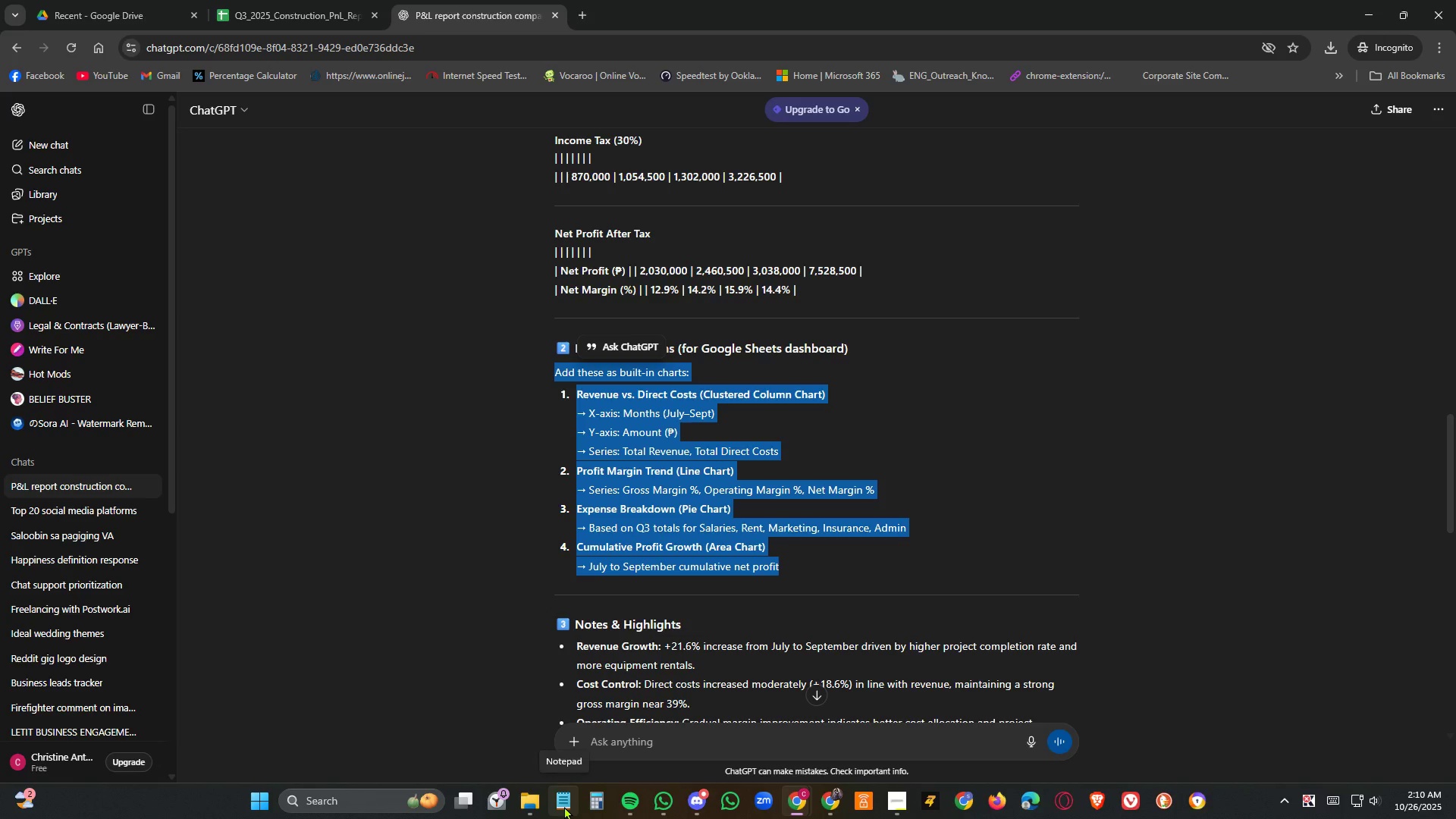 
mouse_move([784, 788])
 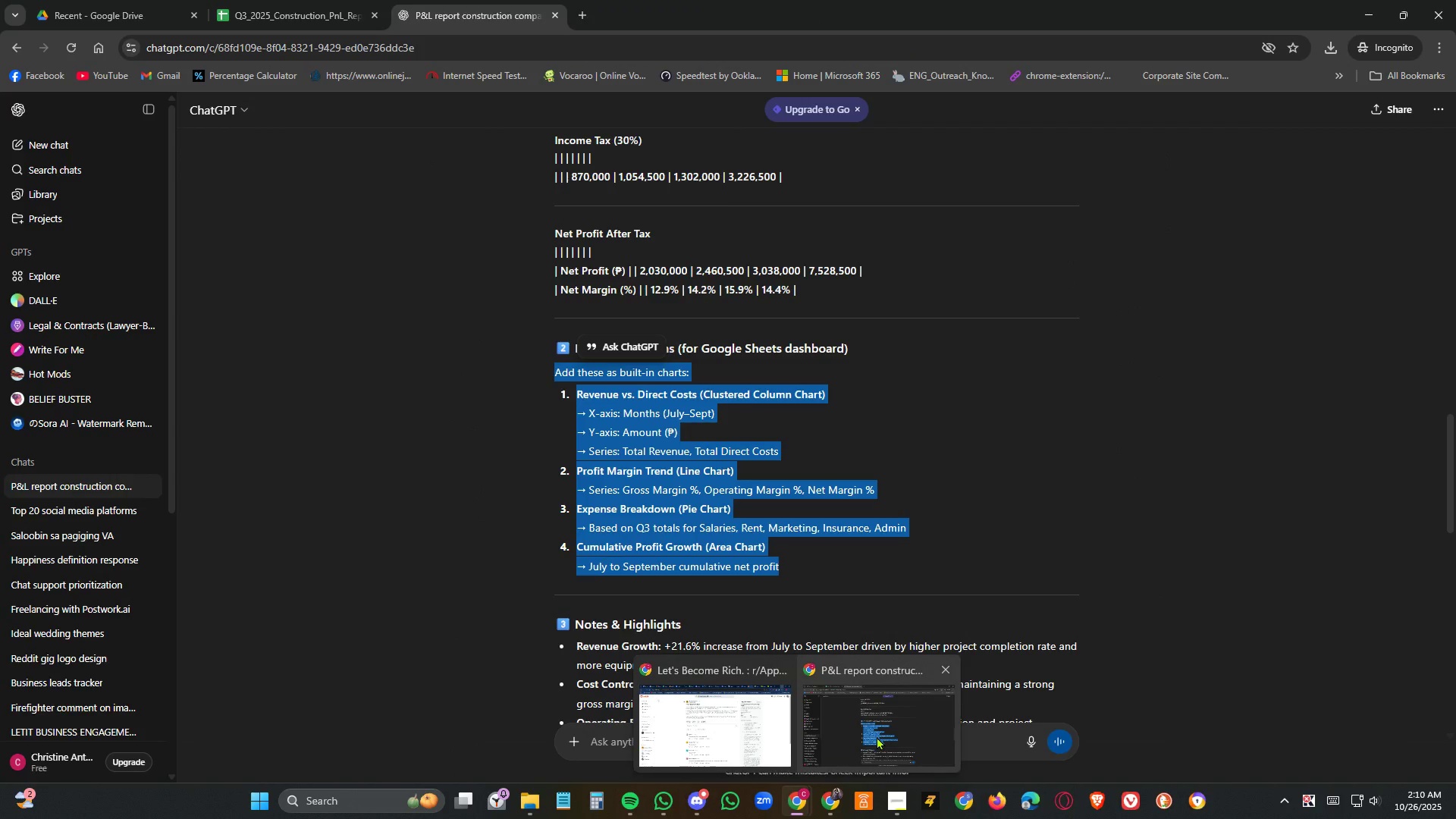 
left_click([877, 736])
 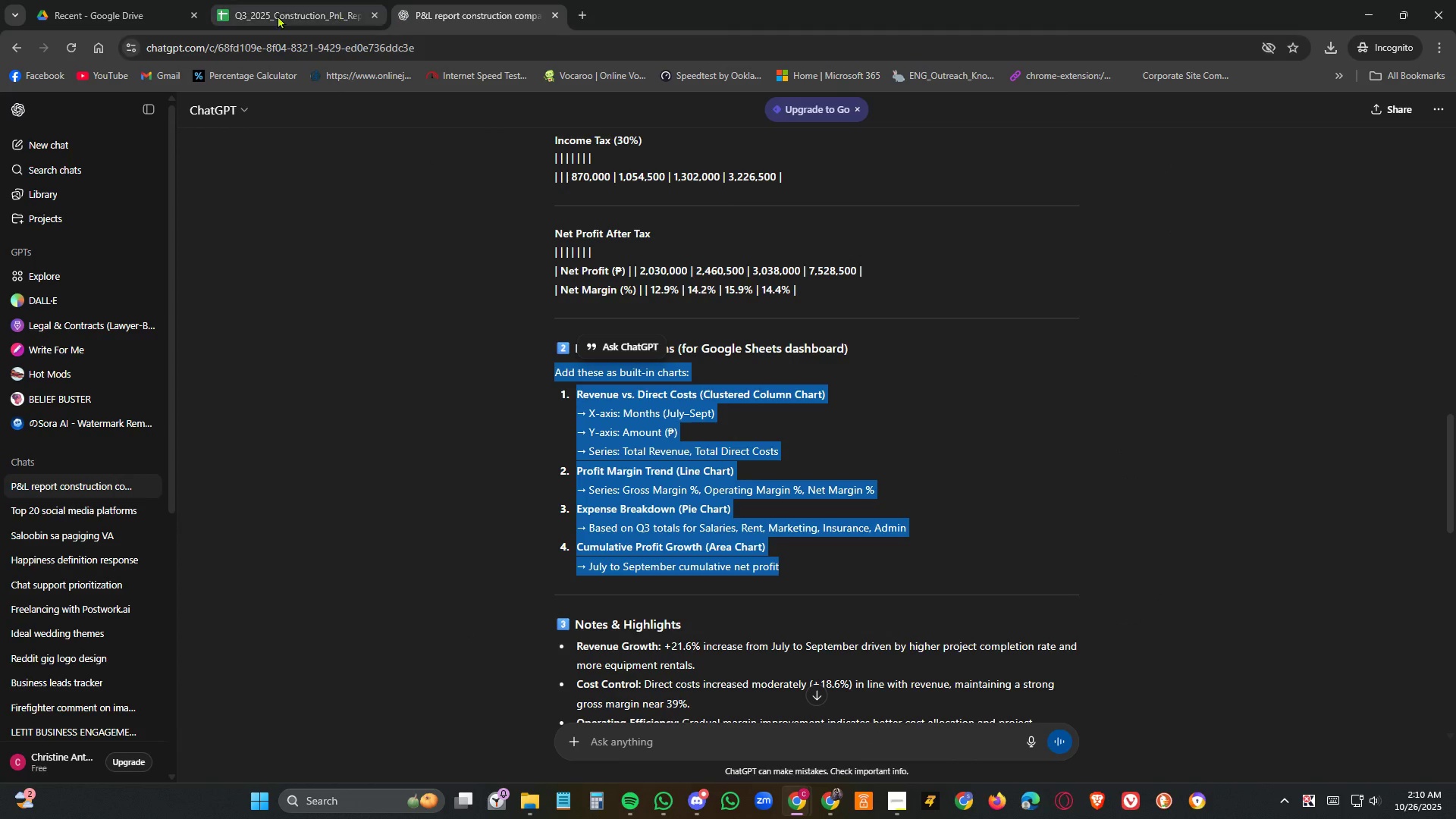 
left_click([268, 9])
 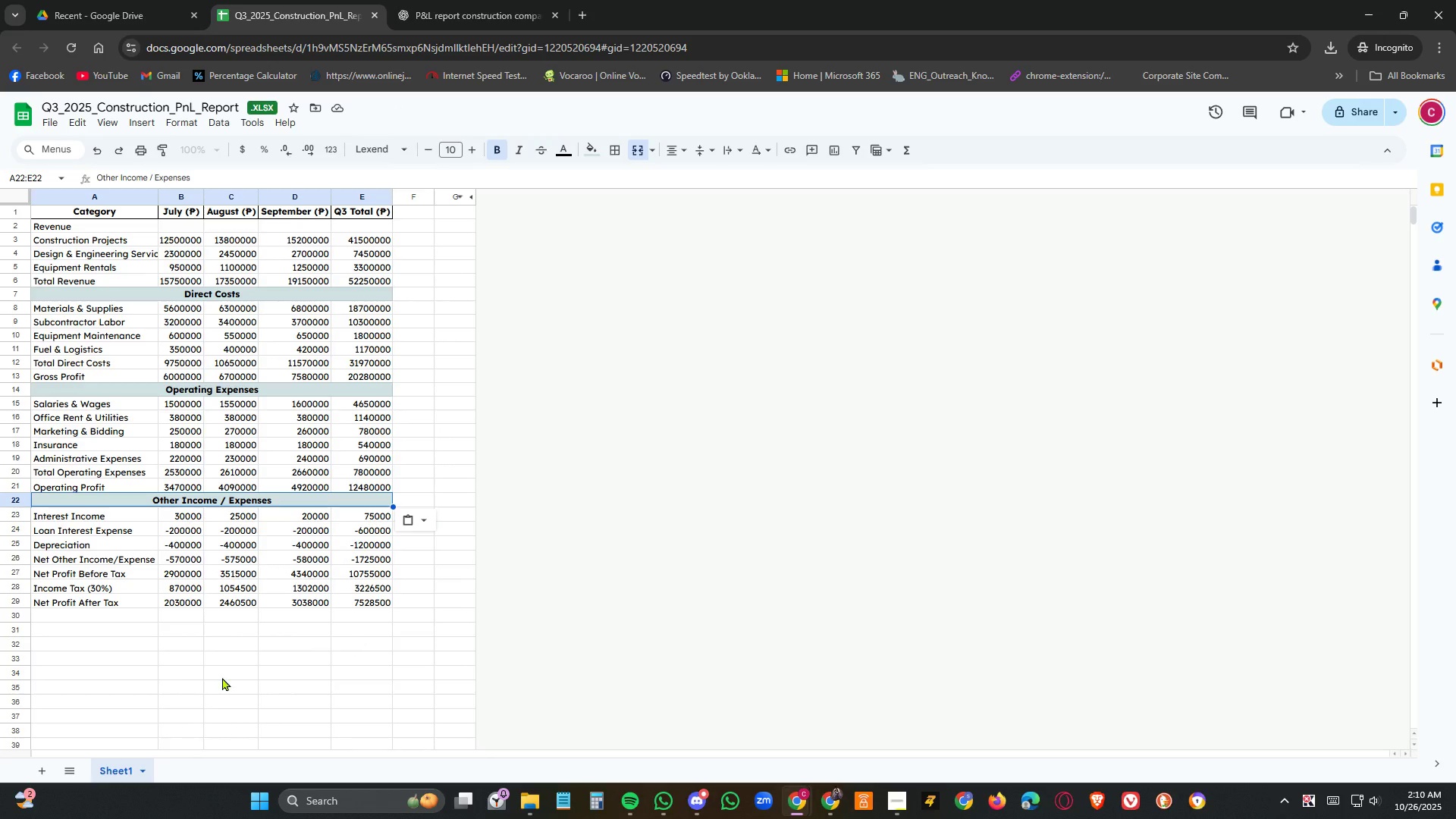 
mouse_move([57, 768])
 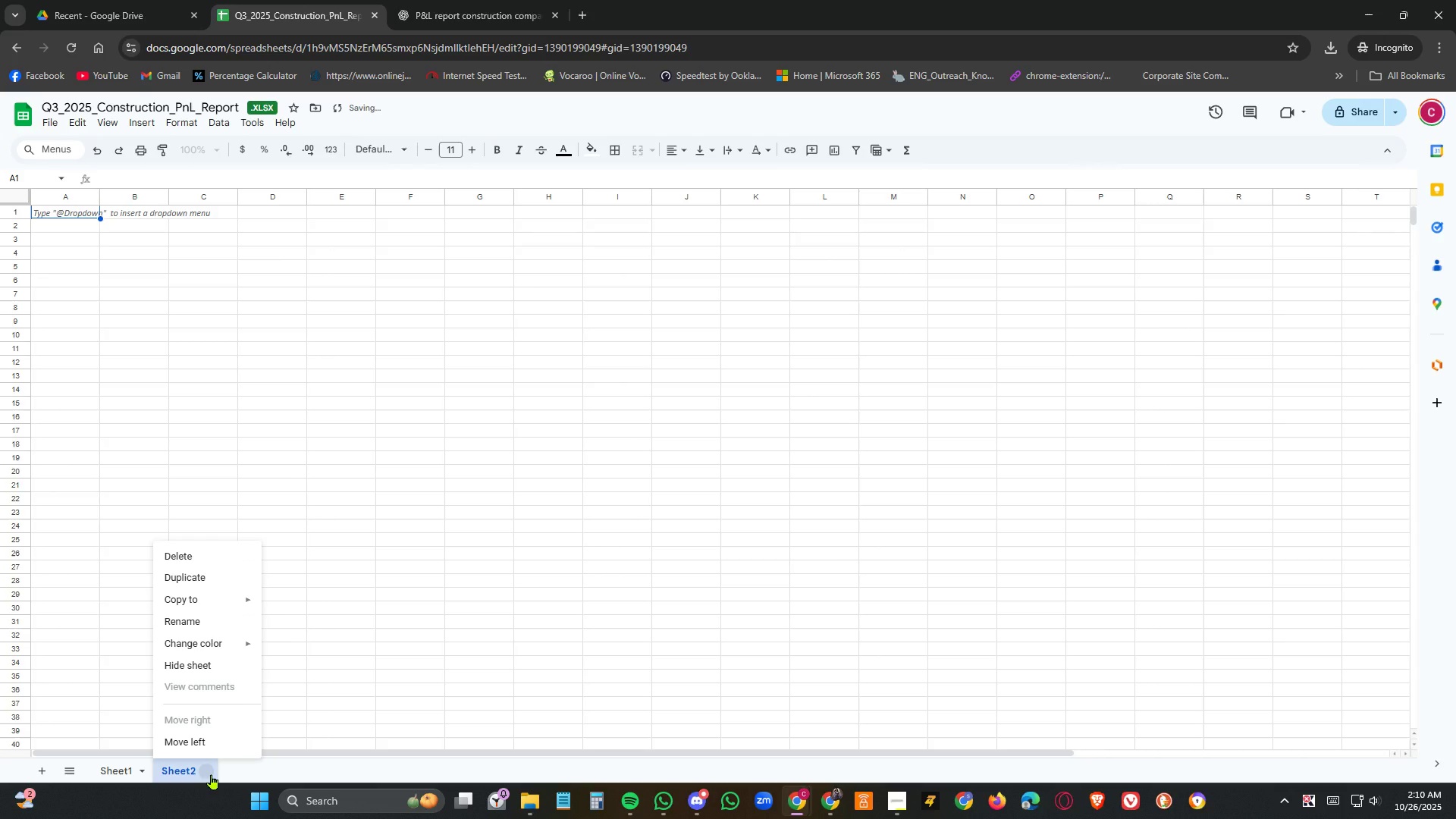 
left_click([212, 774])
 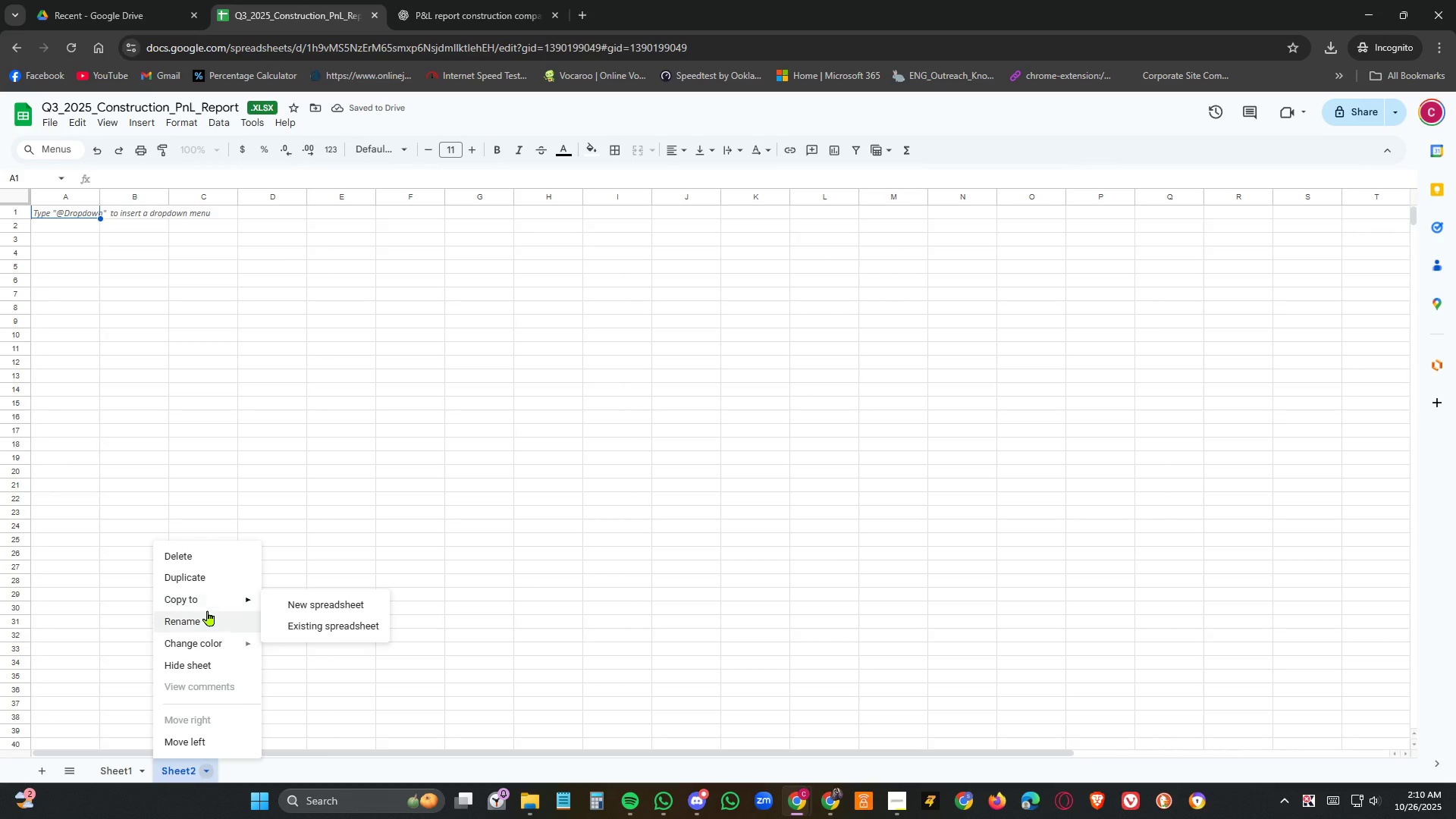 
left_click([206, 616])
 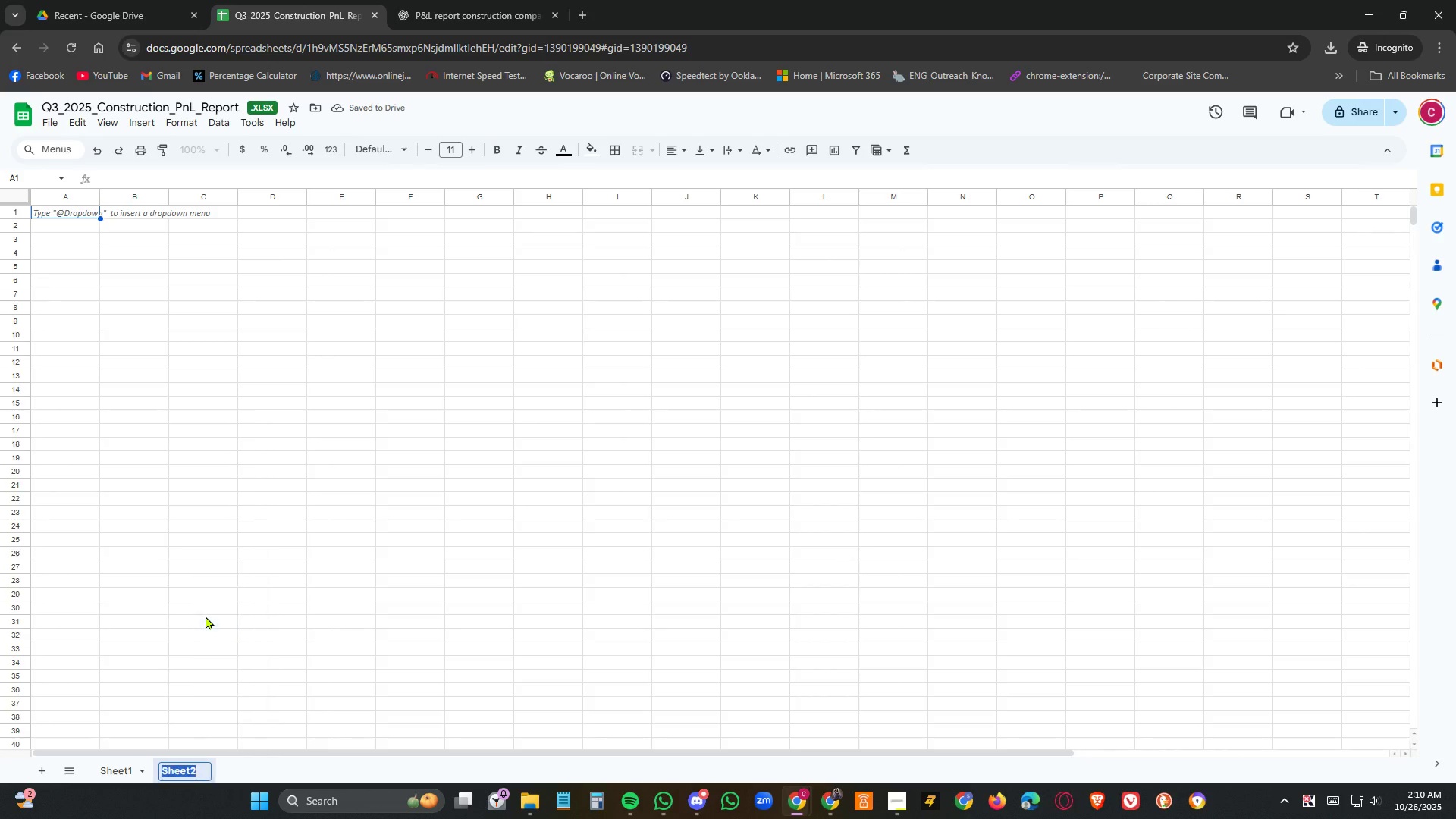 
type(C)
key(Backspace)
type(Dashbo)
key(Backspace)
type(oard)
 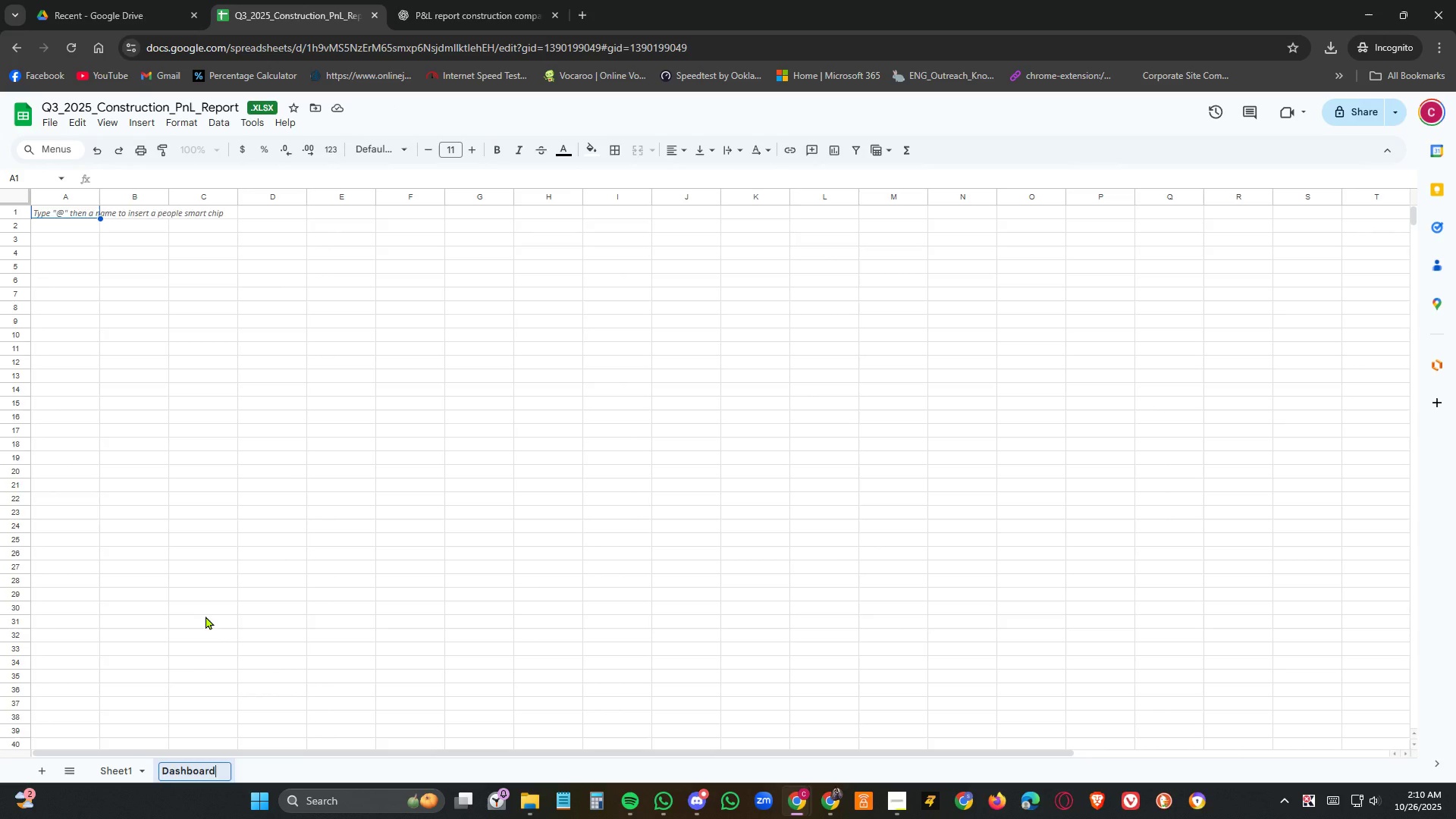 
key(Enter)
 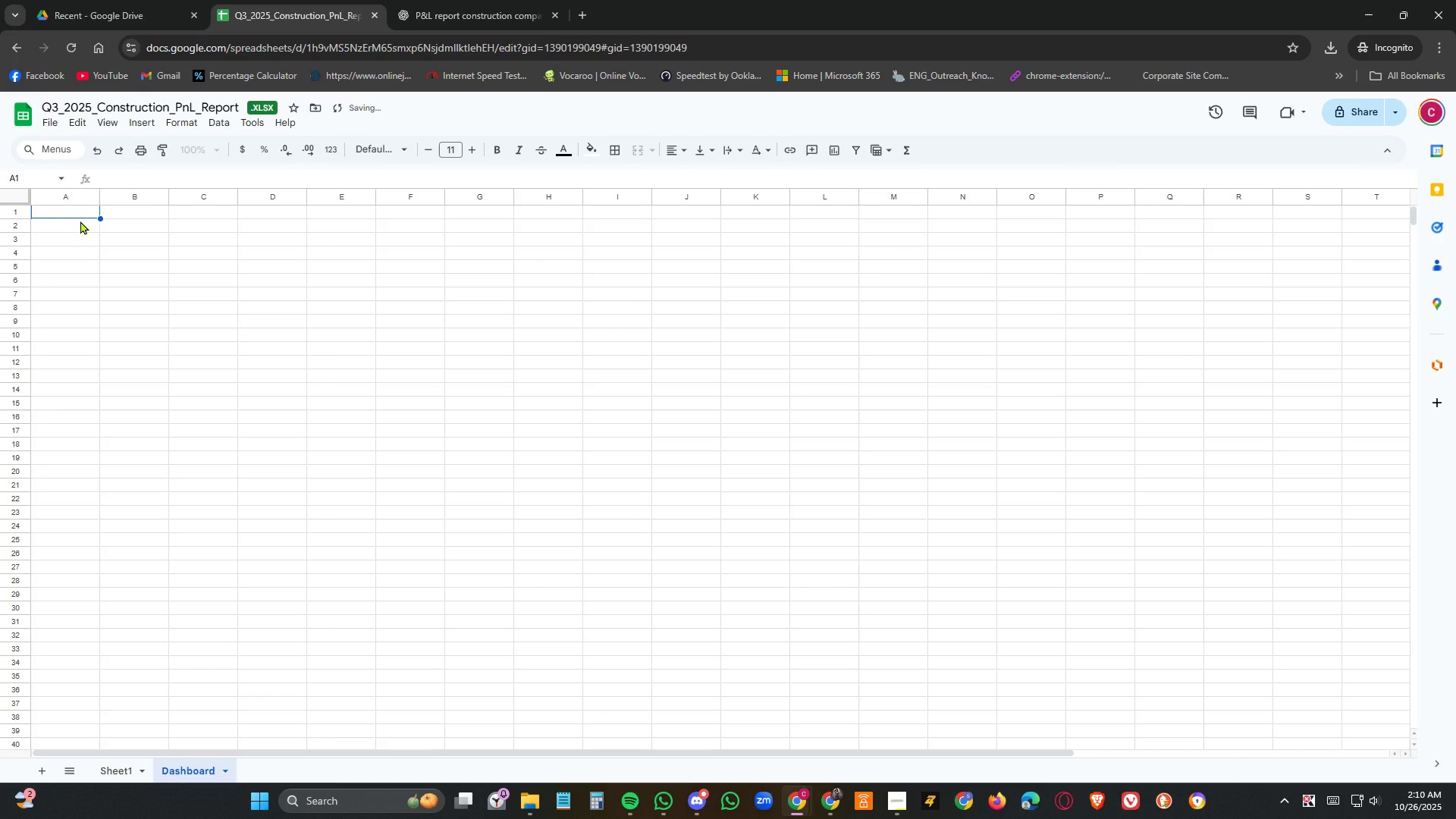 
left_click([80, 221])
 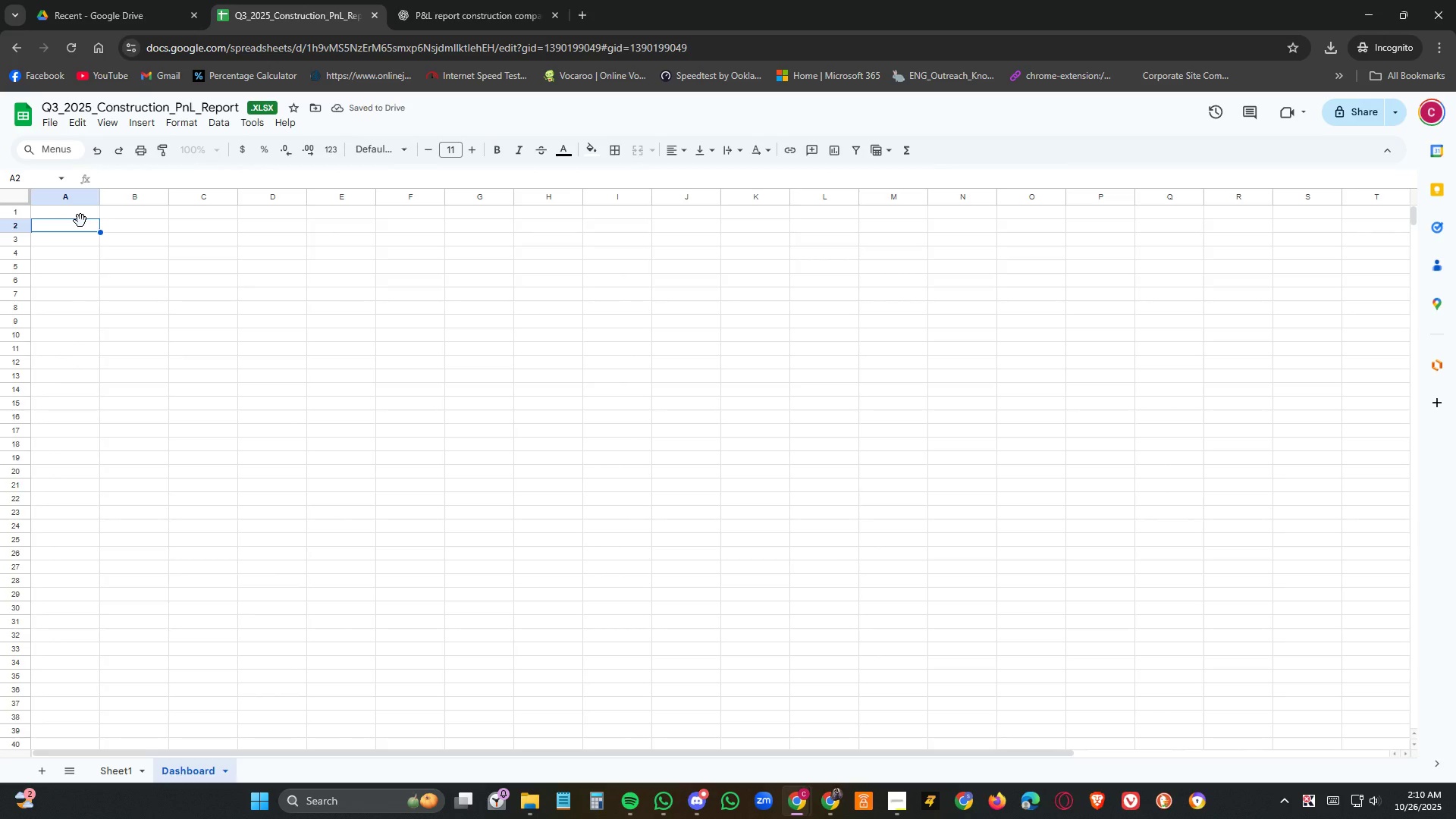 
key(Control+V)
 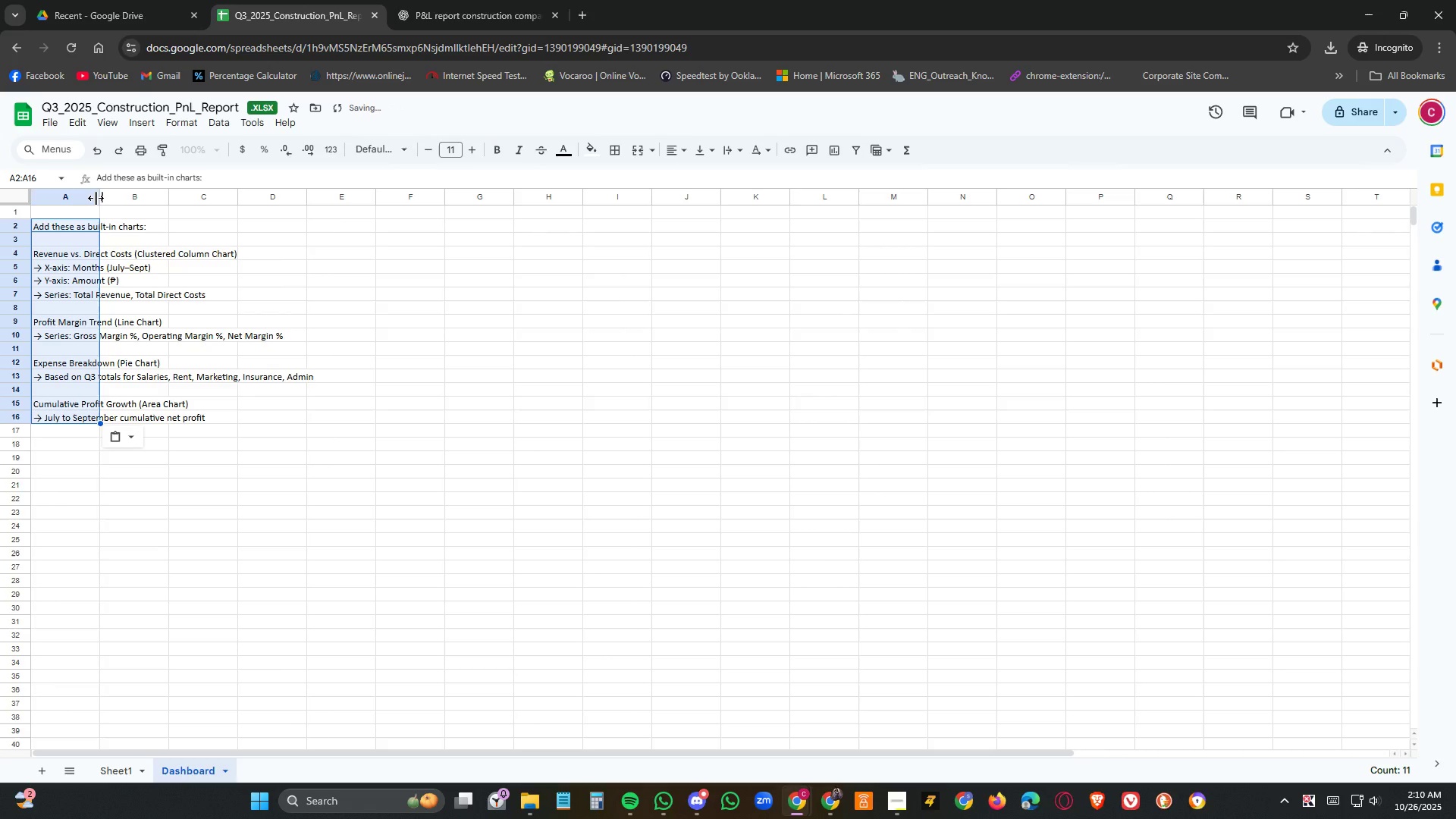 
double_click([96, 198])
 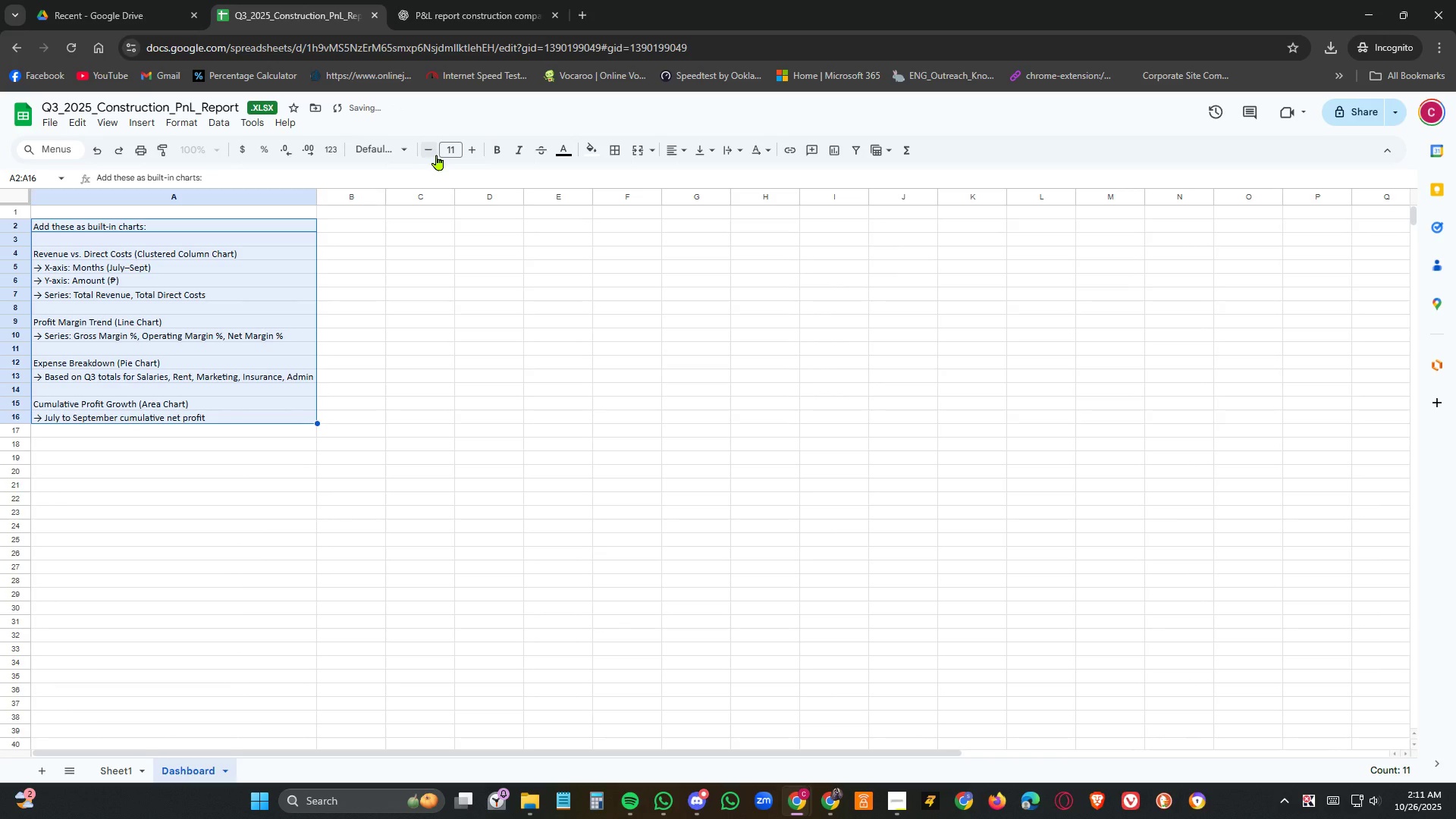 
left_click([403, 152])
 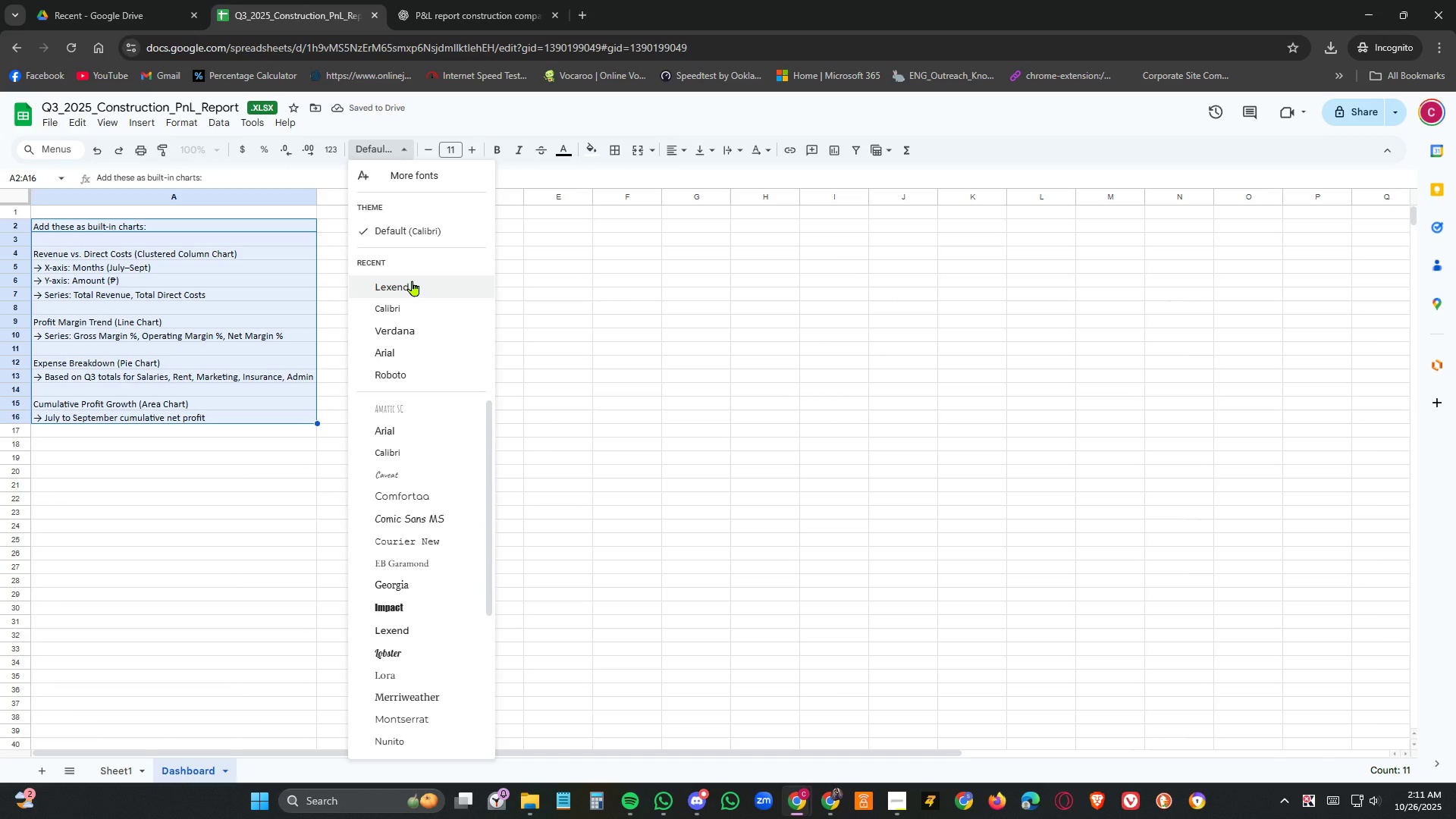 
left_click([413, 281])
 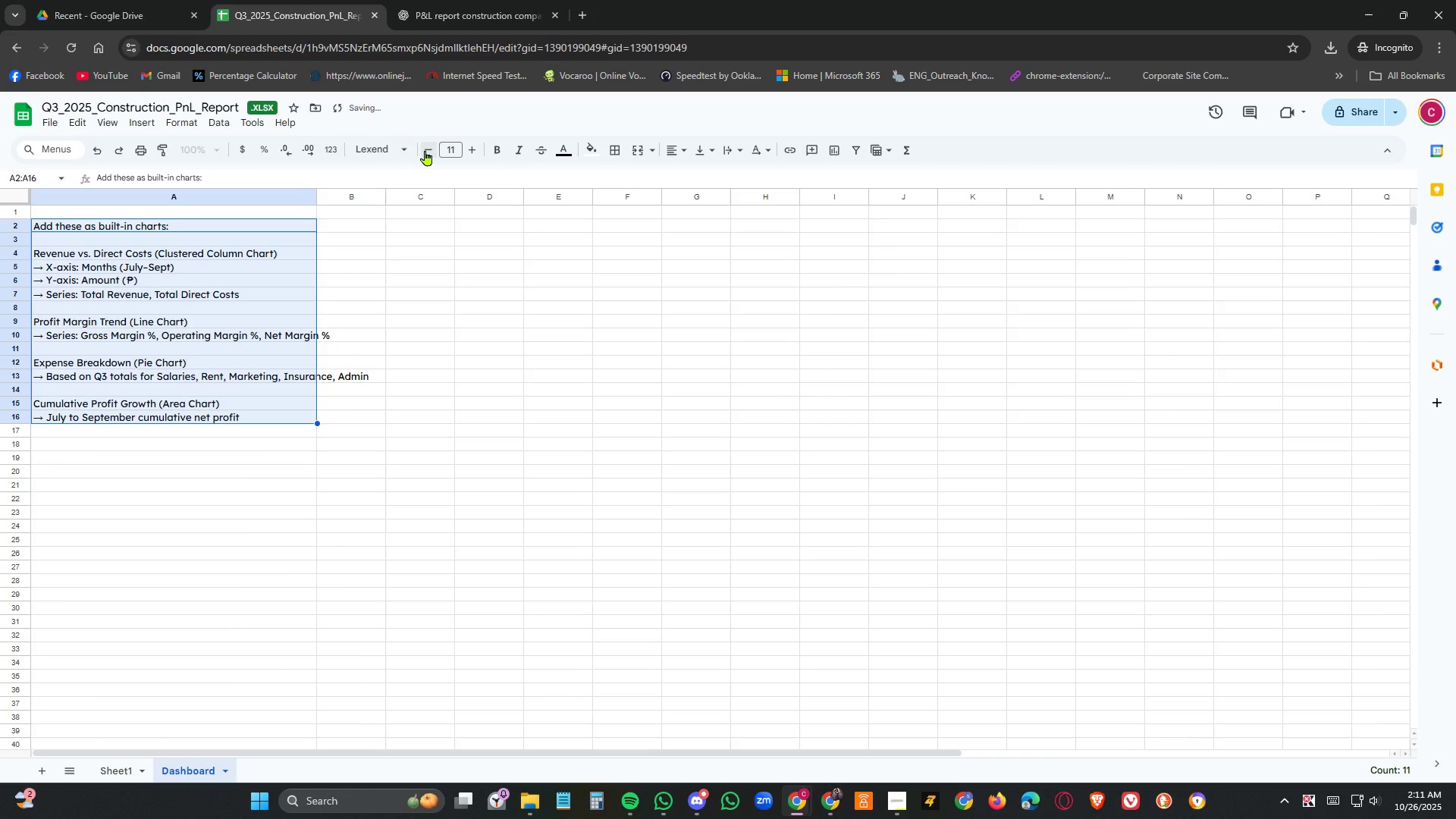 
left_click([426, 150])
 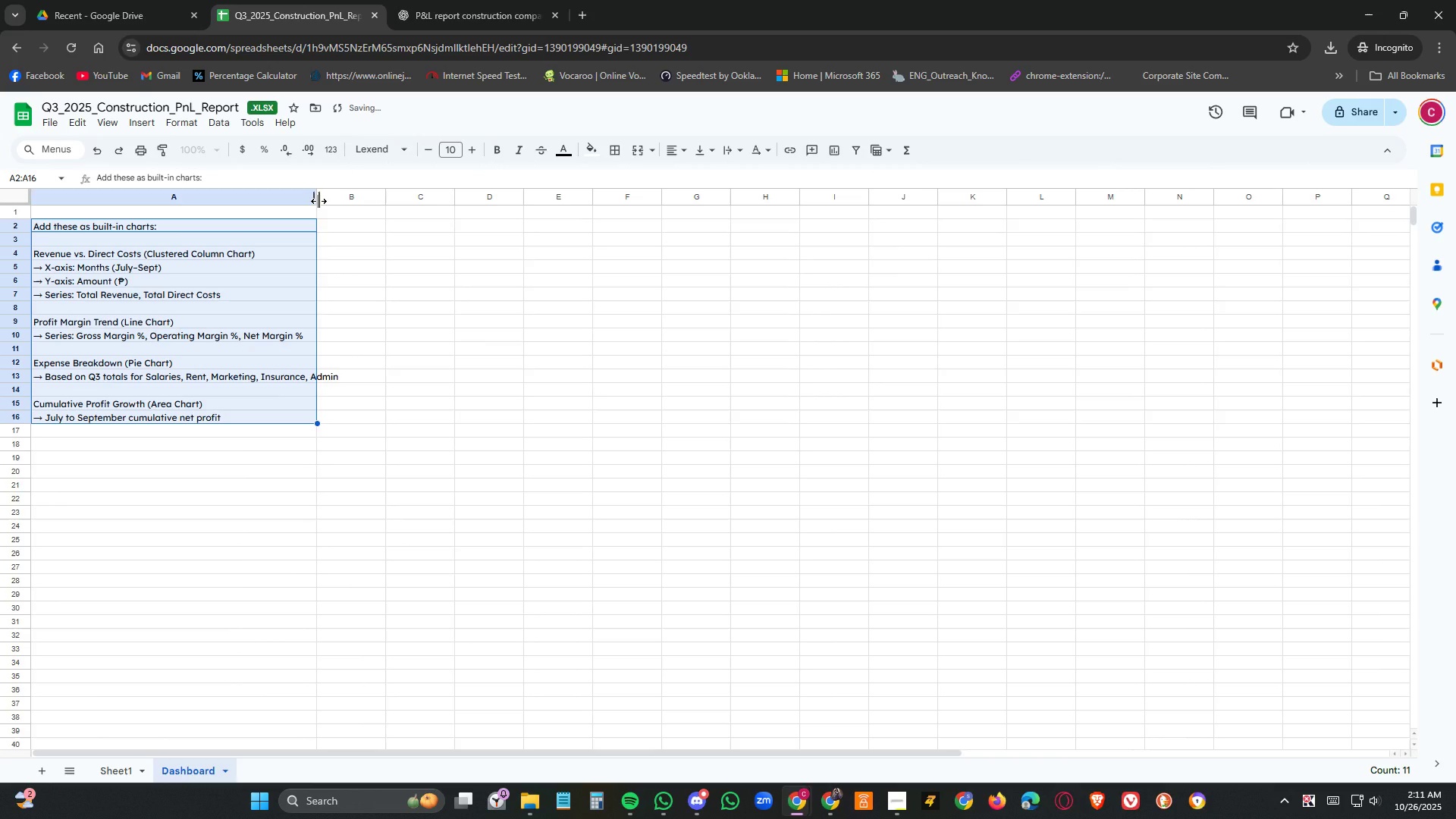 
double_click([318, 201])
 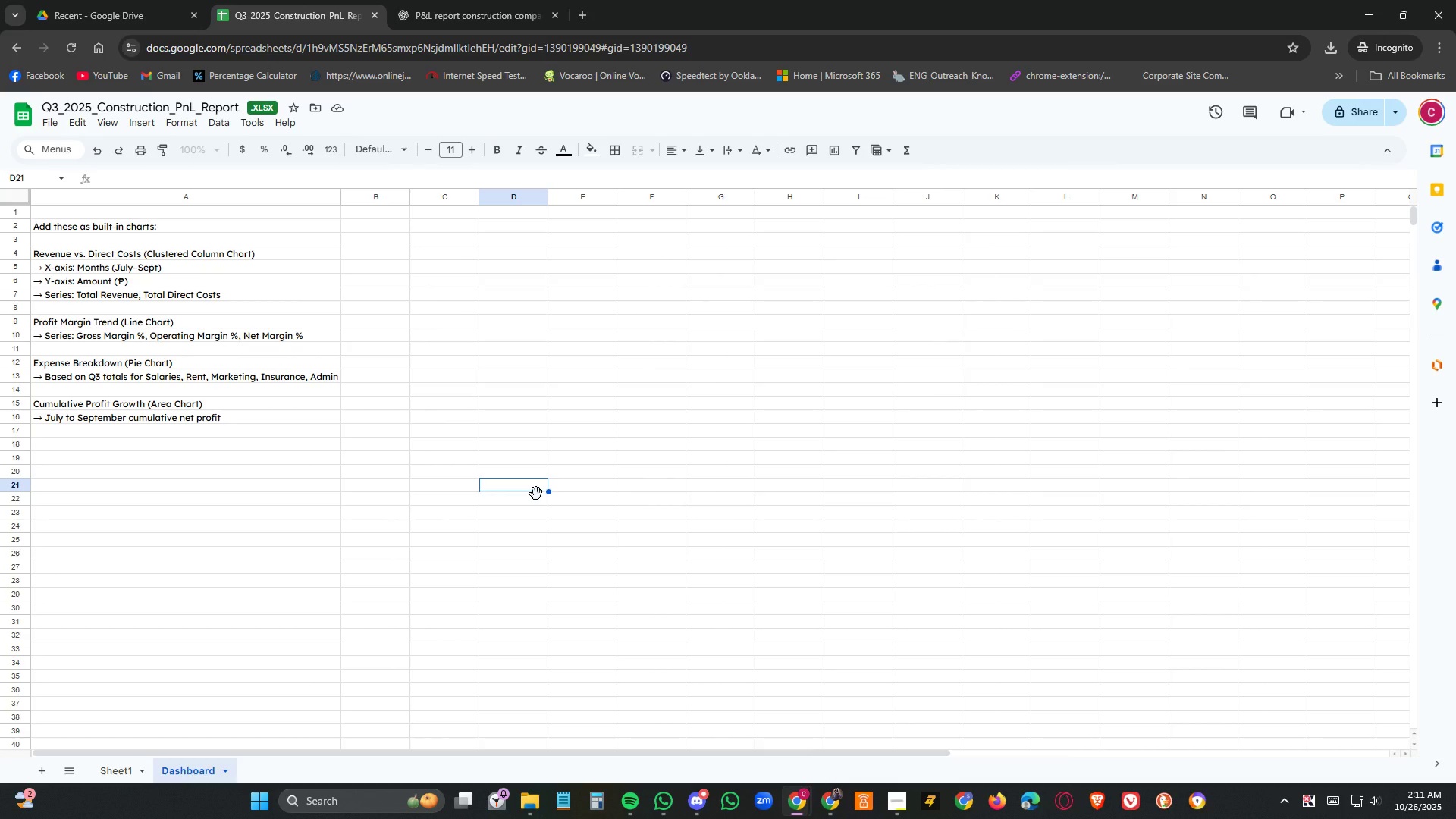 
wait(7.85)
 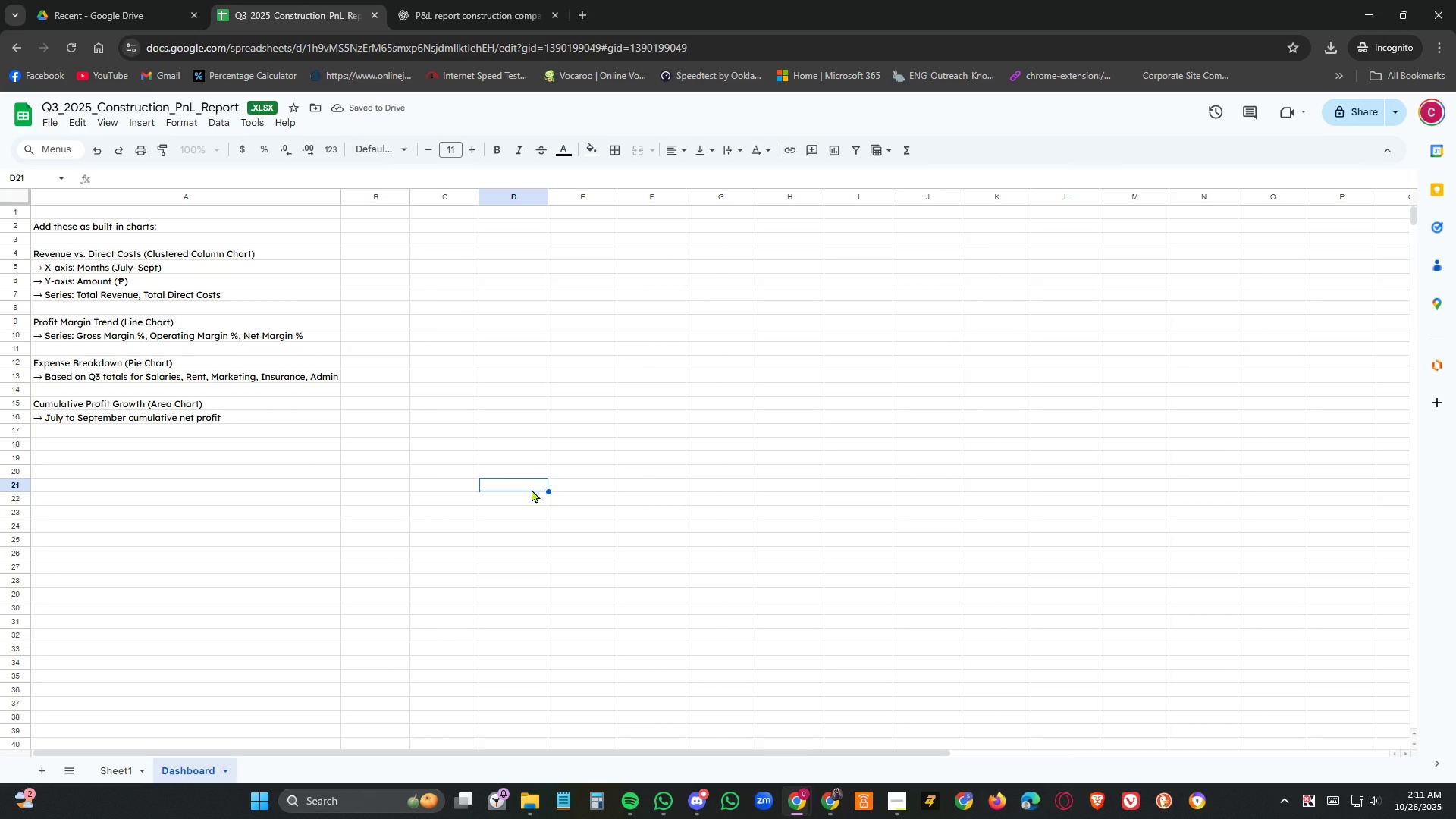 
left_click([170, 226])
 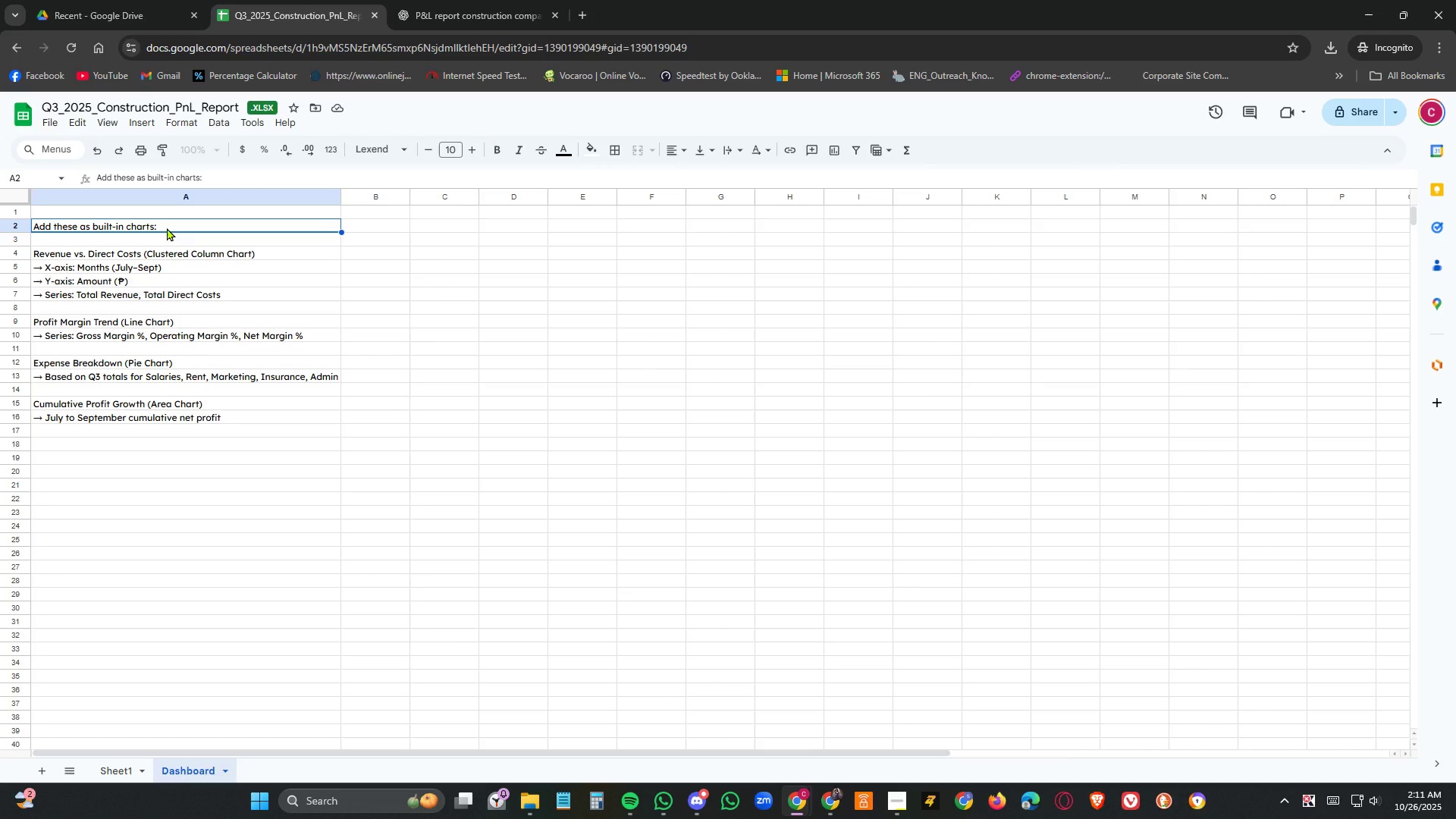 
left_click([442, 607])
 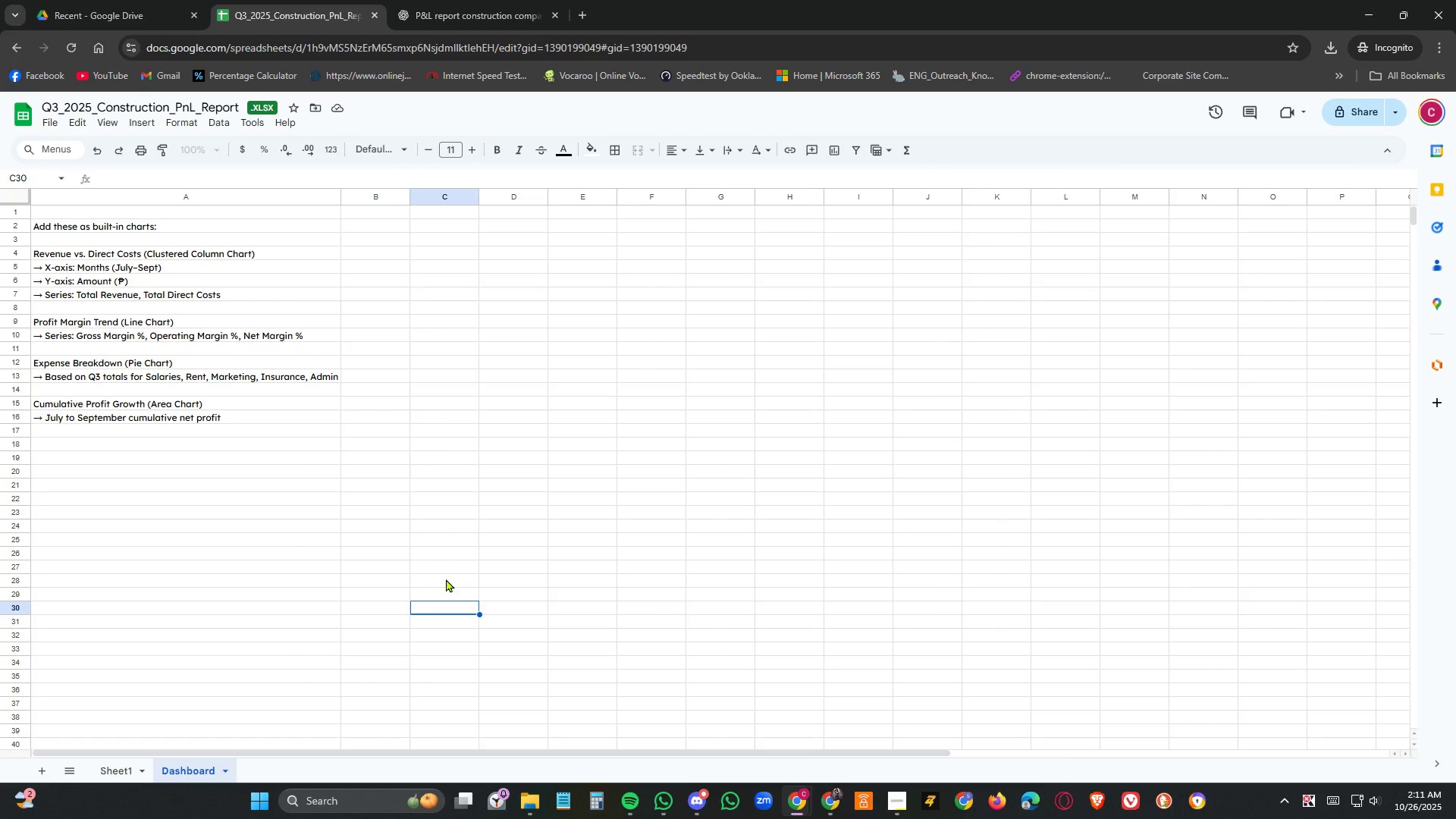 
wait(6.28)
 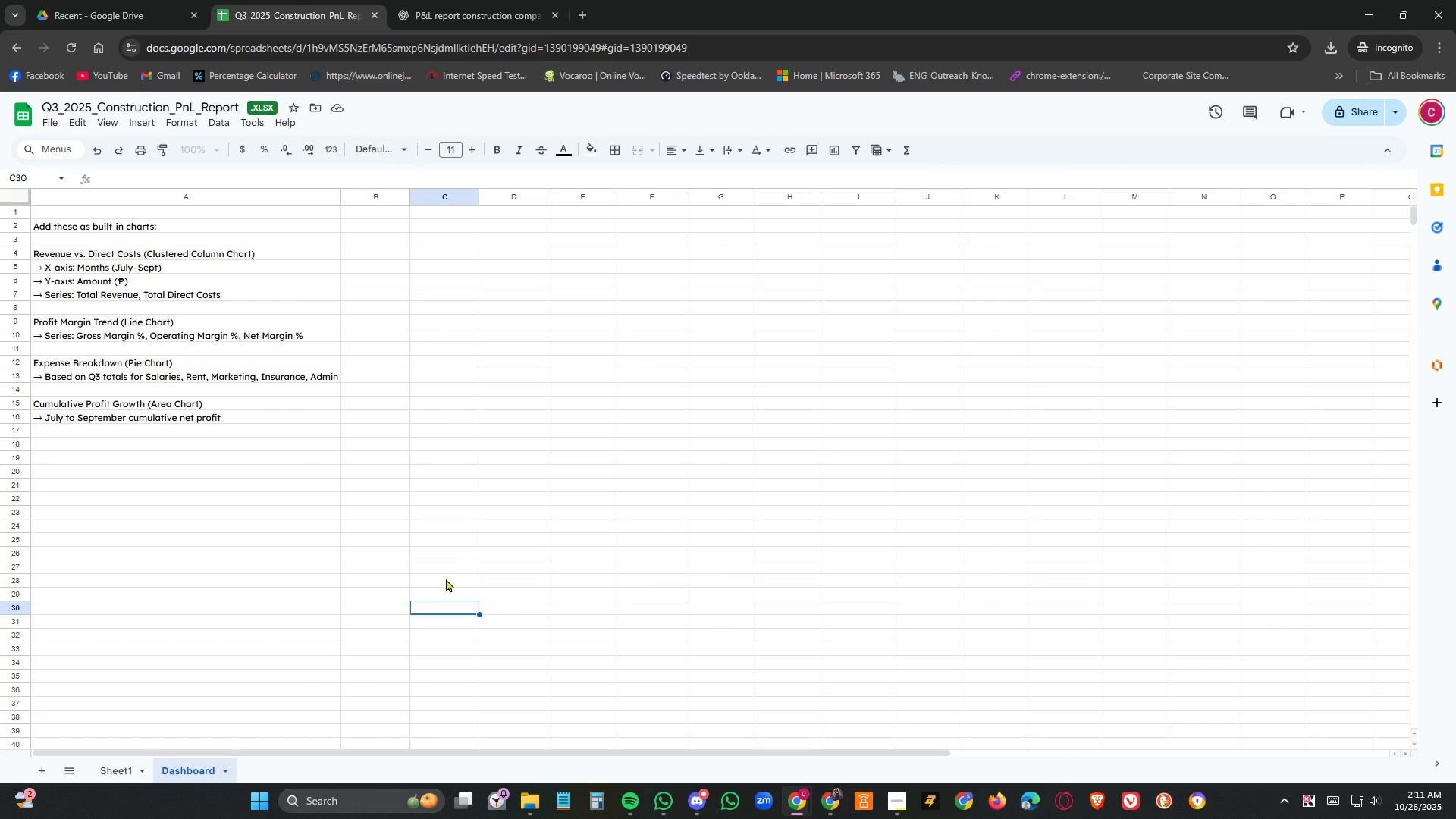 
left_click([191, 495])
 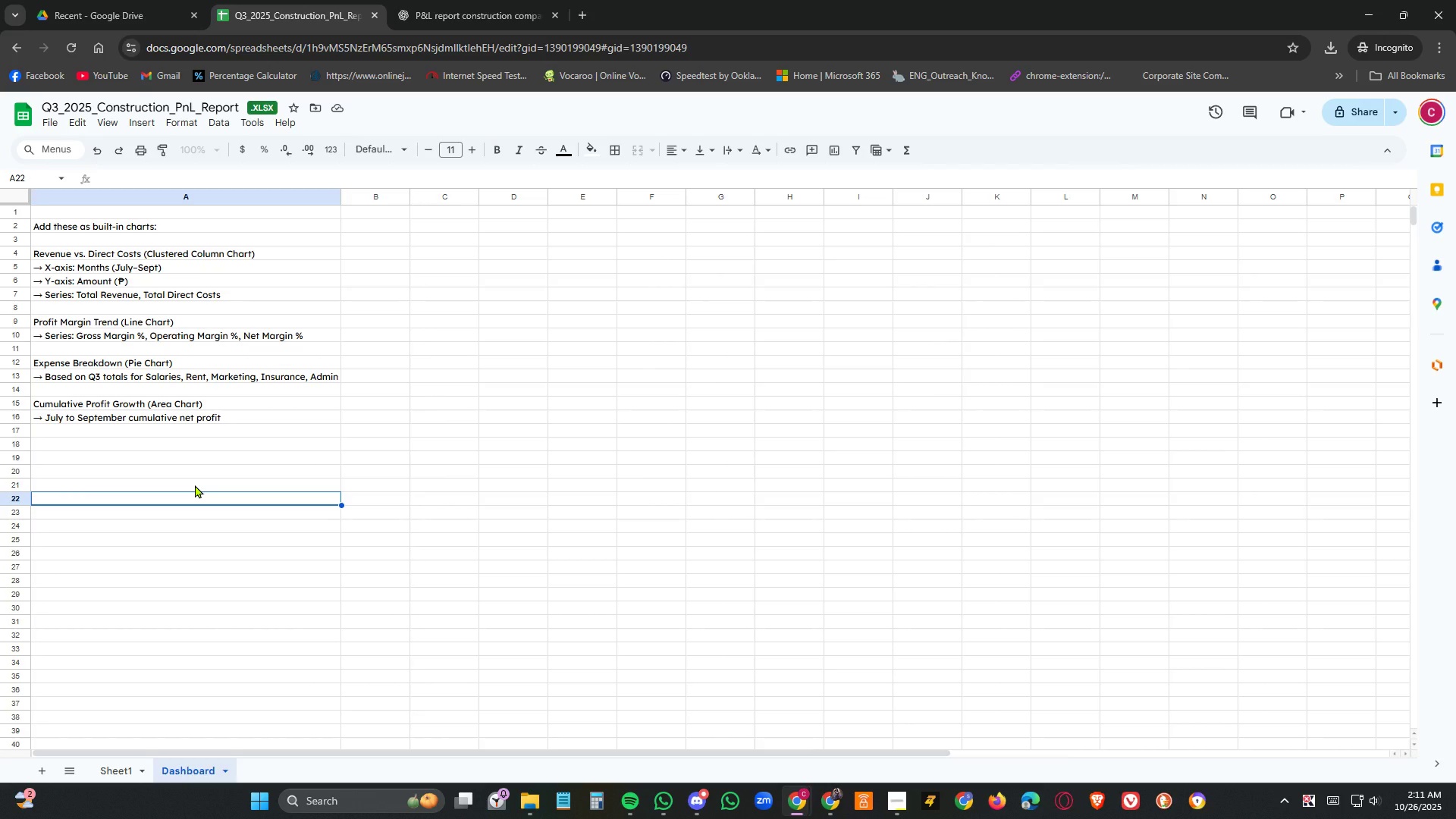 
wait(6.44)
 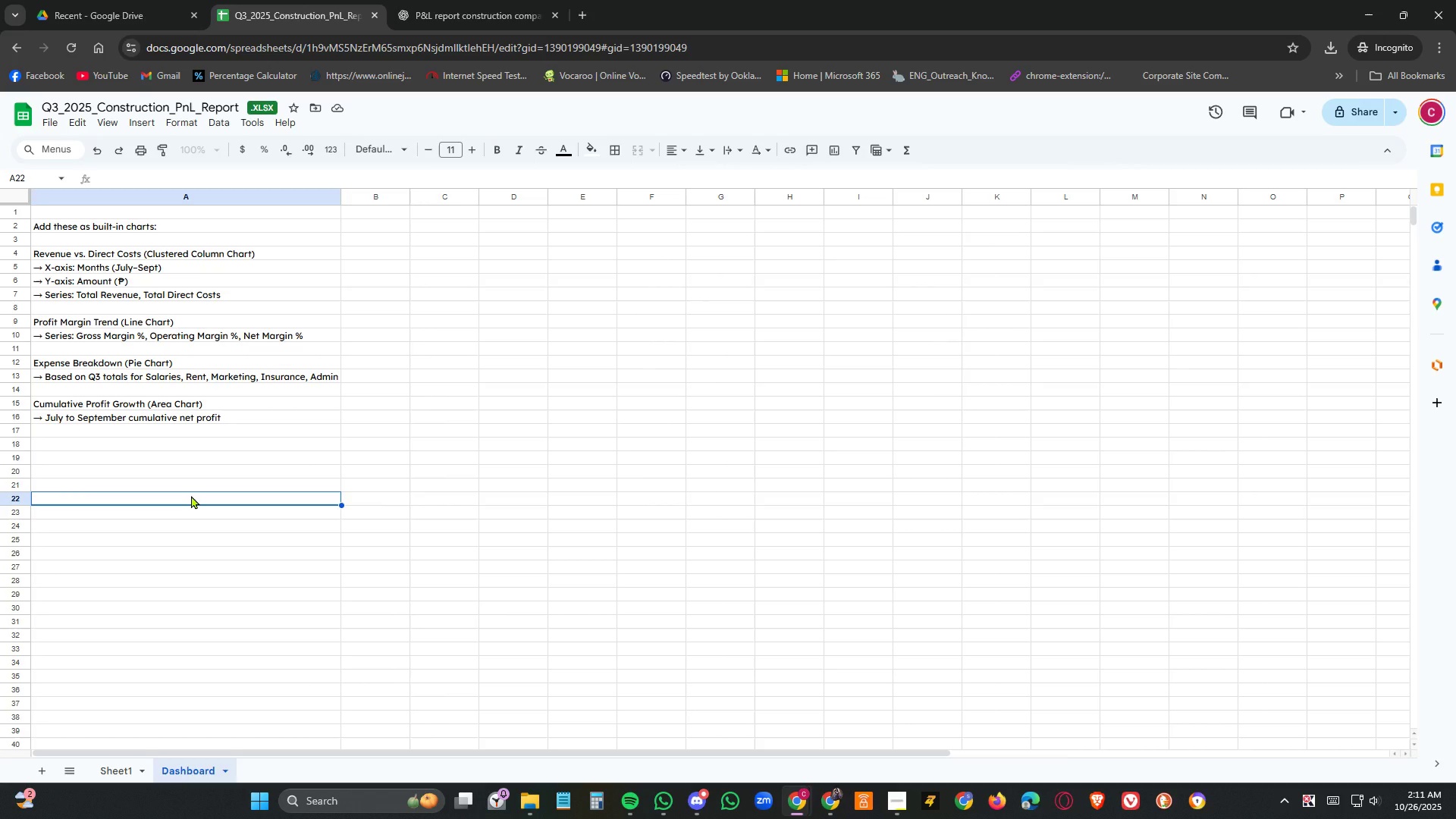 
left_click([136, 364])
 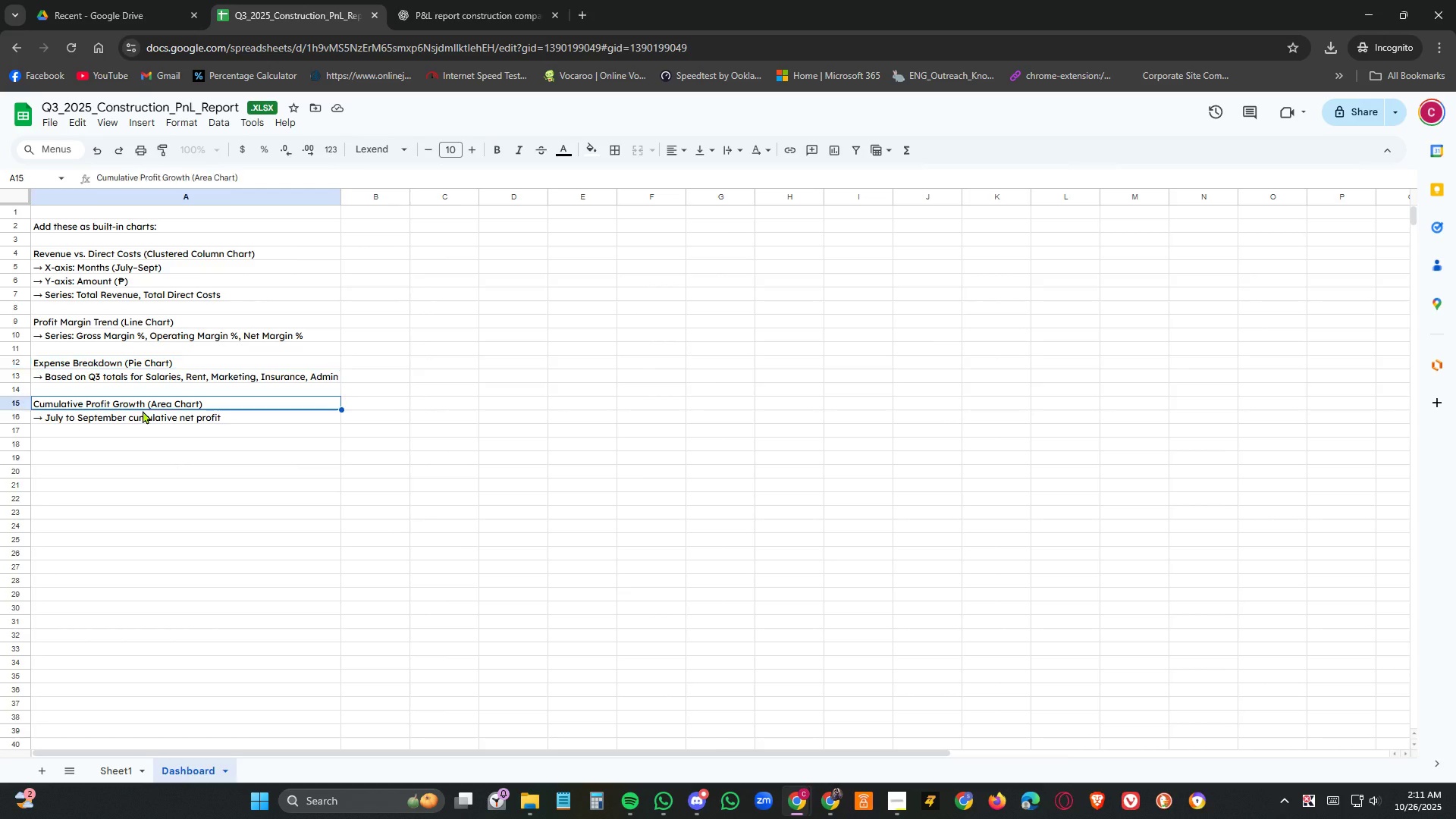 
left_click([143, 410])
 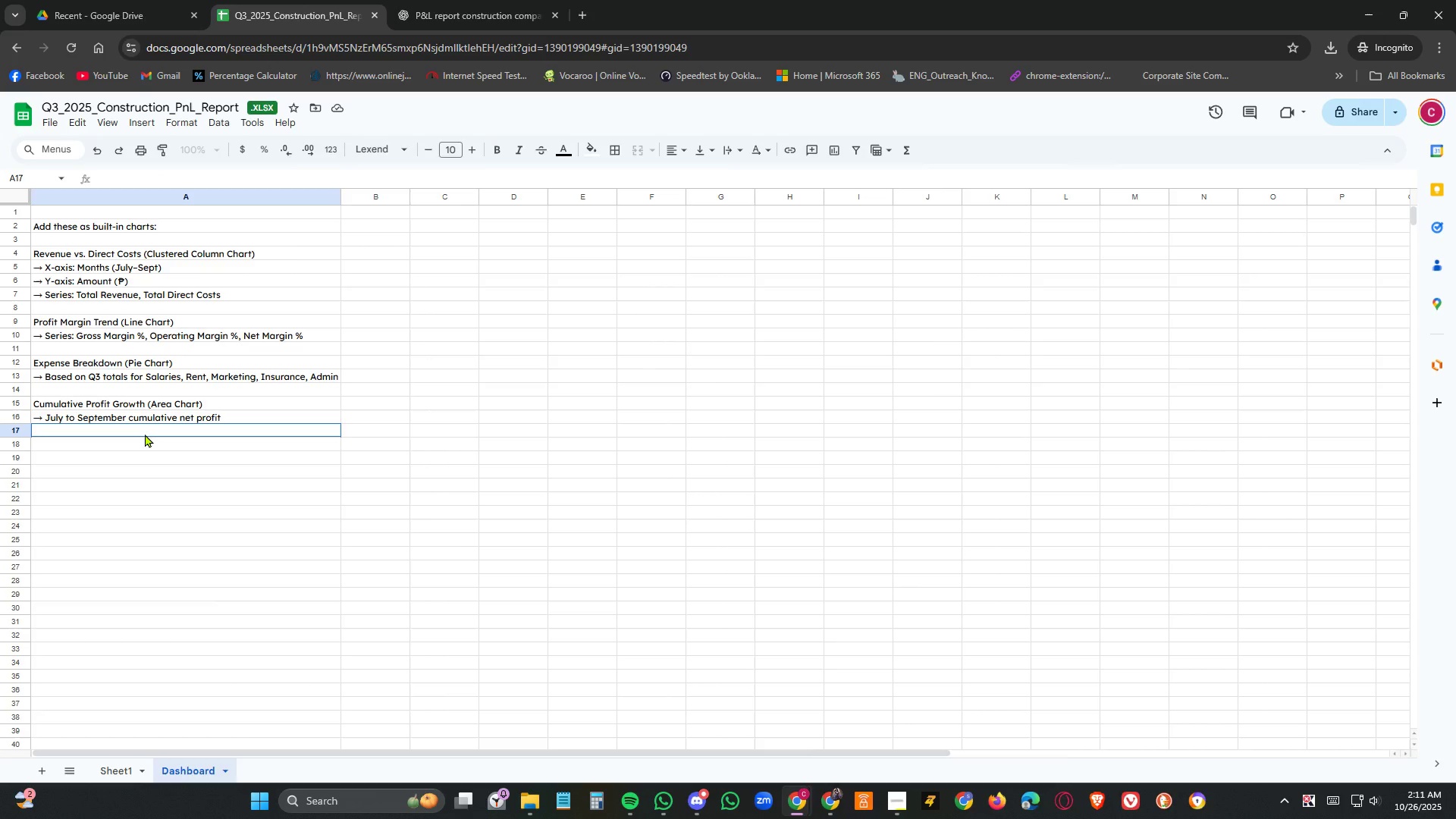 
left_click([145, 434])
 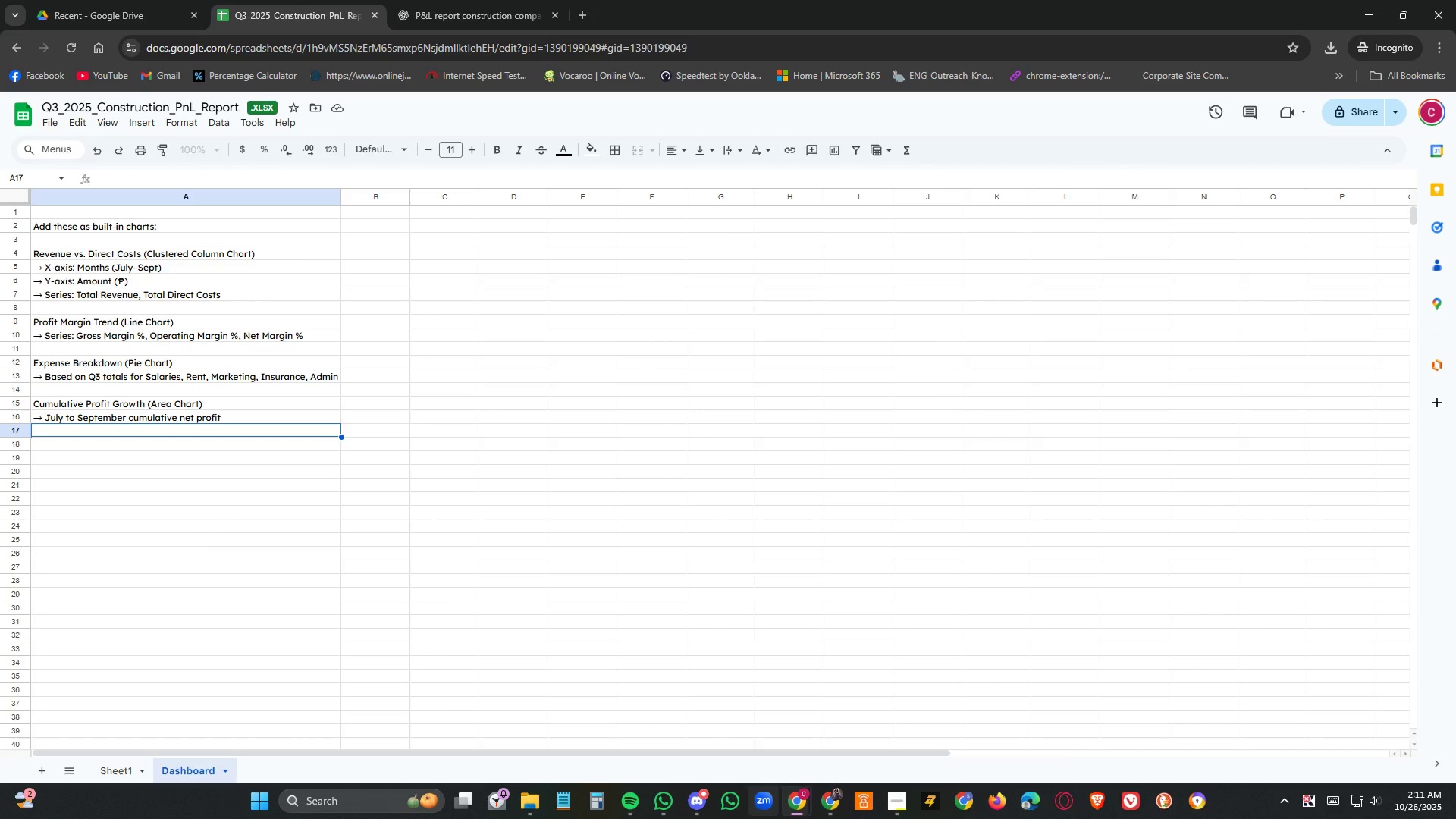 
wait(6.34)
 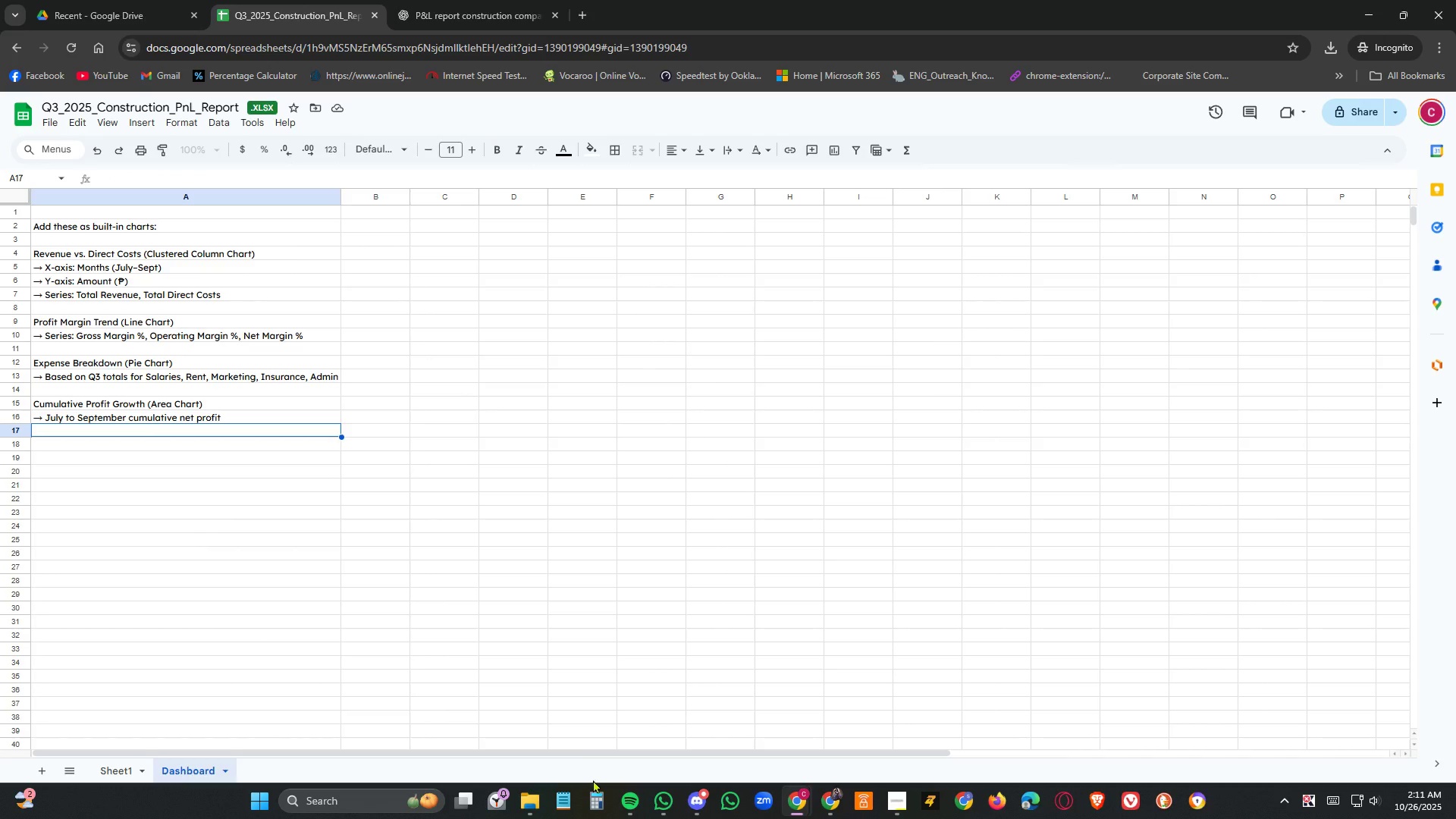 
left_click([490, 0])
 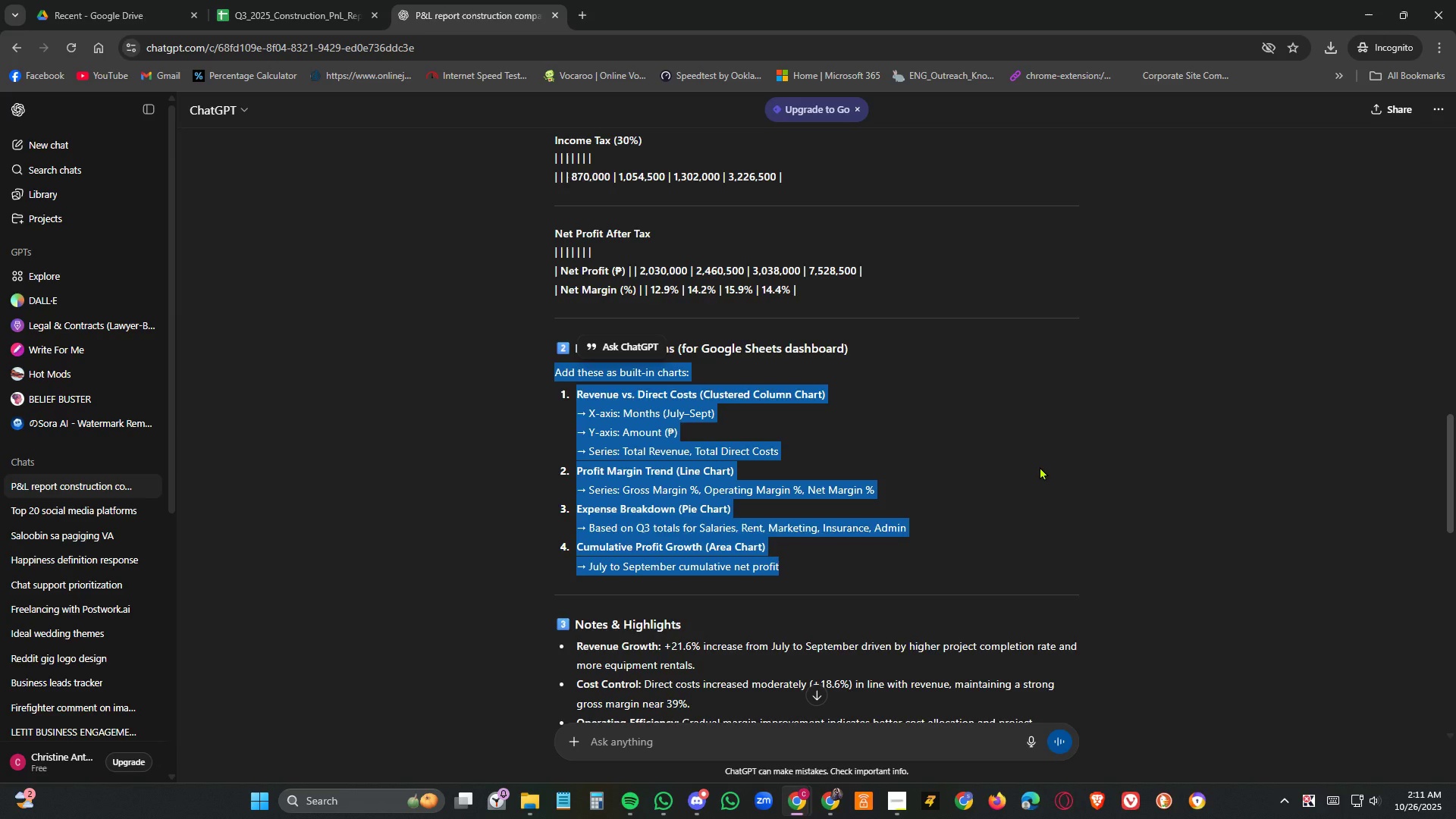 
scroll: coordinate [1042, 466], scroll_direction: down, amount: 5.0
 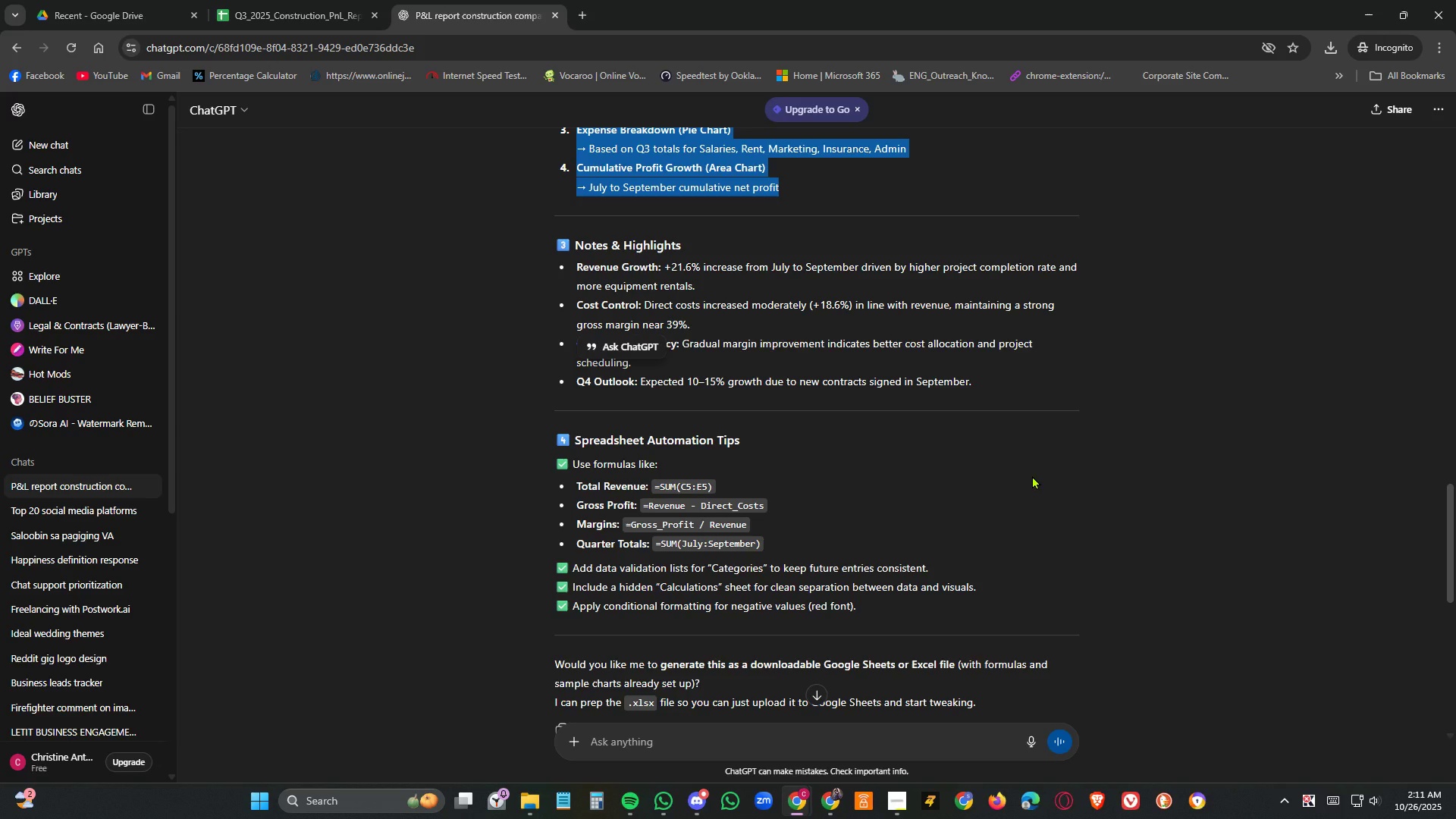 
wait(6.41)
 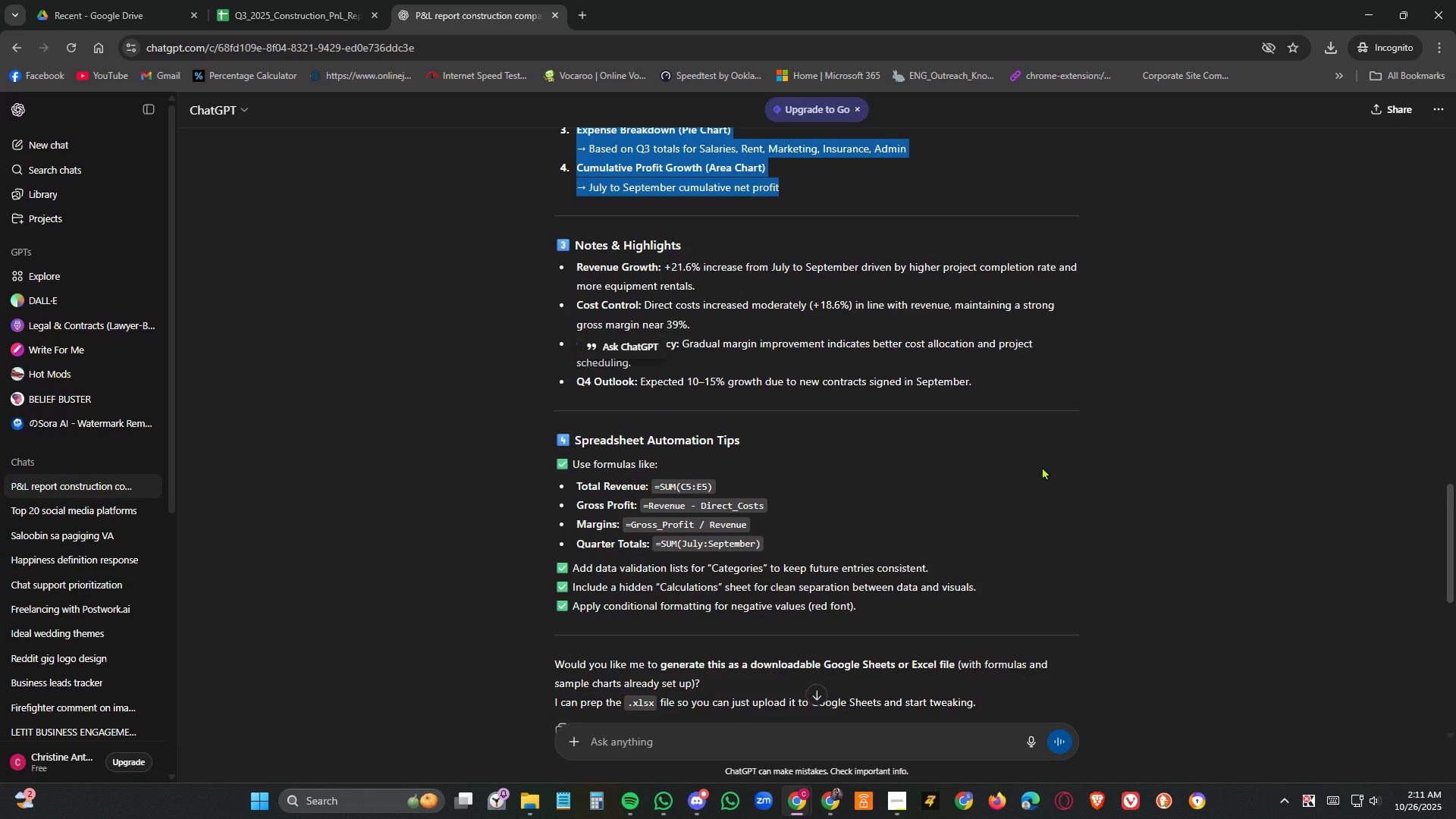 
scroll: coordinate [1003, 588], scroll_direction: down, amount: 3.0
 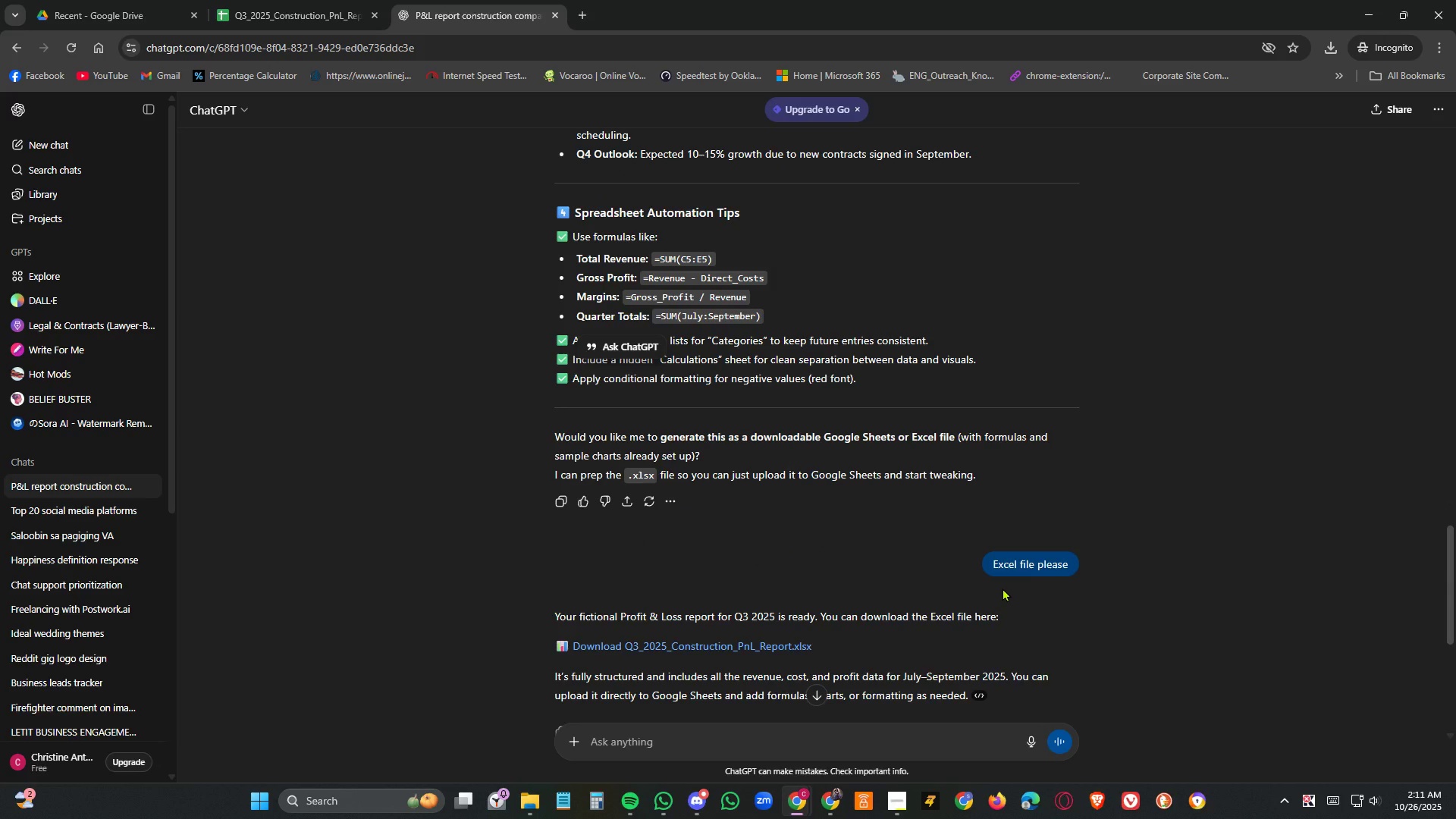 
scroll: coordinate [987, 554], scroll_direction: up, amount: 3.0
 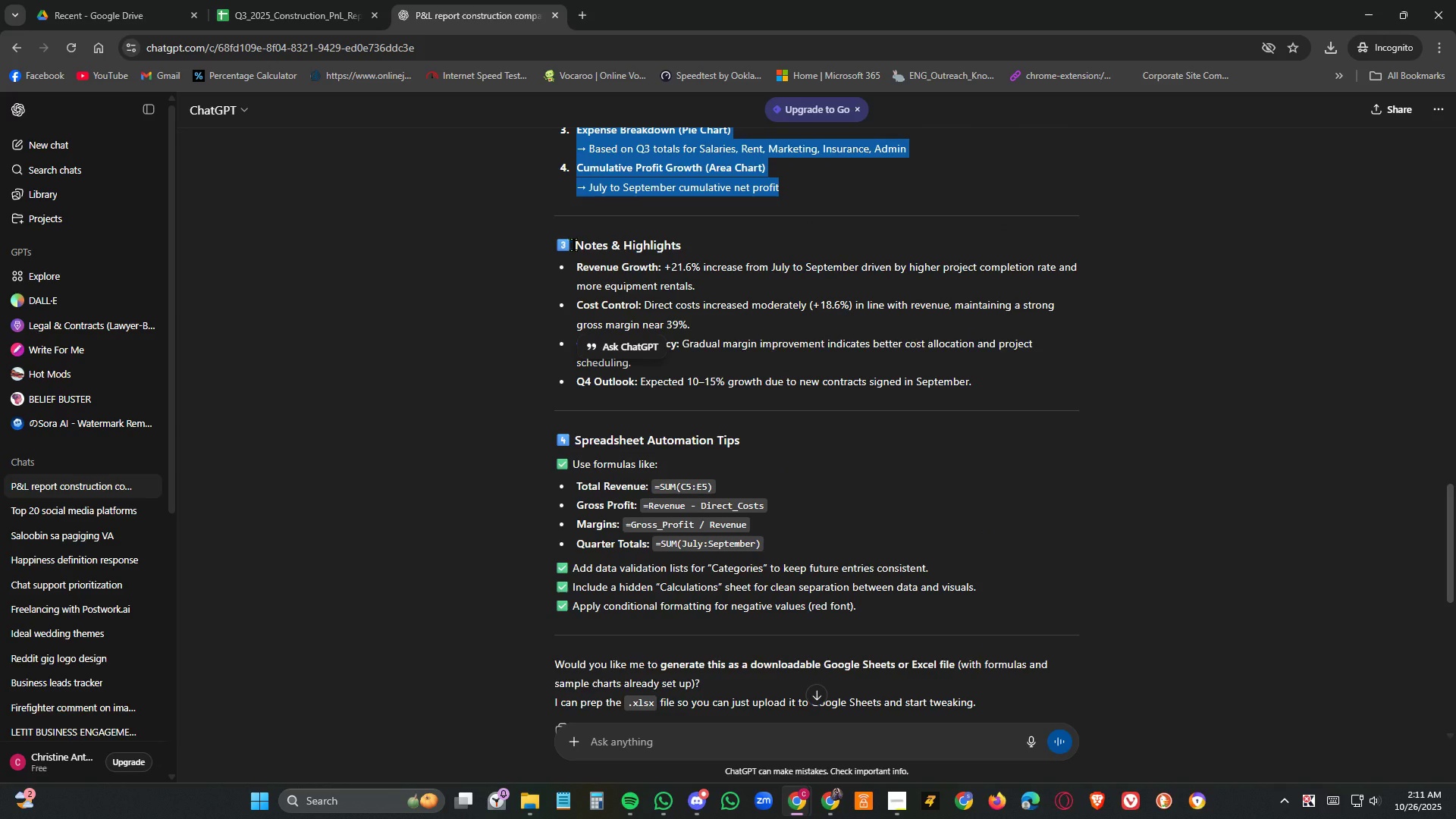 
left_click_drag(start_coordinate=[574, 245], to_coordinate=[1055, 380])
 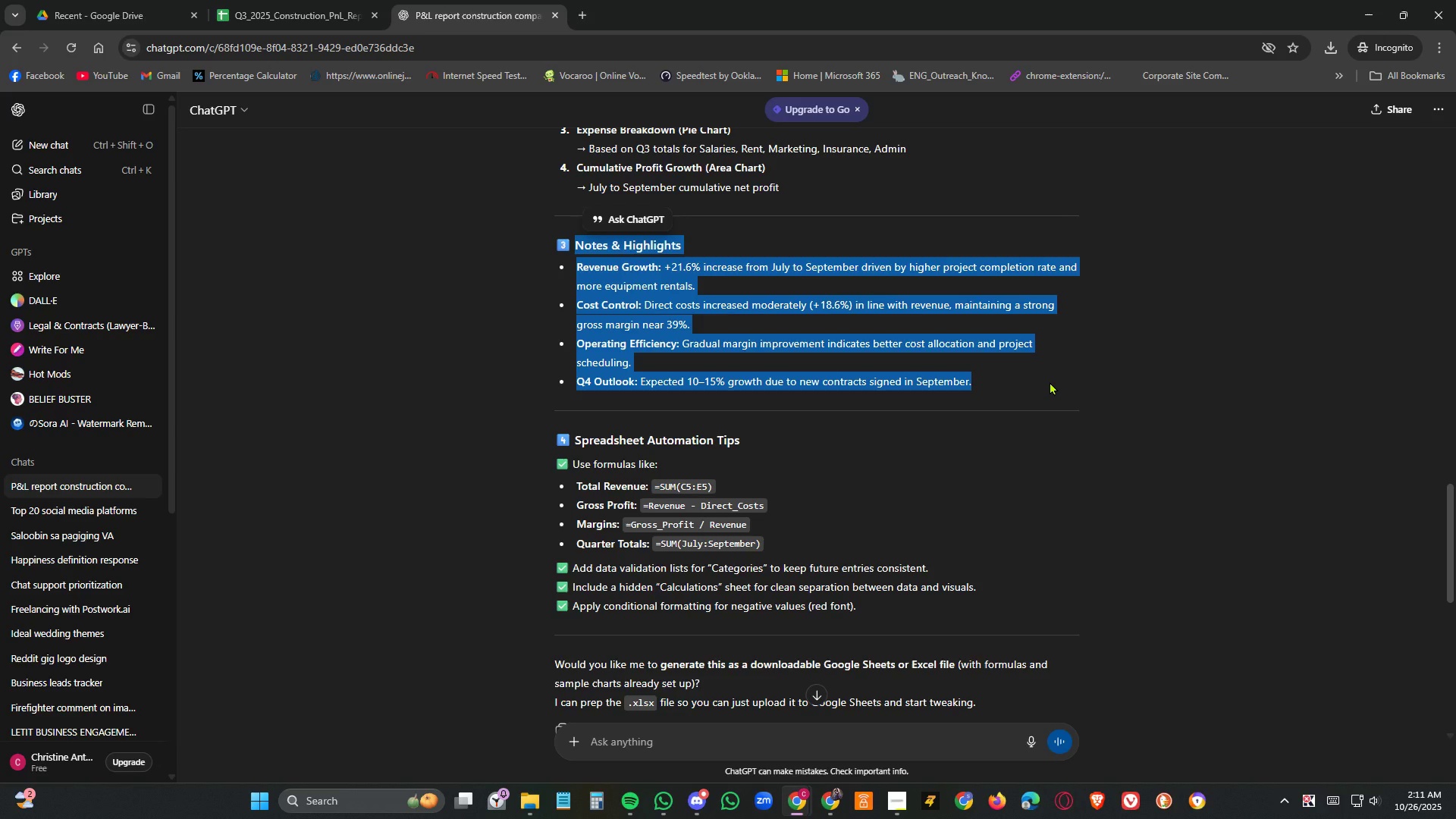 
hold_key(key=ControlLeft, duration=0.94)
 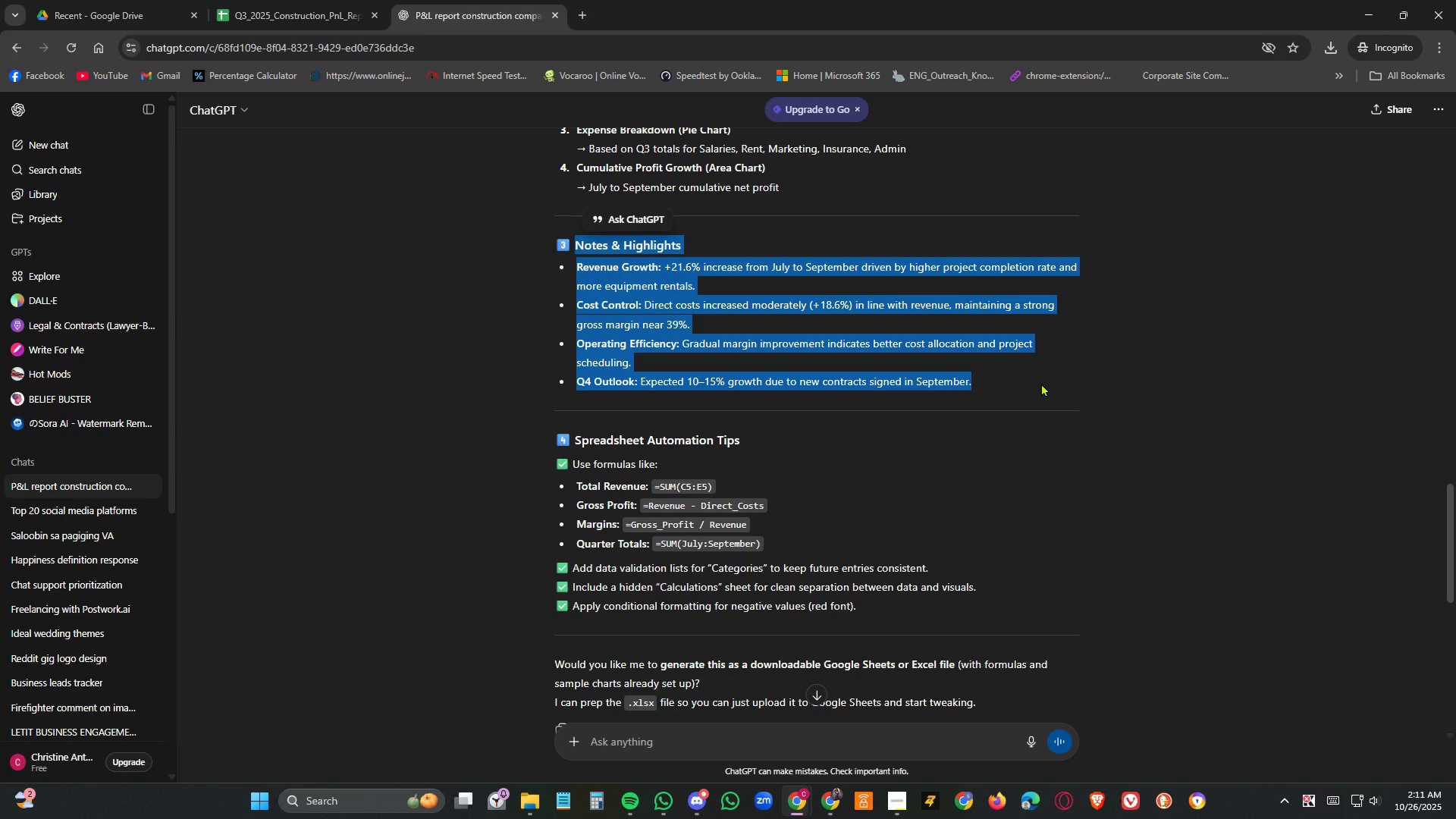 
key(Control+C)
 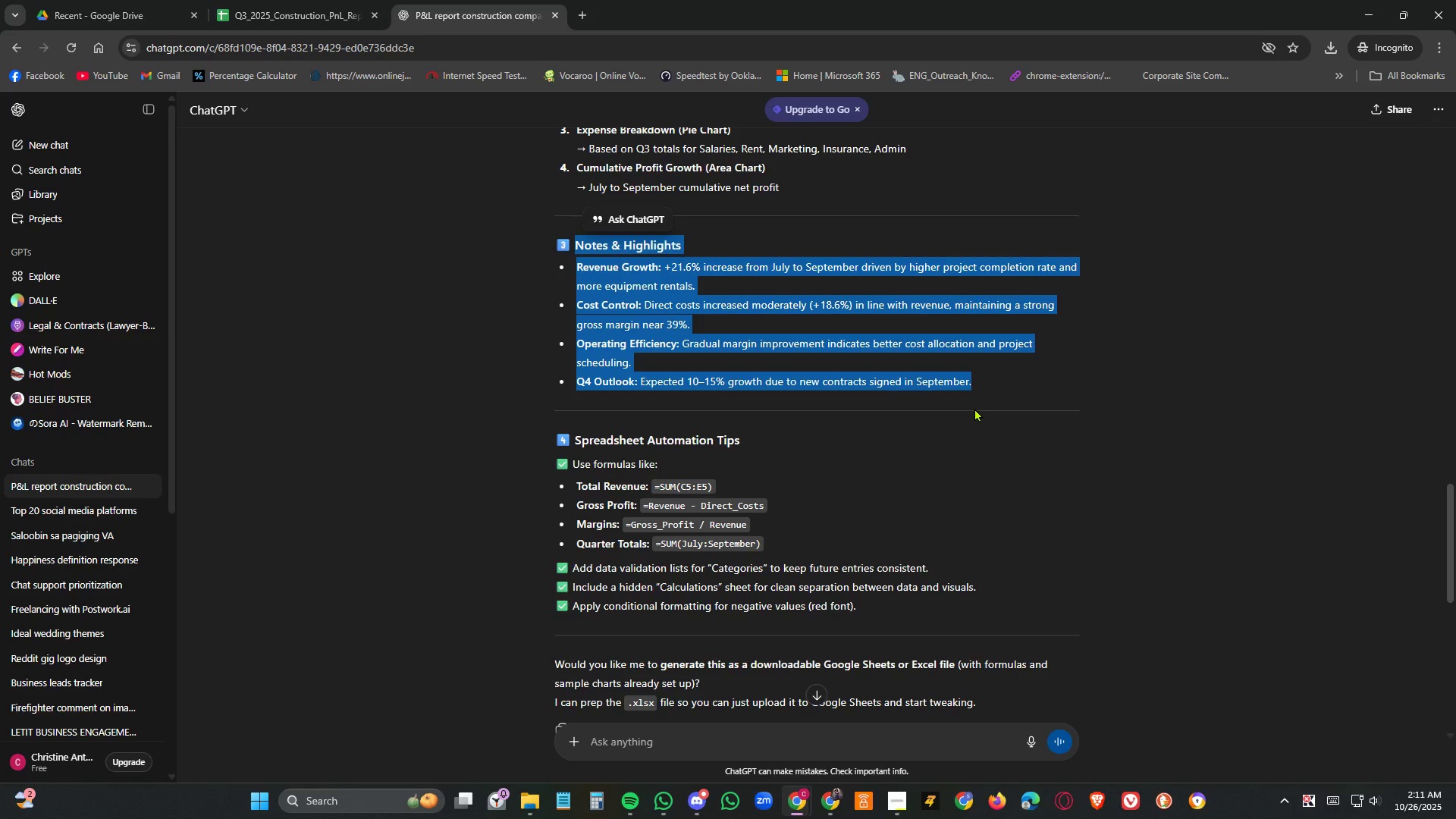 
key(Alt+AltLeft)
 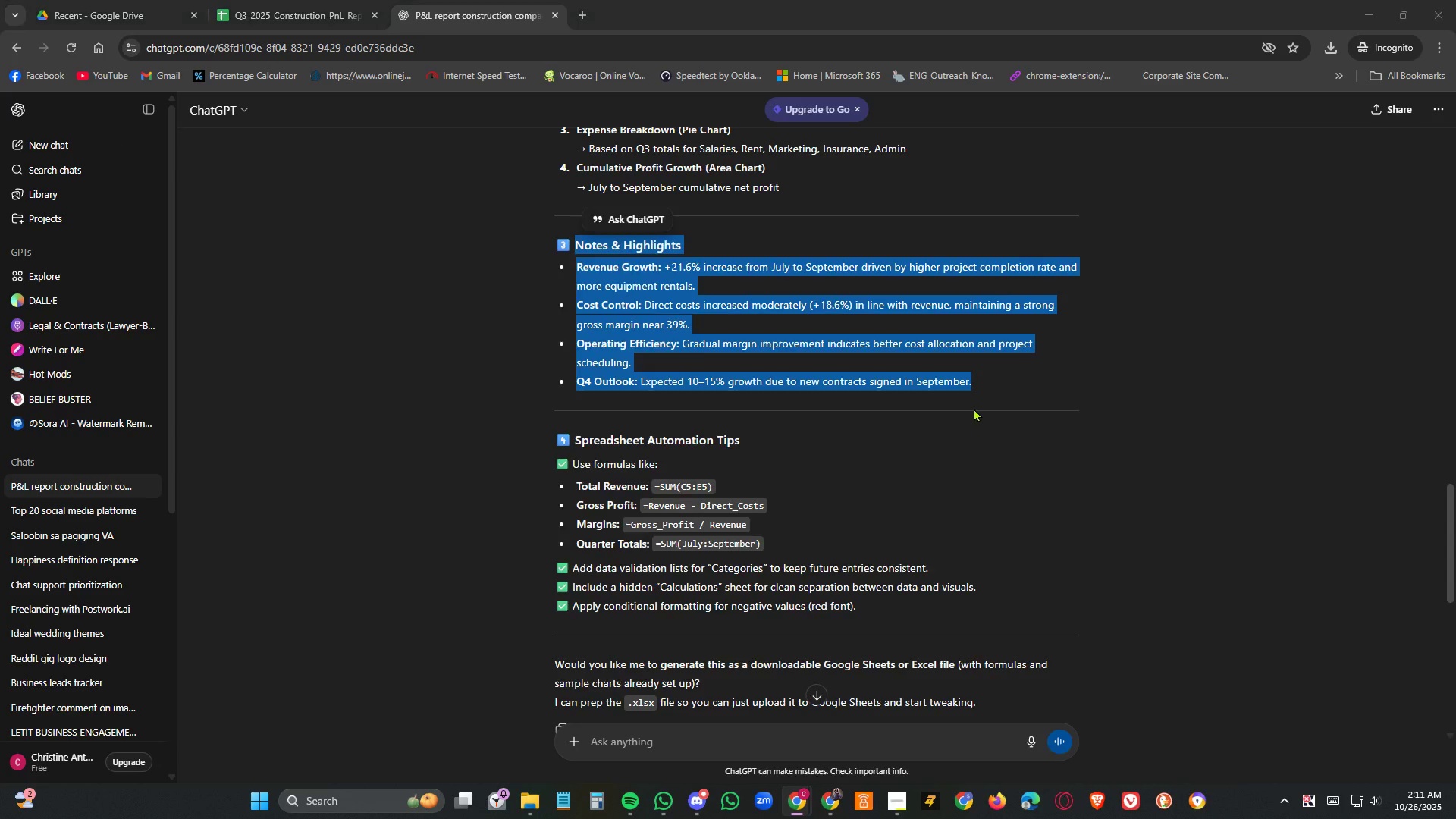 
key(Alt+Tab)
 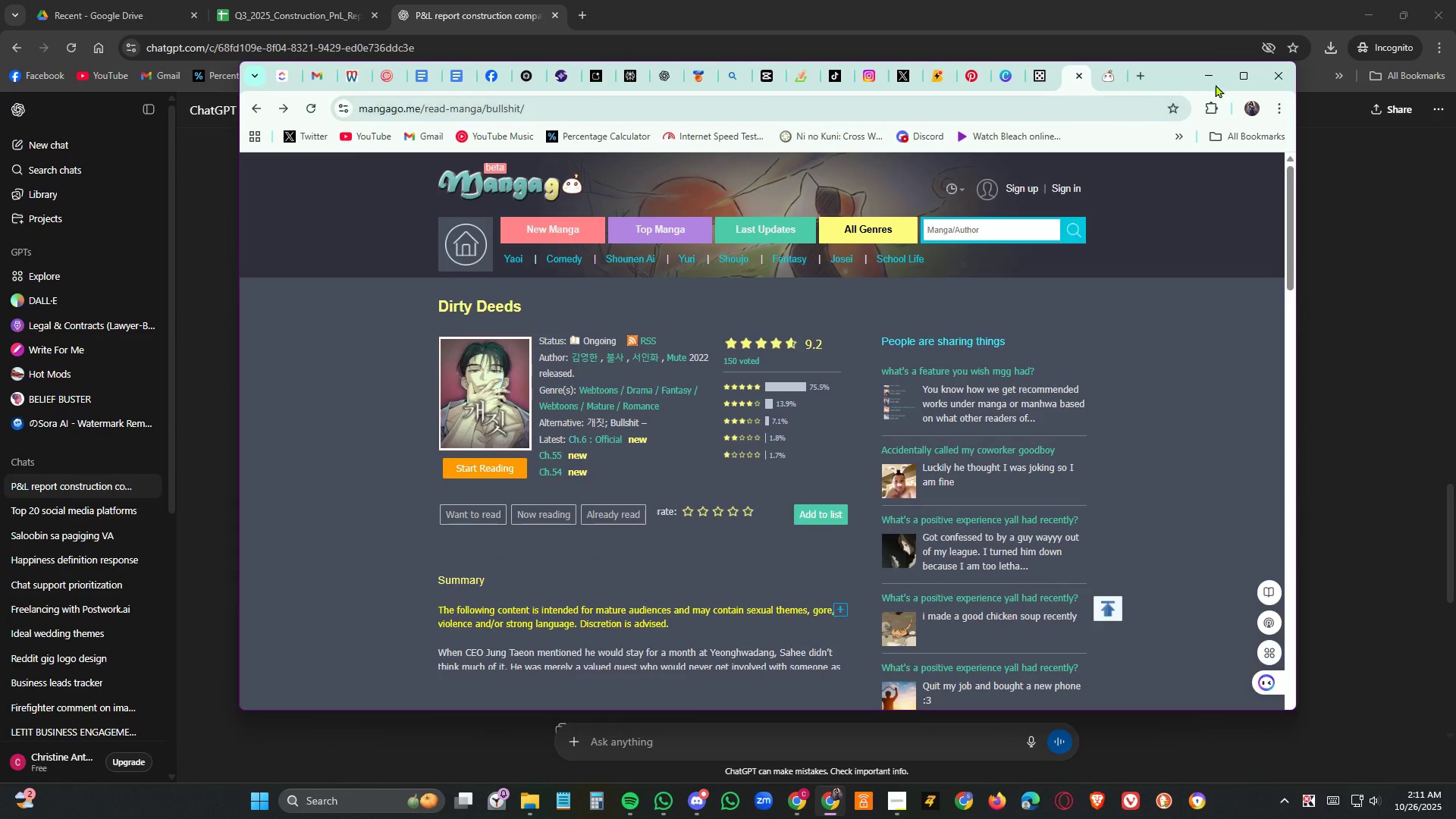 
left_click([1272, 81])
 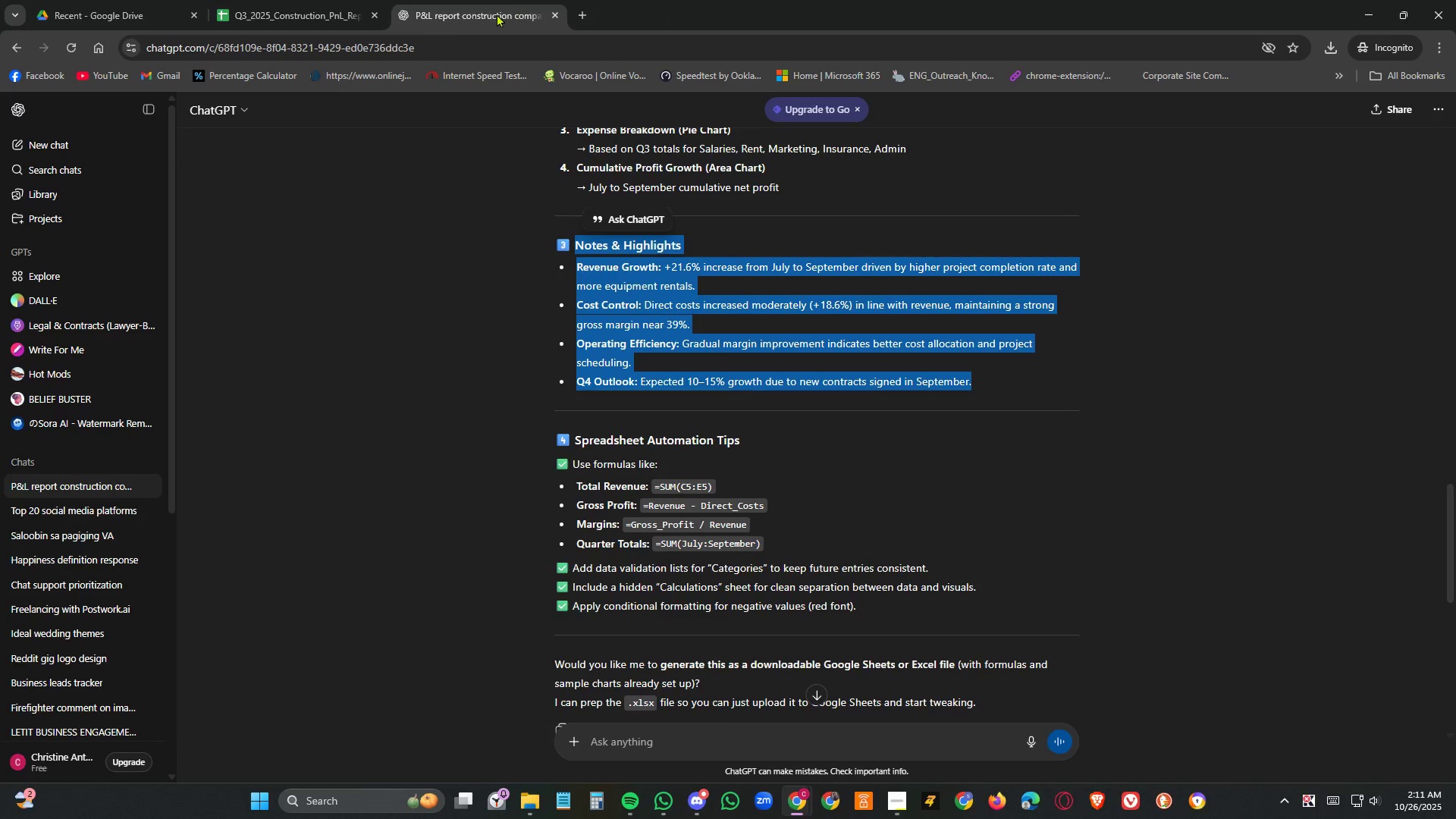 
left_click([283, 0])
 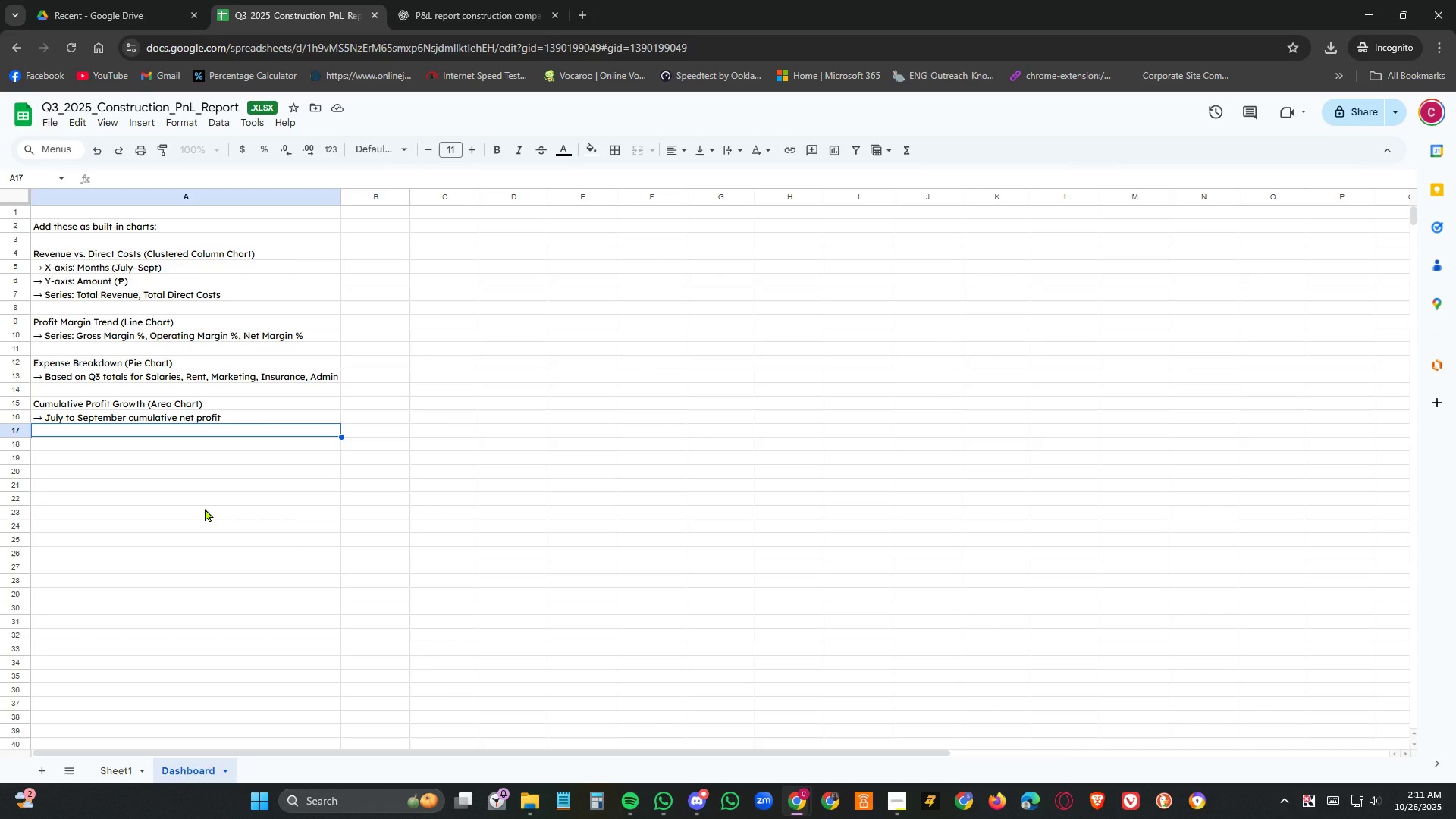 
left_click([205, 508])
 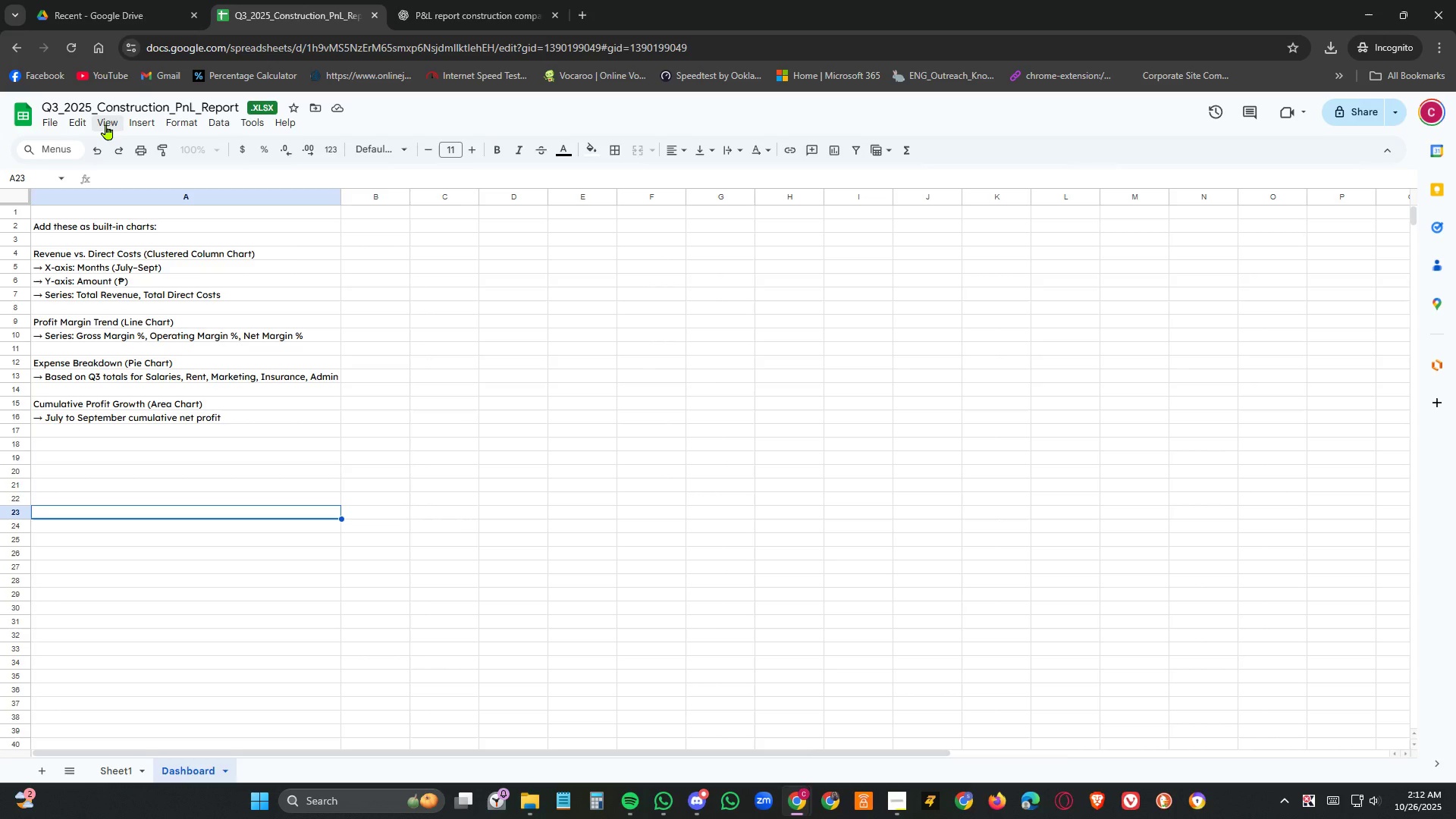 
left_click([106, 124])
 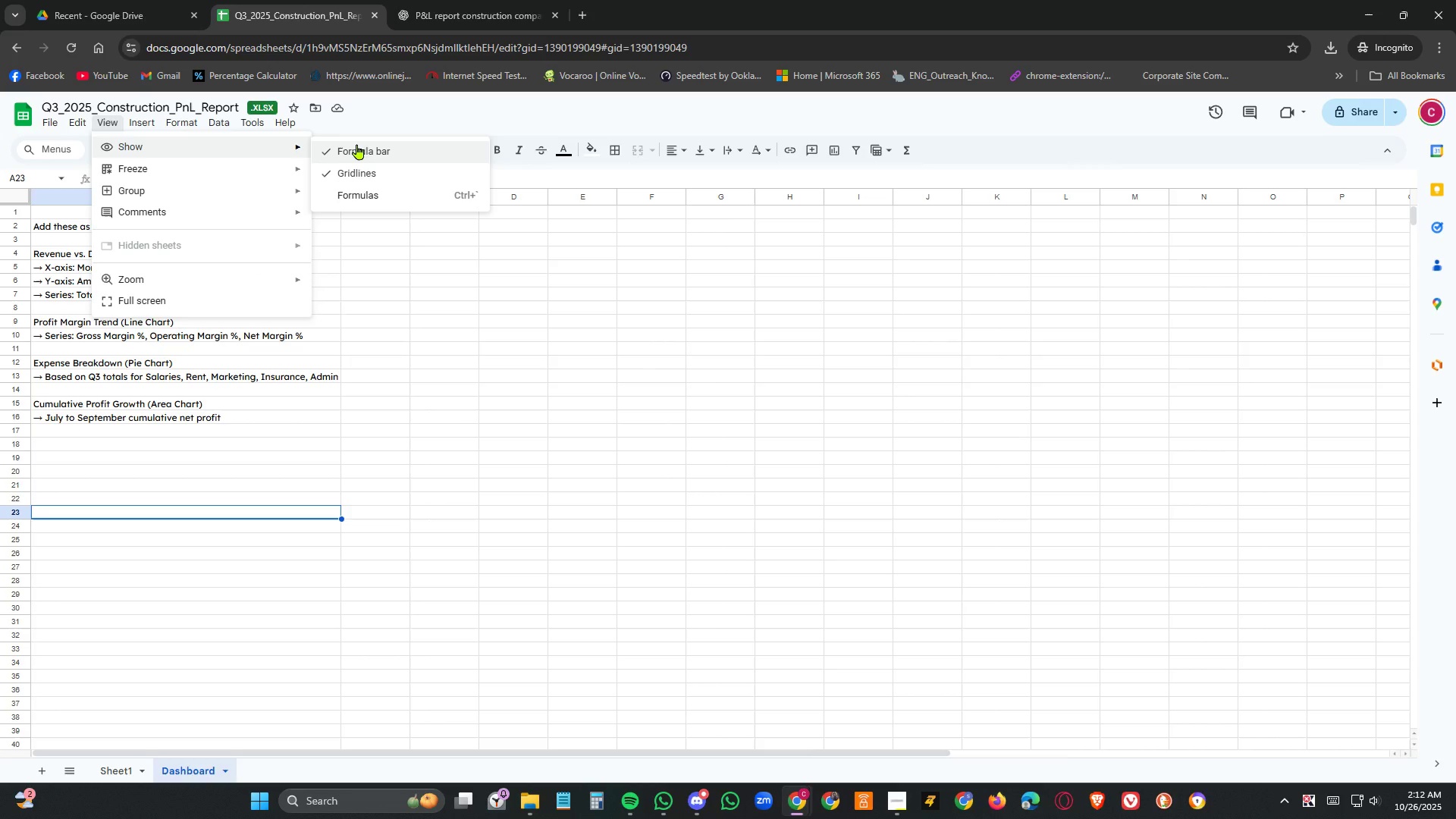 
left_click([369, 168])
 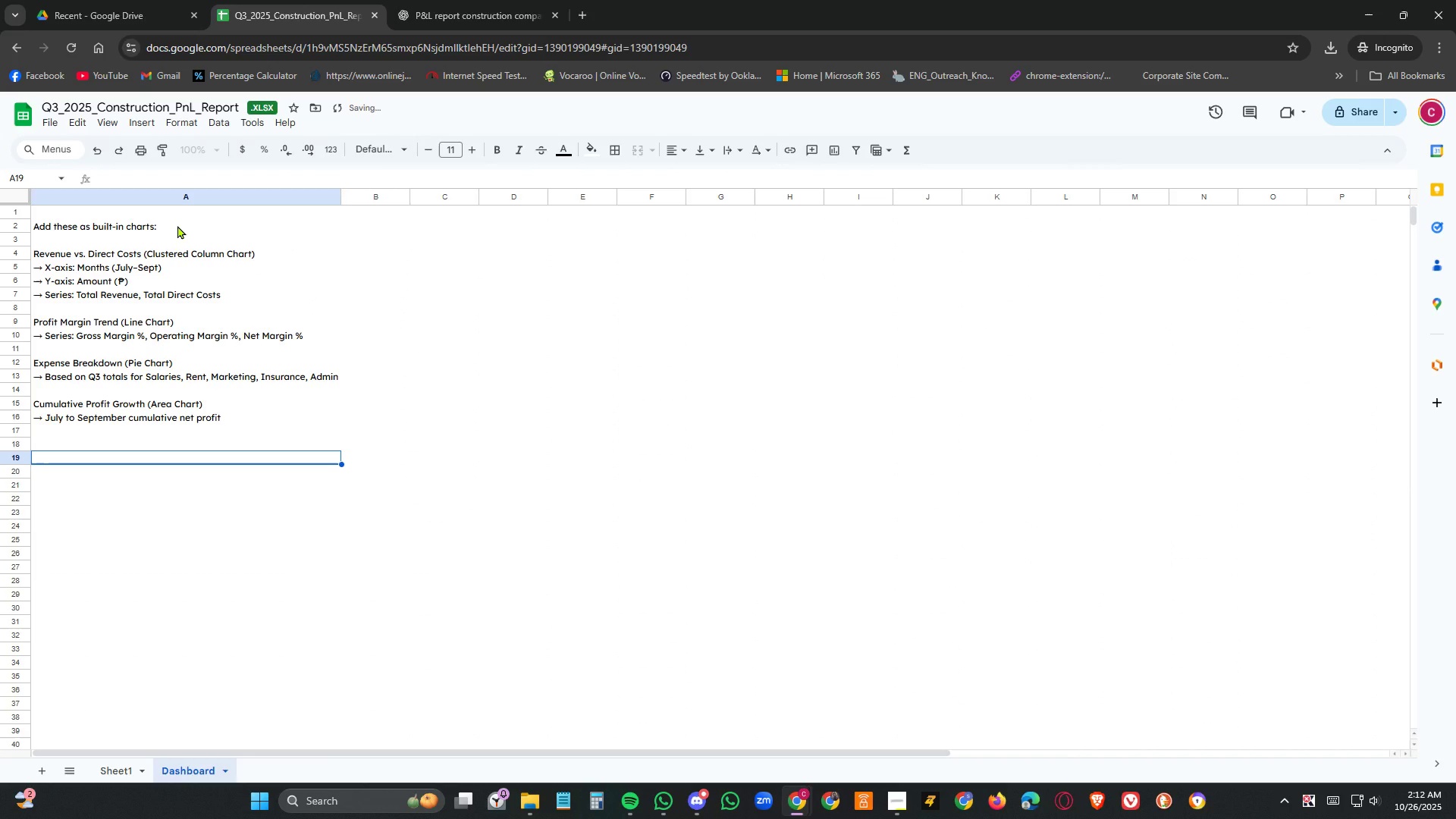 
left_click_drag(start_coordinate=[177, 225], to_coordinate=[195, 420])
 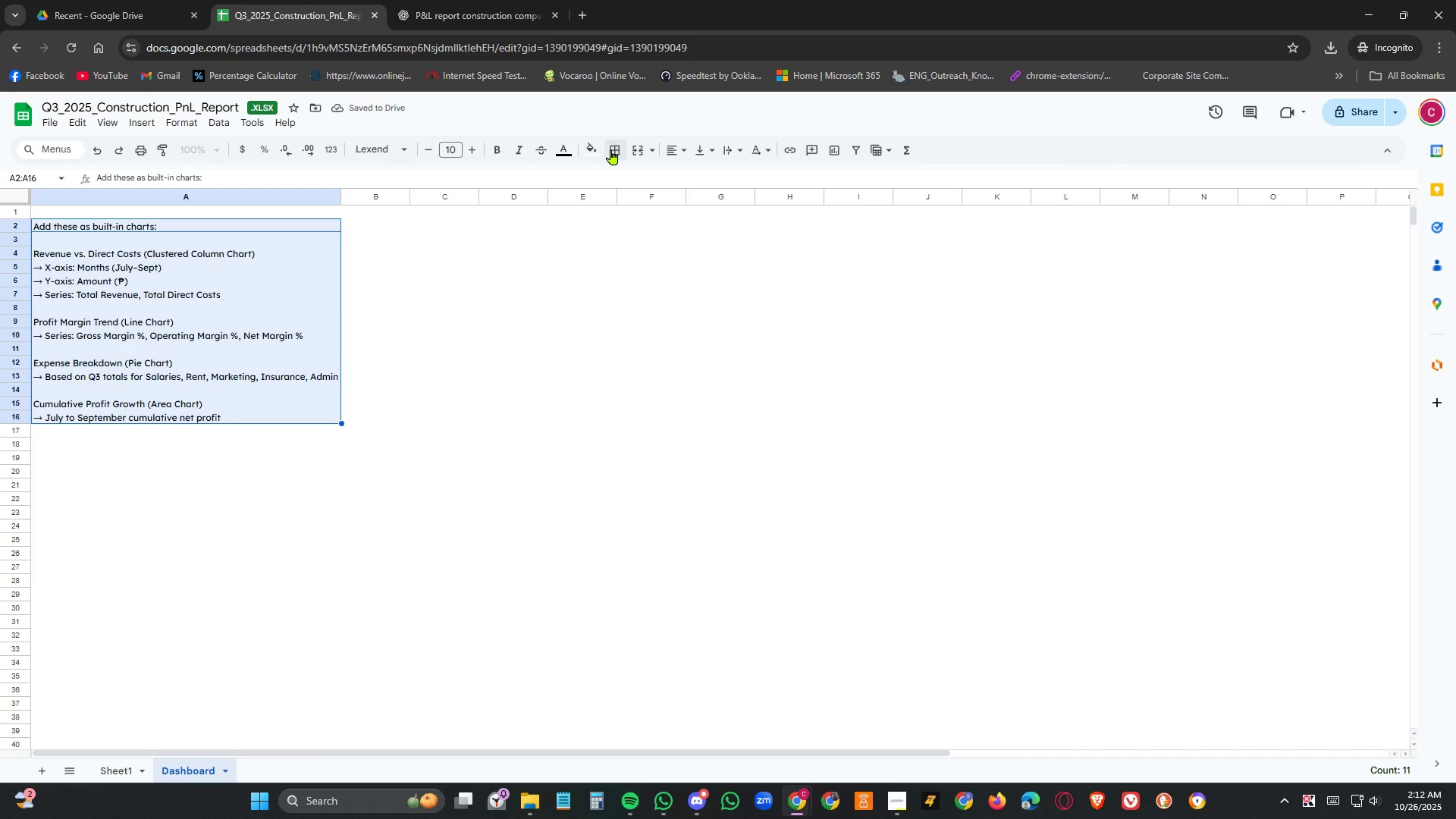 
left_click([611, 149])
 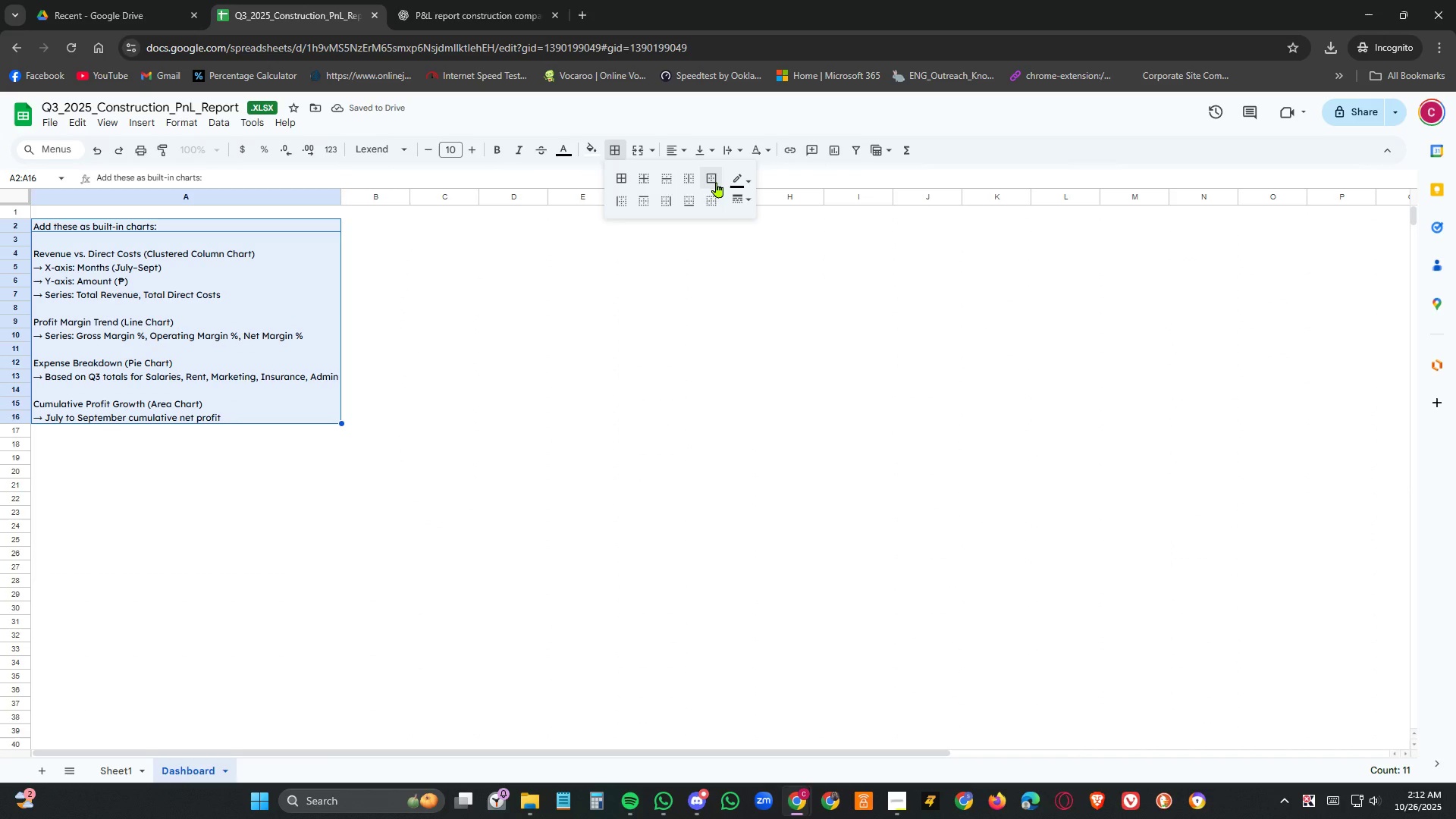 
left_click([717, 182])
 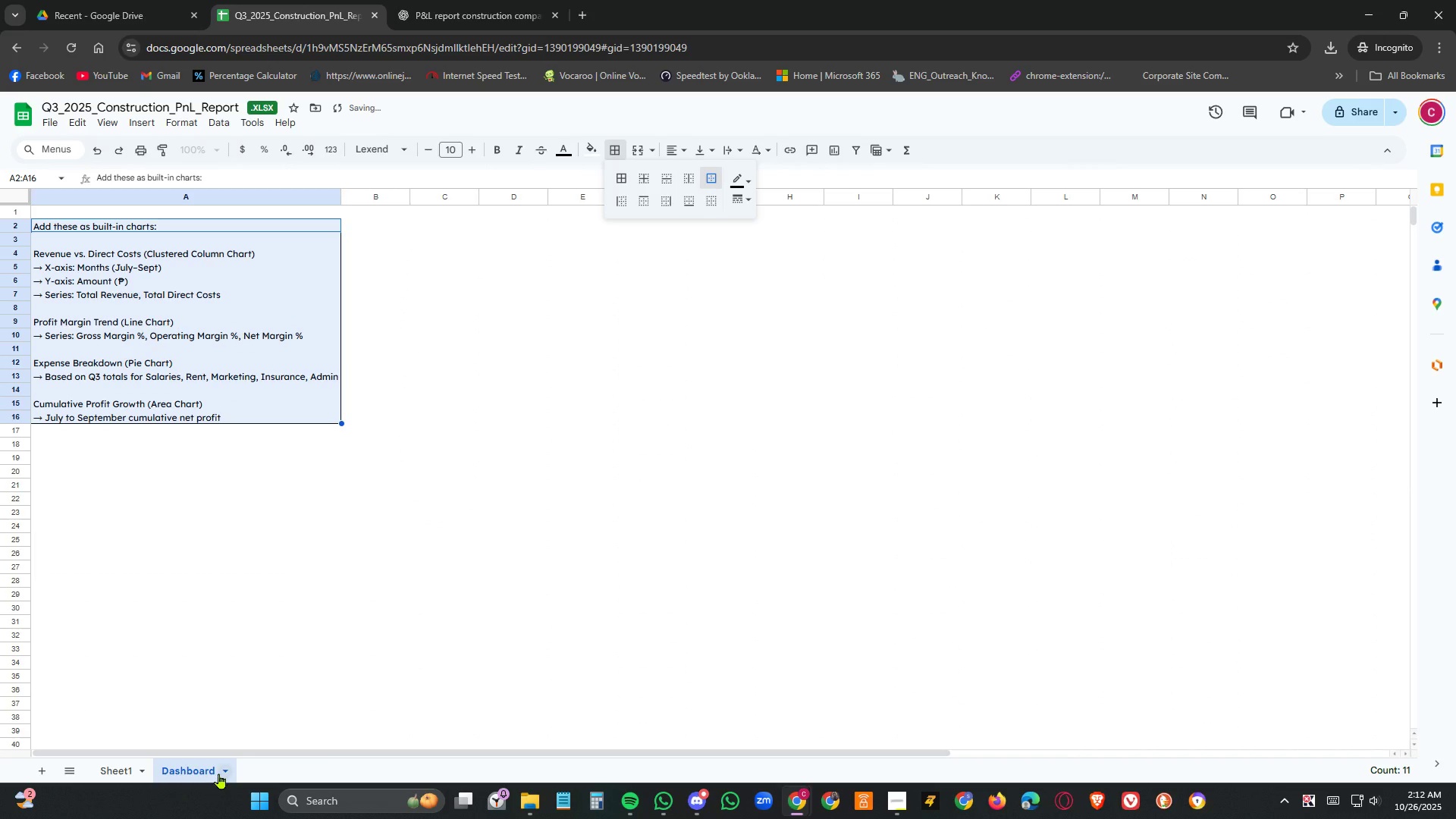 
left_click([223, 770])
 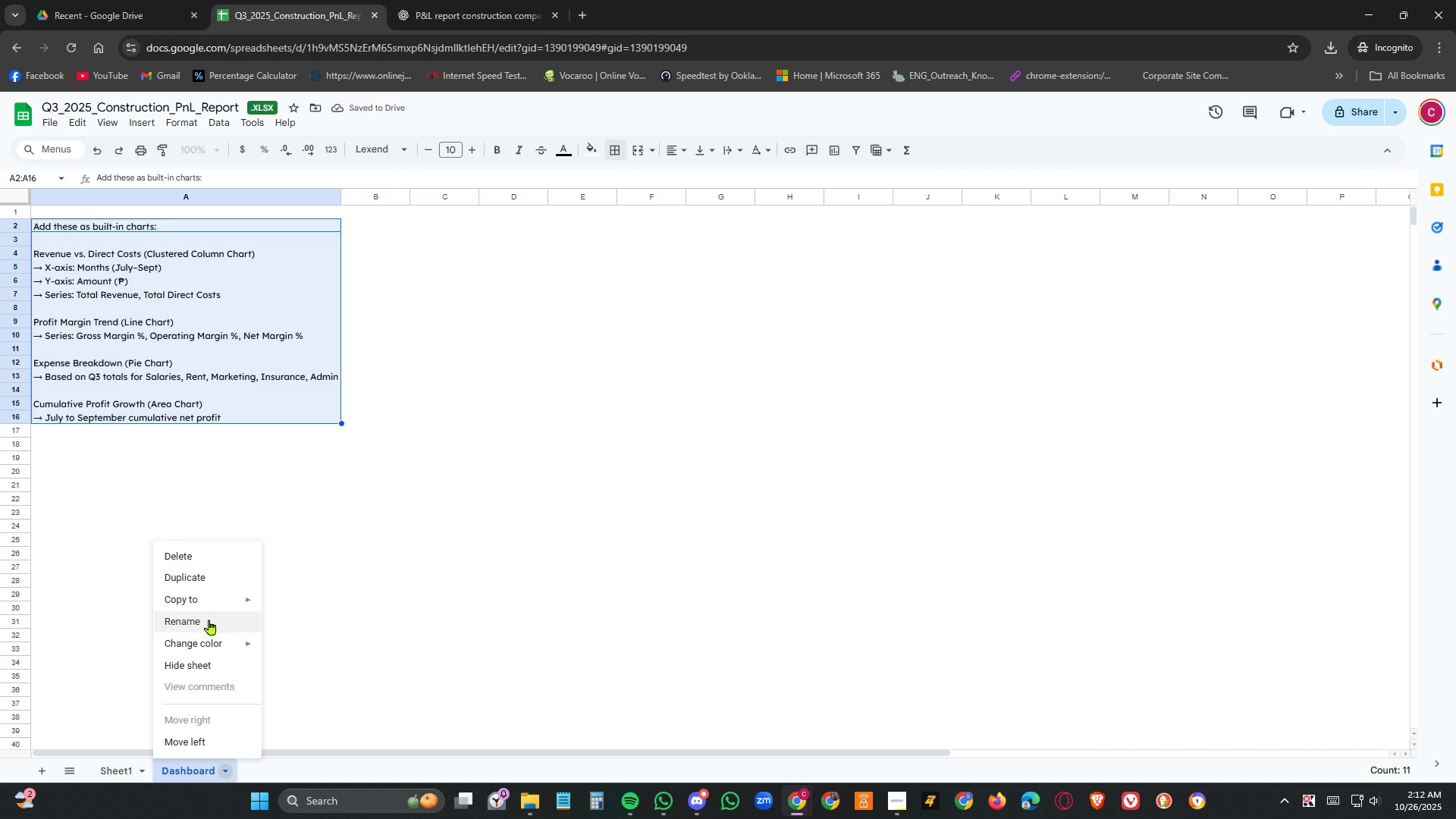 
left_click([209, 620])
 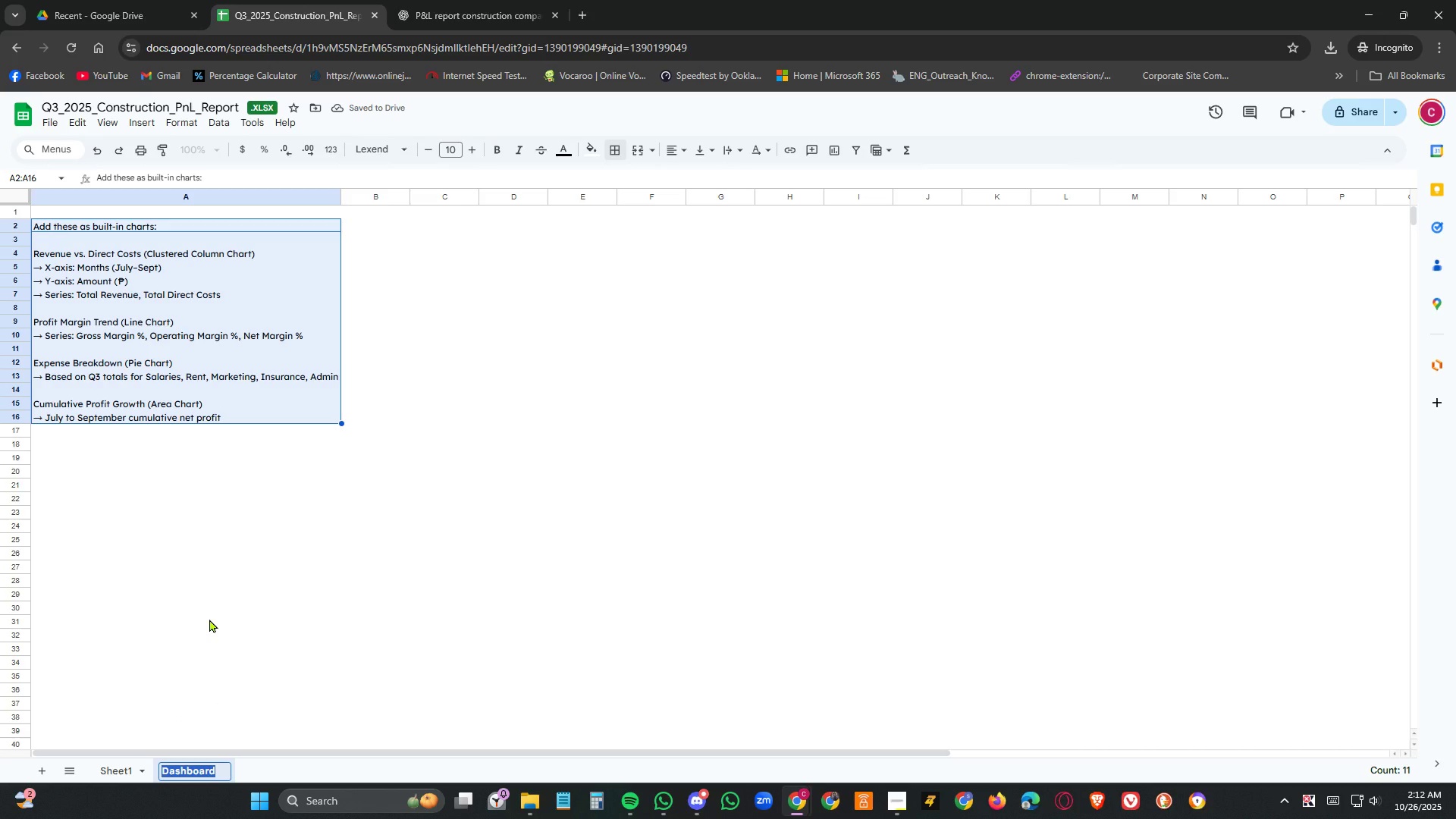 
type(Instructions)
 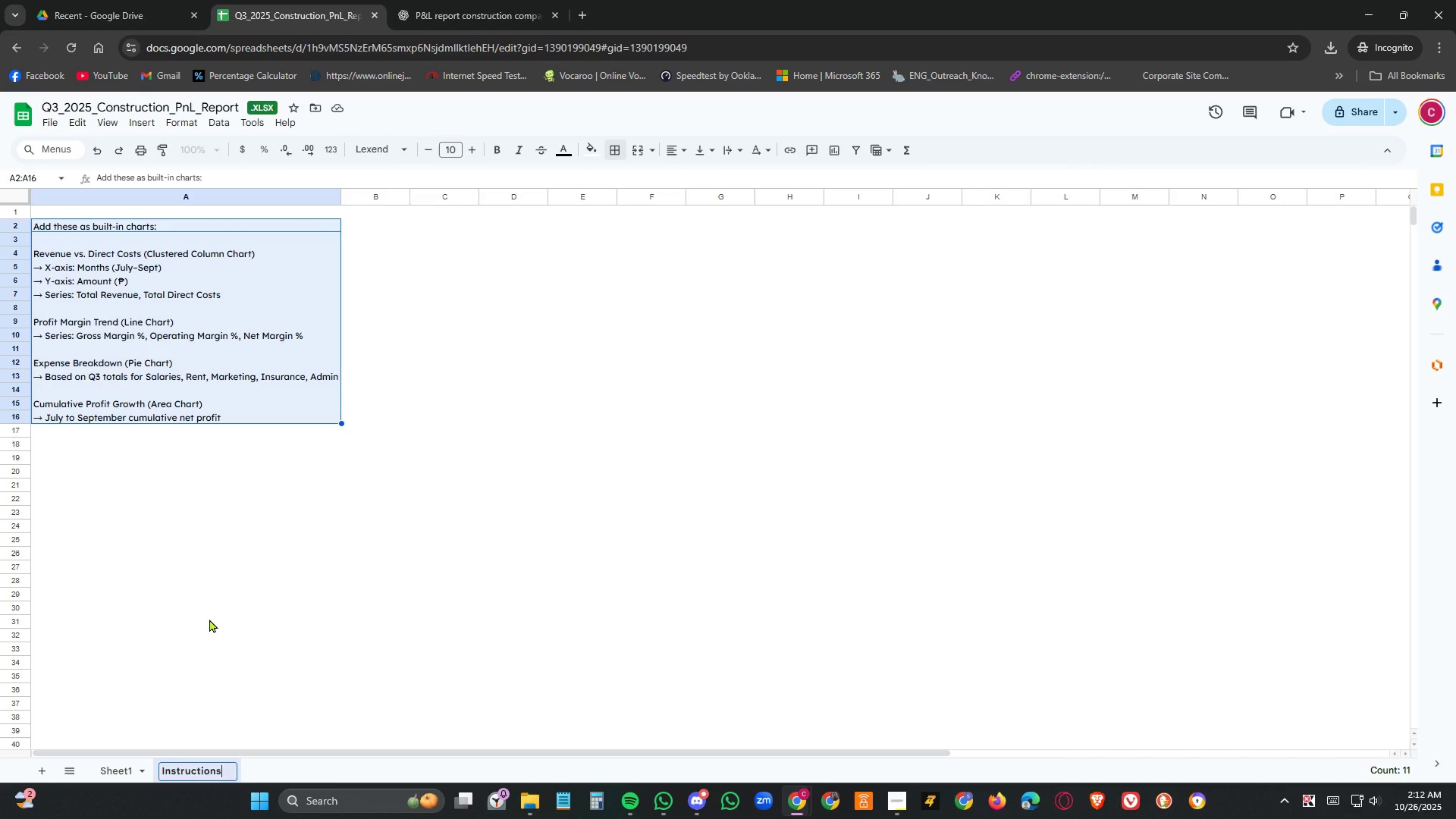 
key(Enter)
 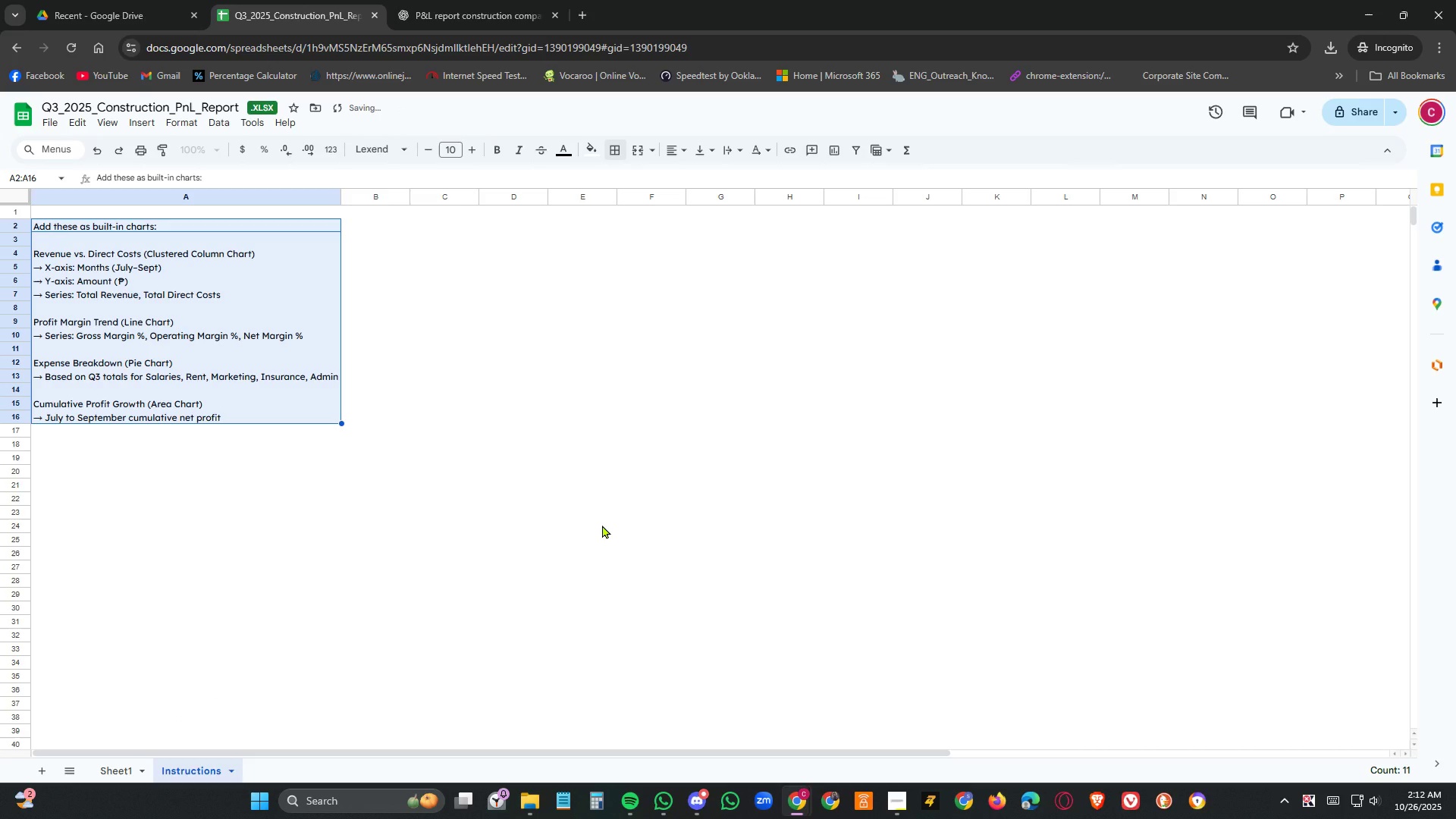 
left_click([596, 520])
 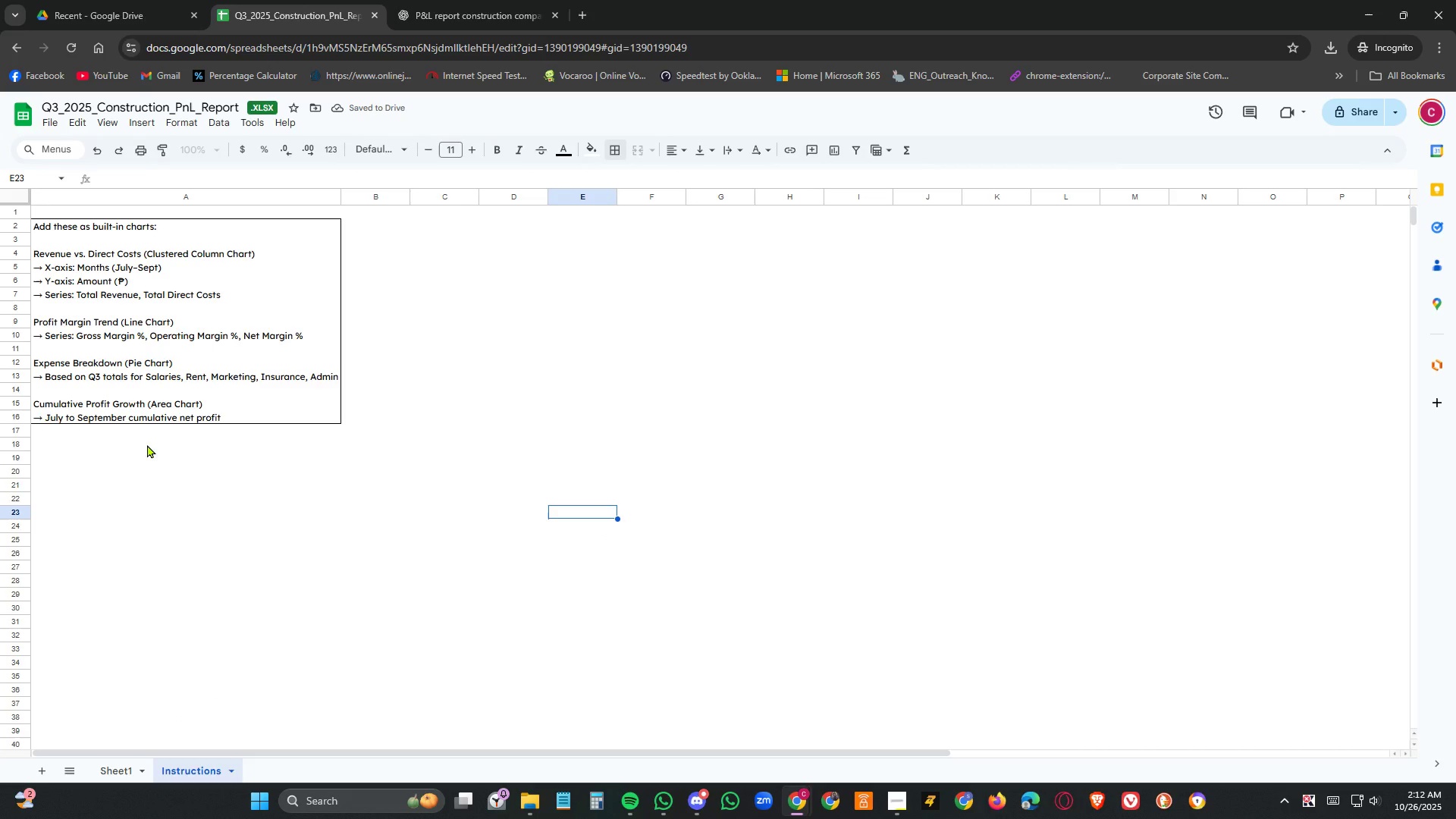 
left_click([146, 448])
 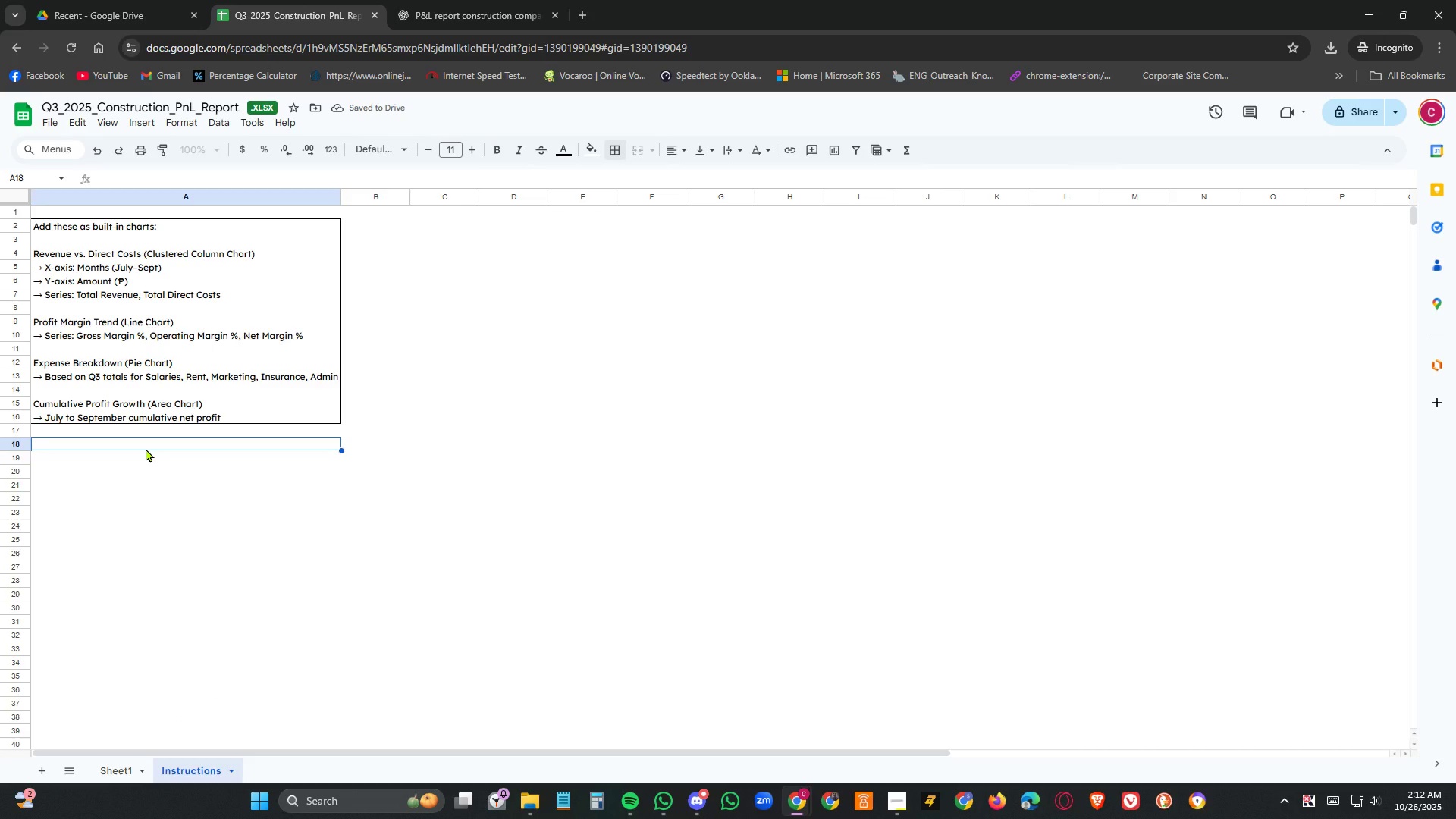 
key(Control+V)
 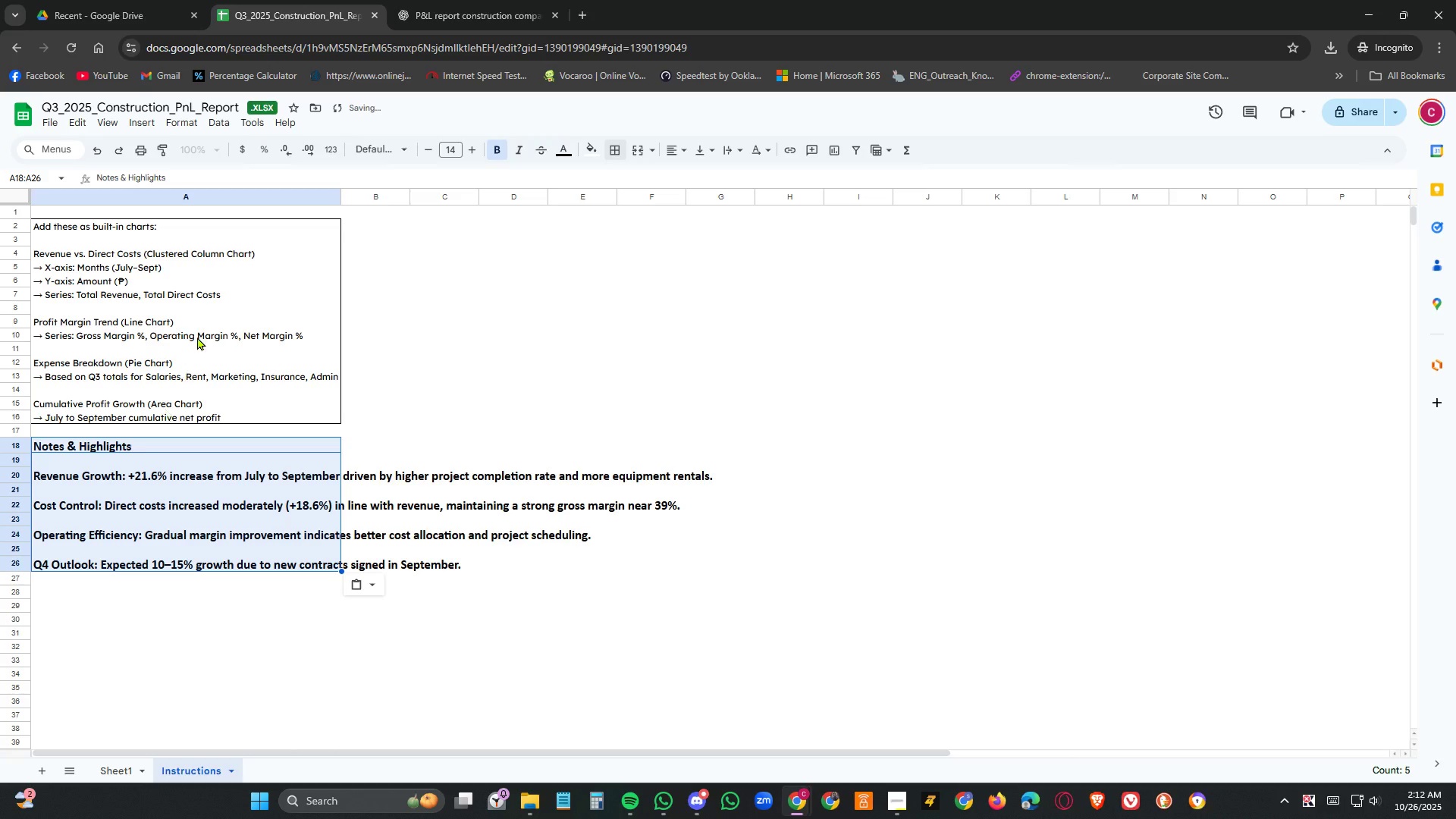 
left_click([198, 334])
 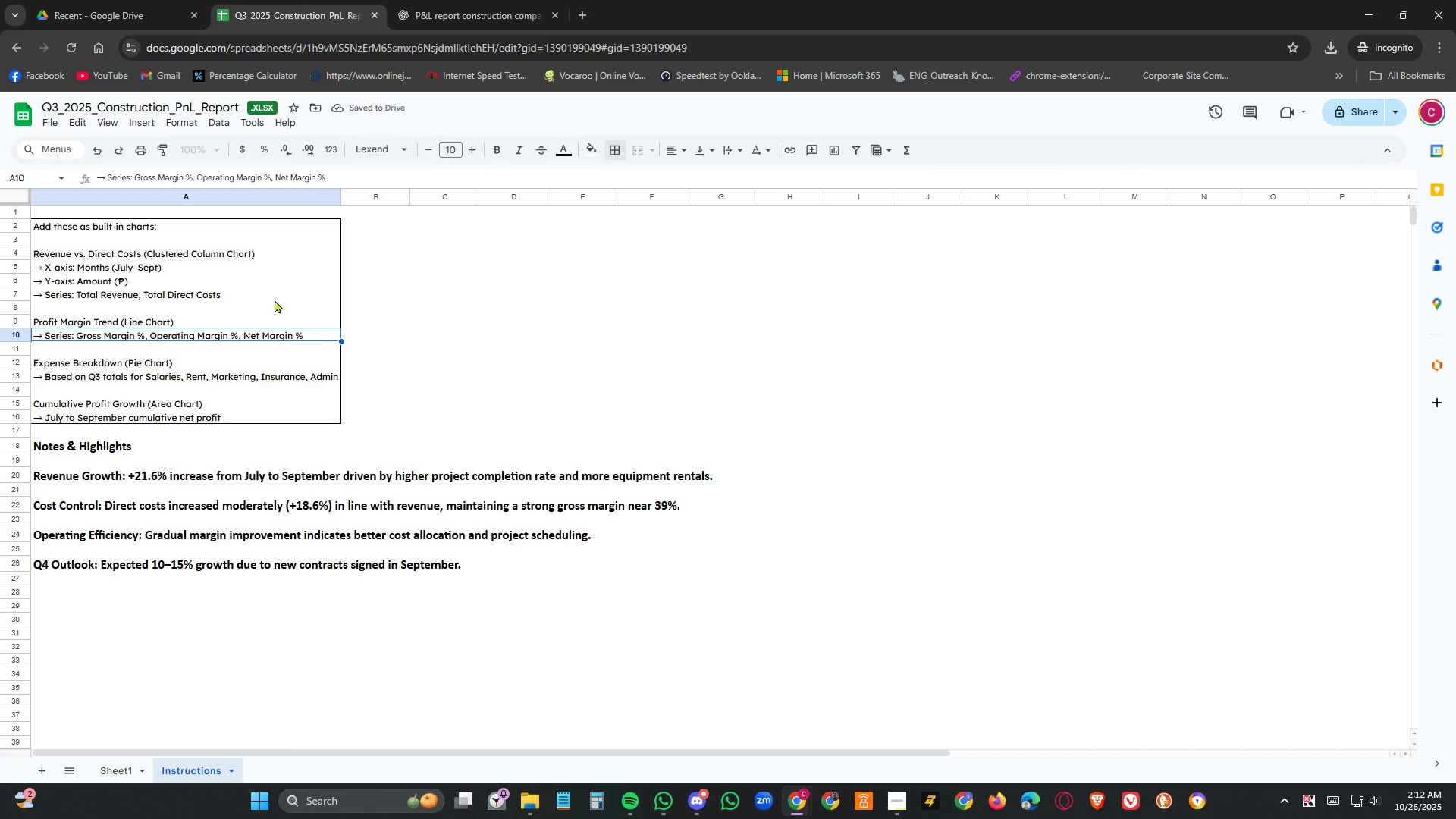 
left_click([167, 146])
 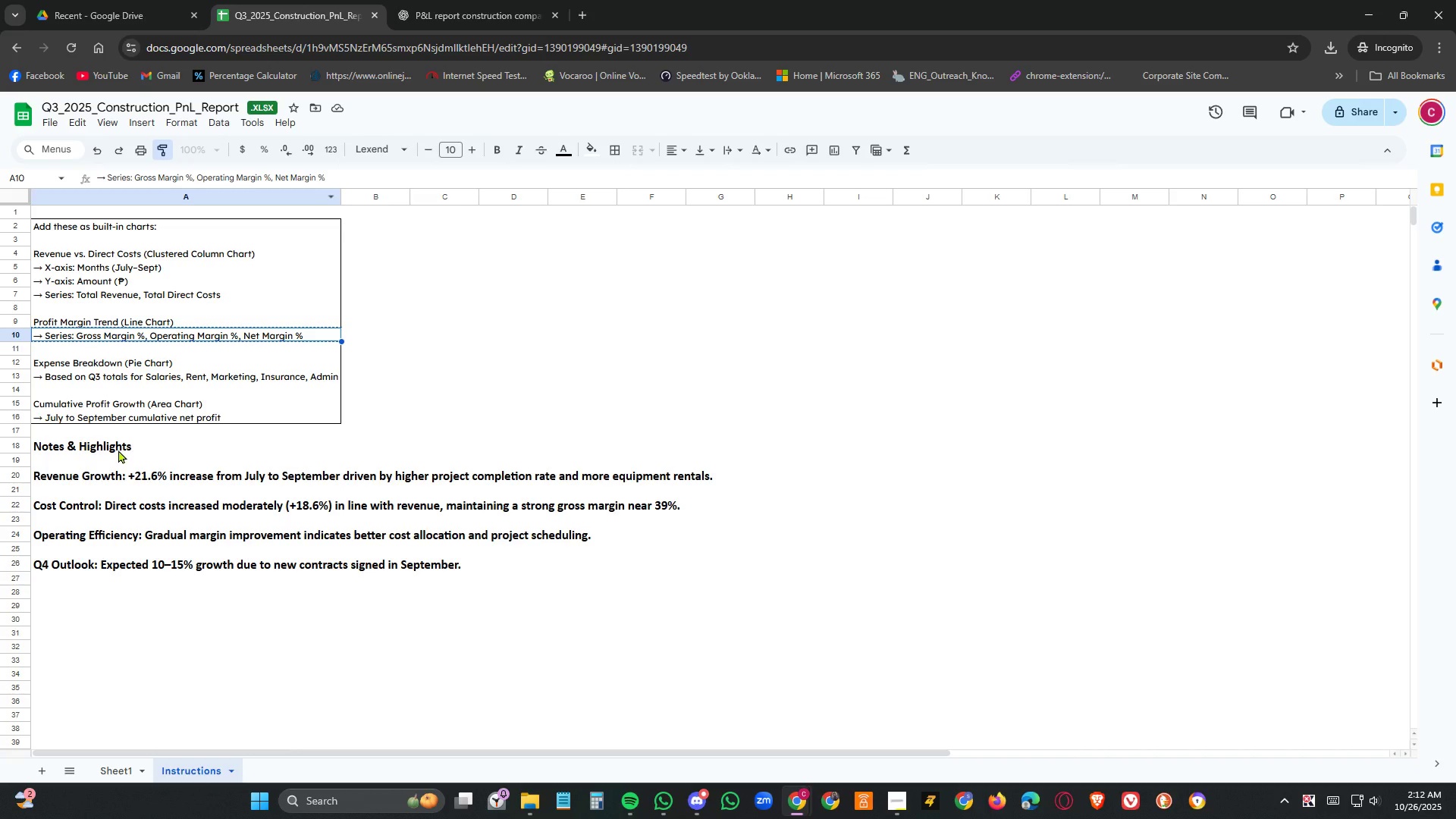 
left_click_drag(start_coordinate=[119, 445], to_coordinate=[132, 566])
 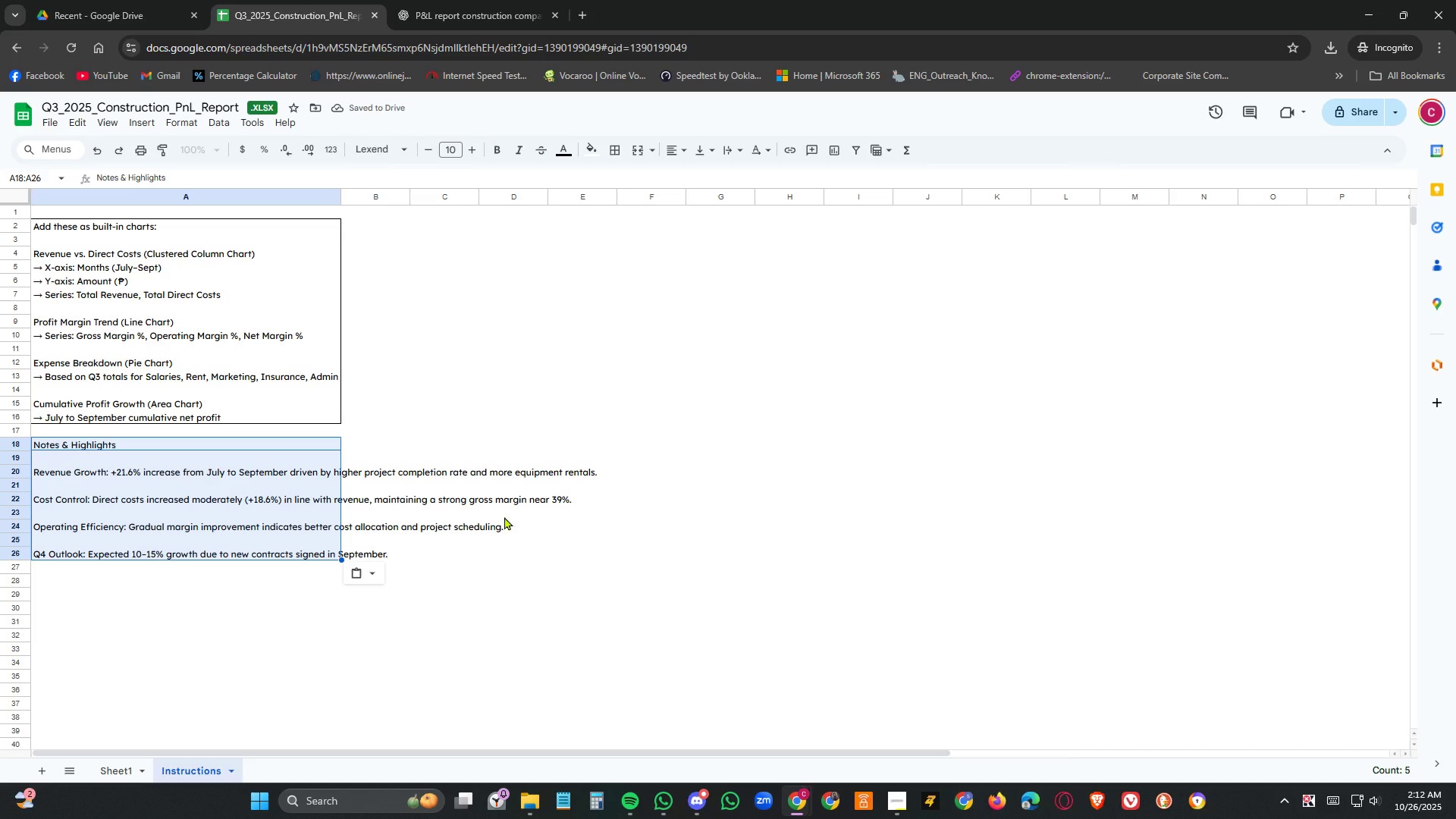 
wait(7.05)
 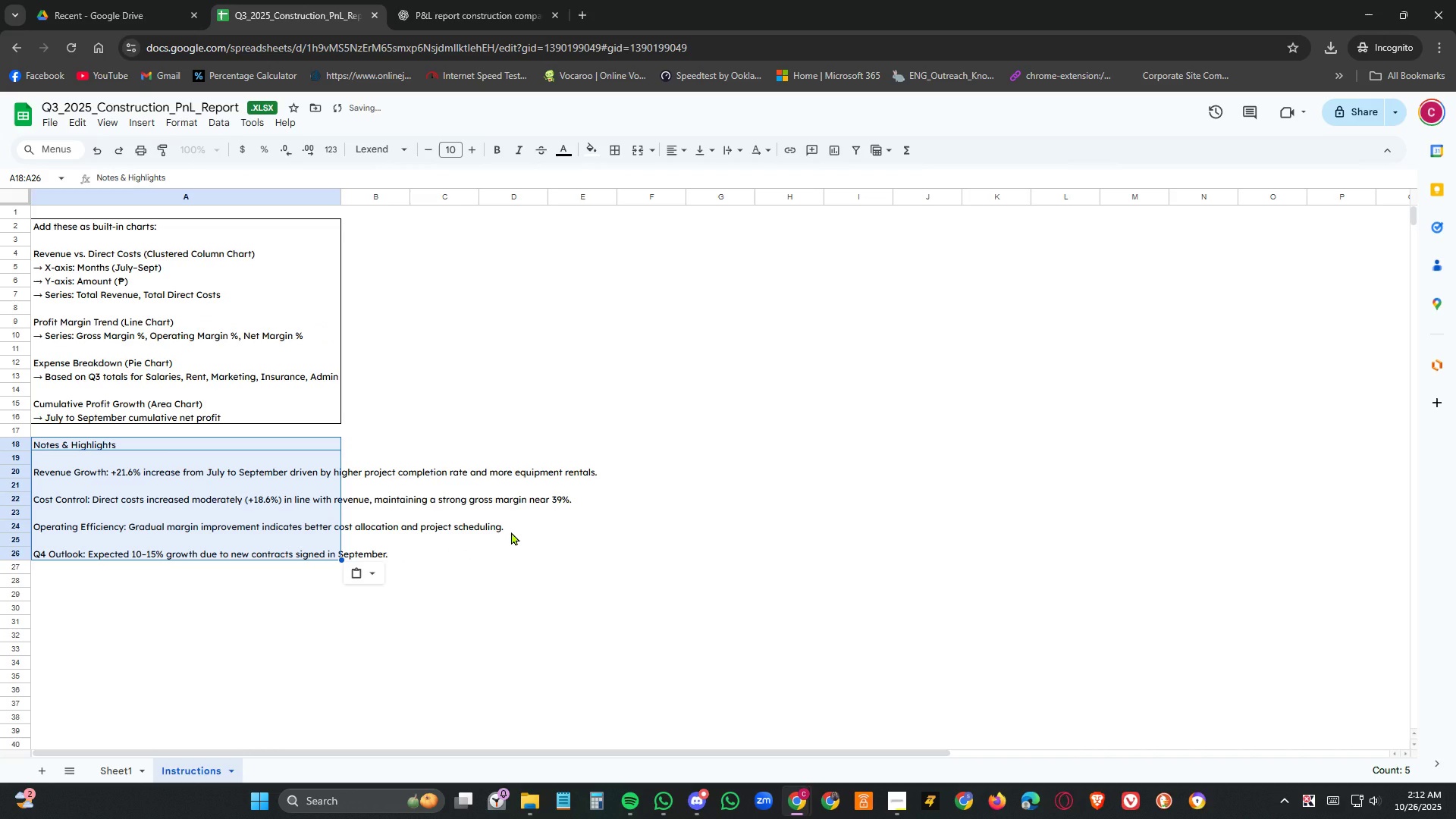 
left_click([221, 125])
 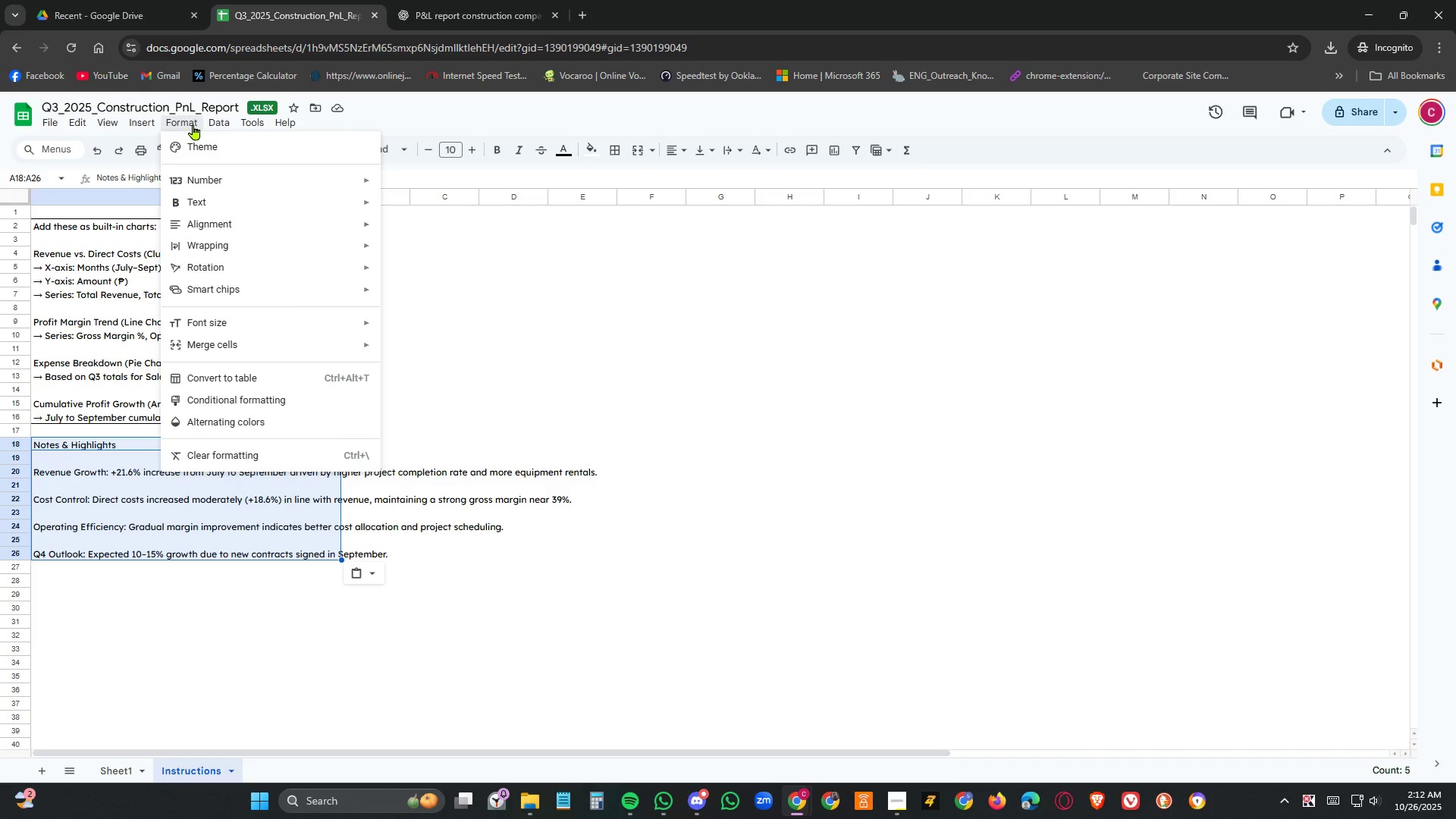 
mouse_move([275, 245])
 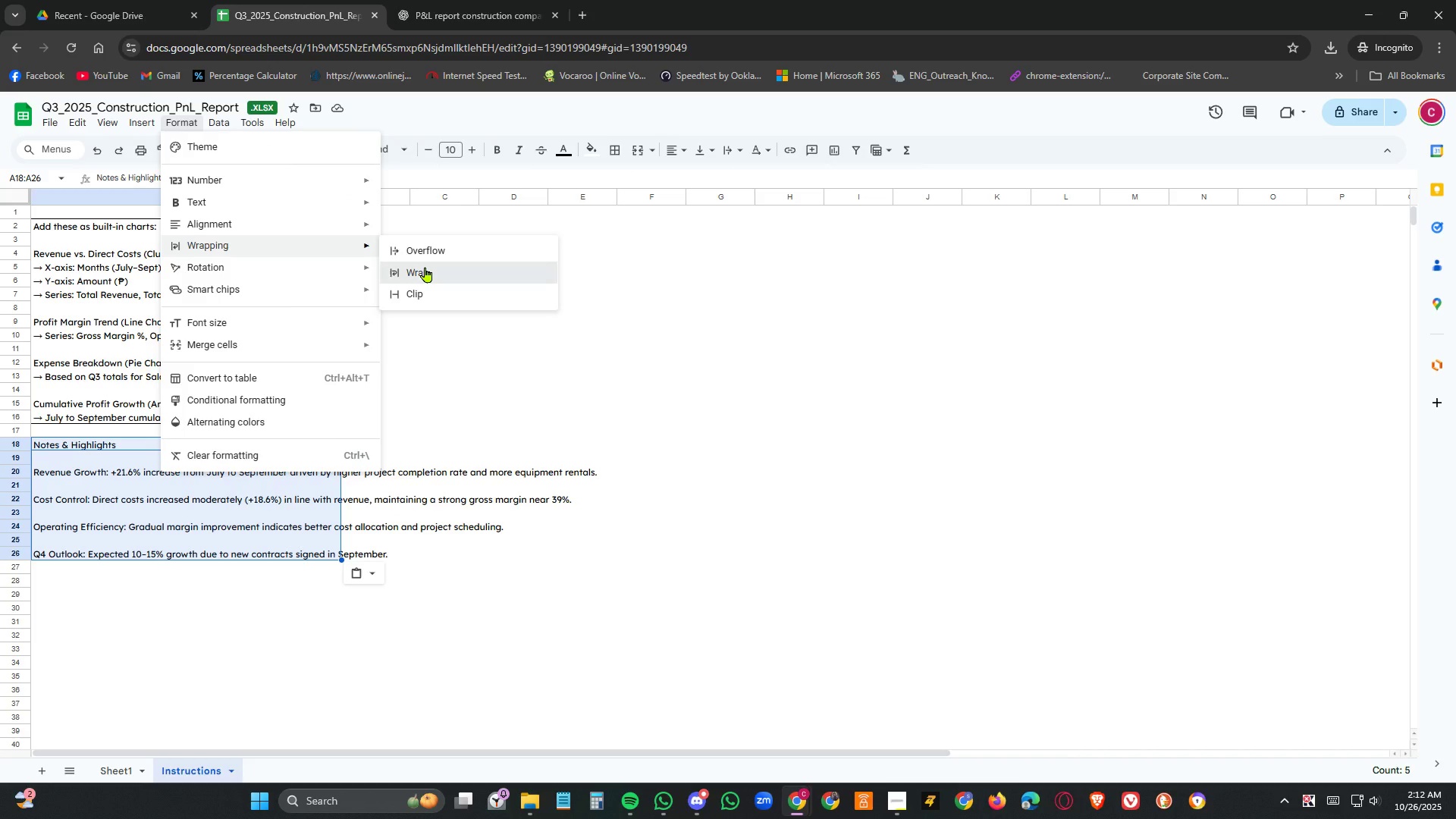 
left_click([425, 267])
 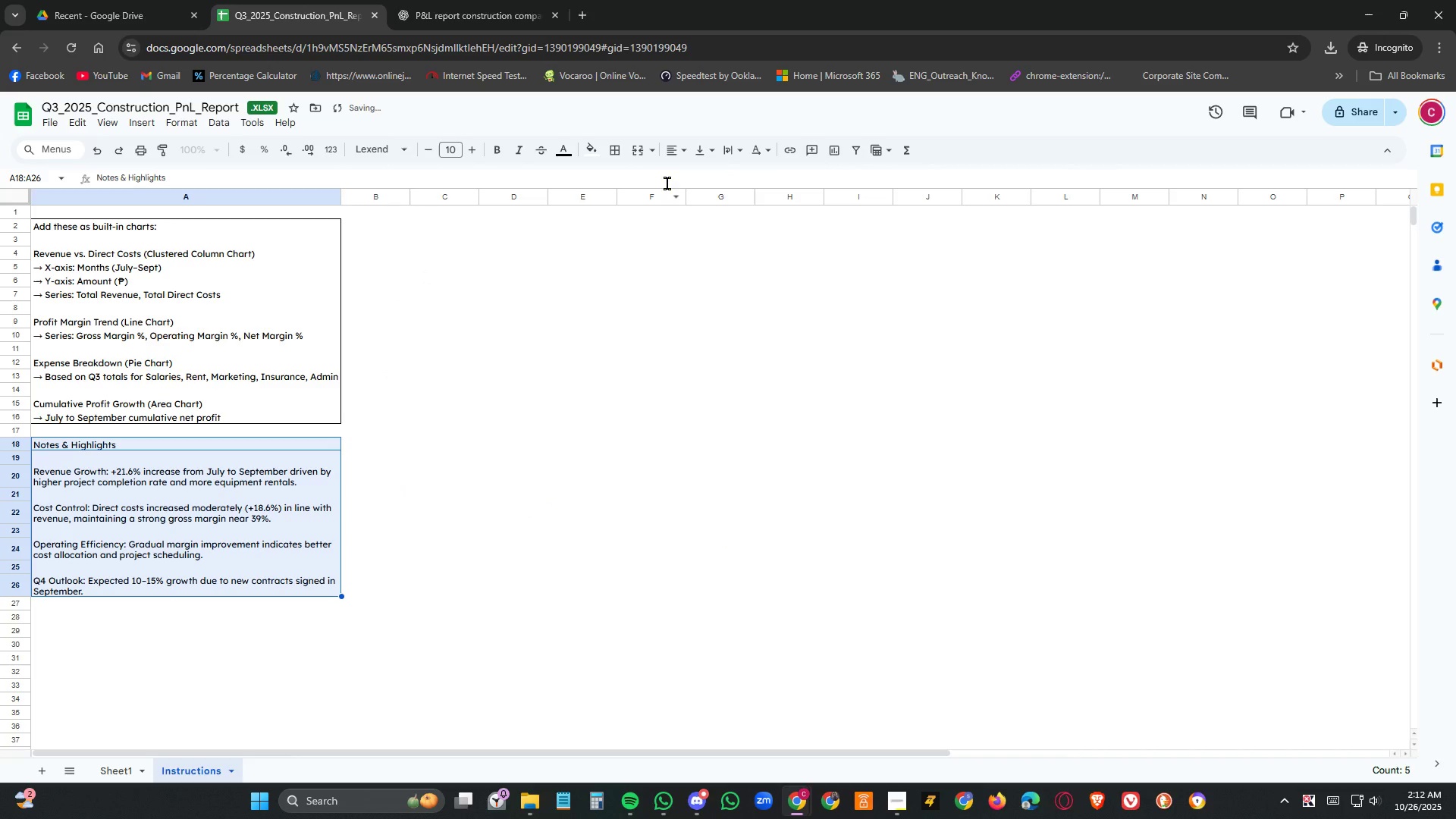 
left_click([617, 155])
 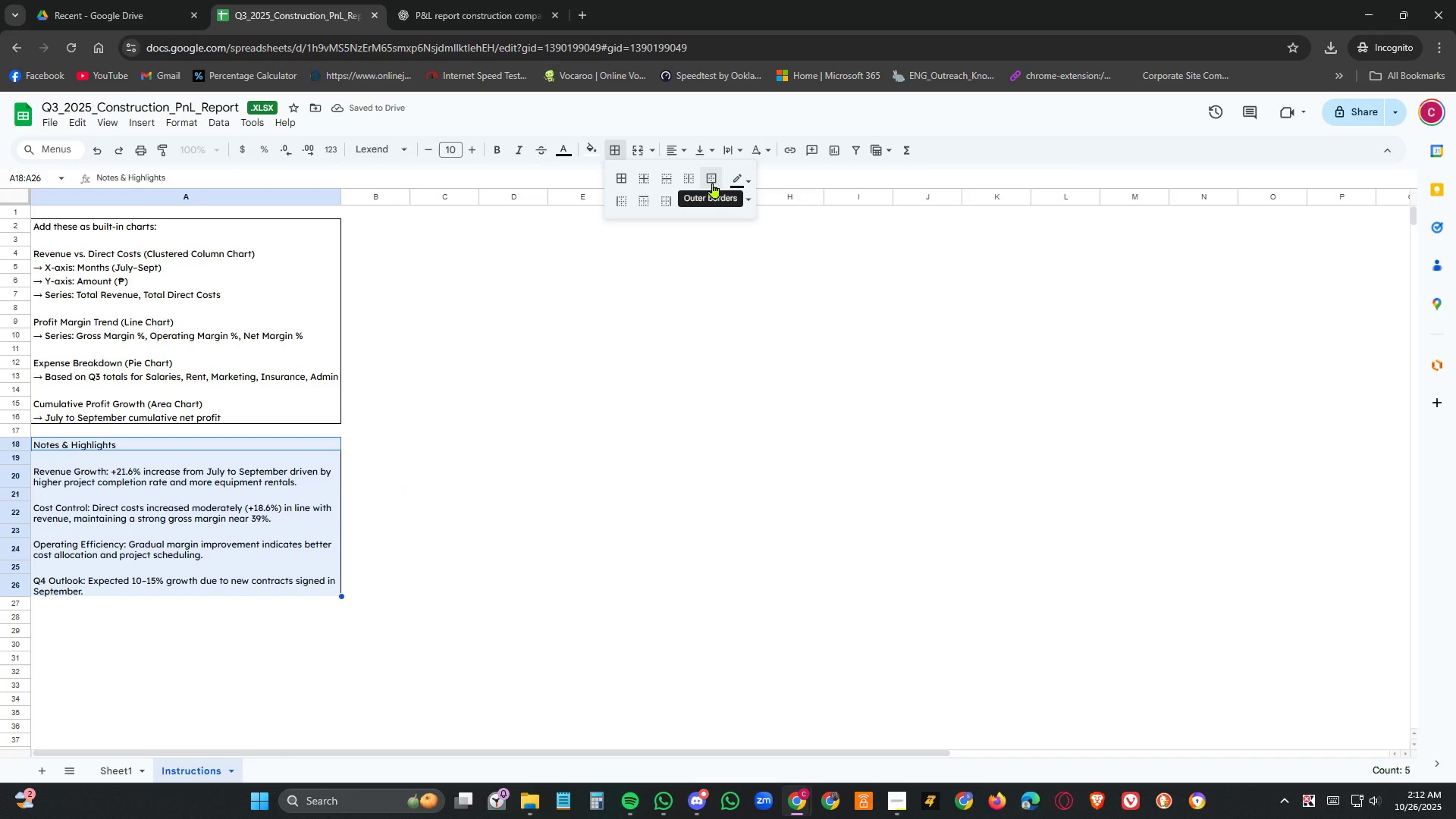 
left_click([713, 183])
 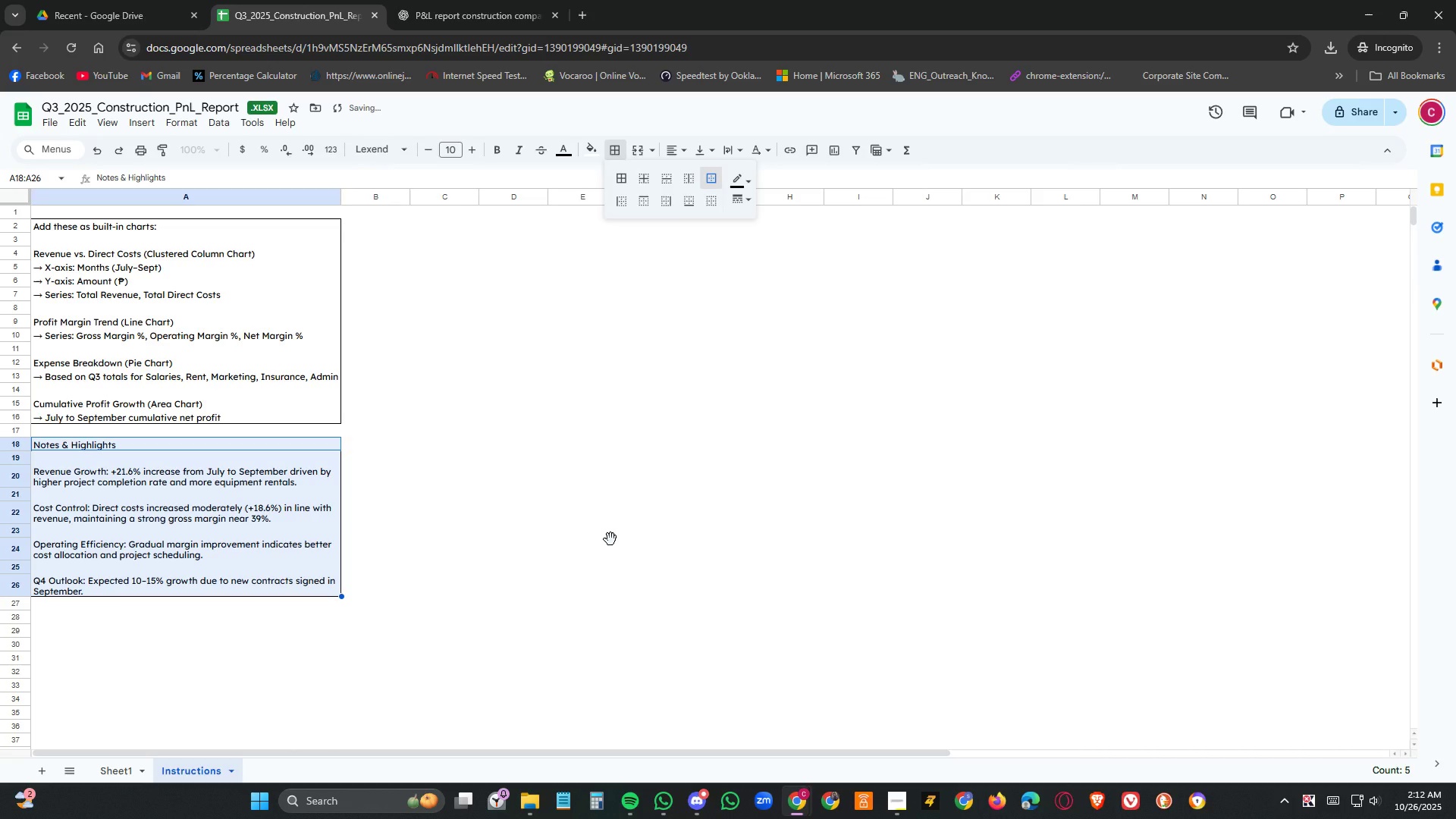 
left_click([610, 539])
 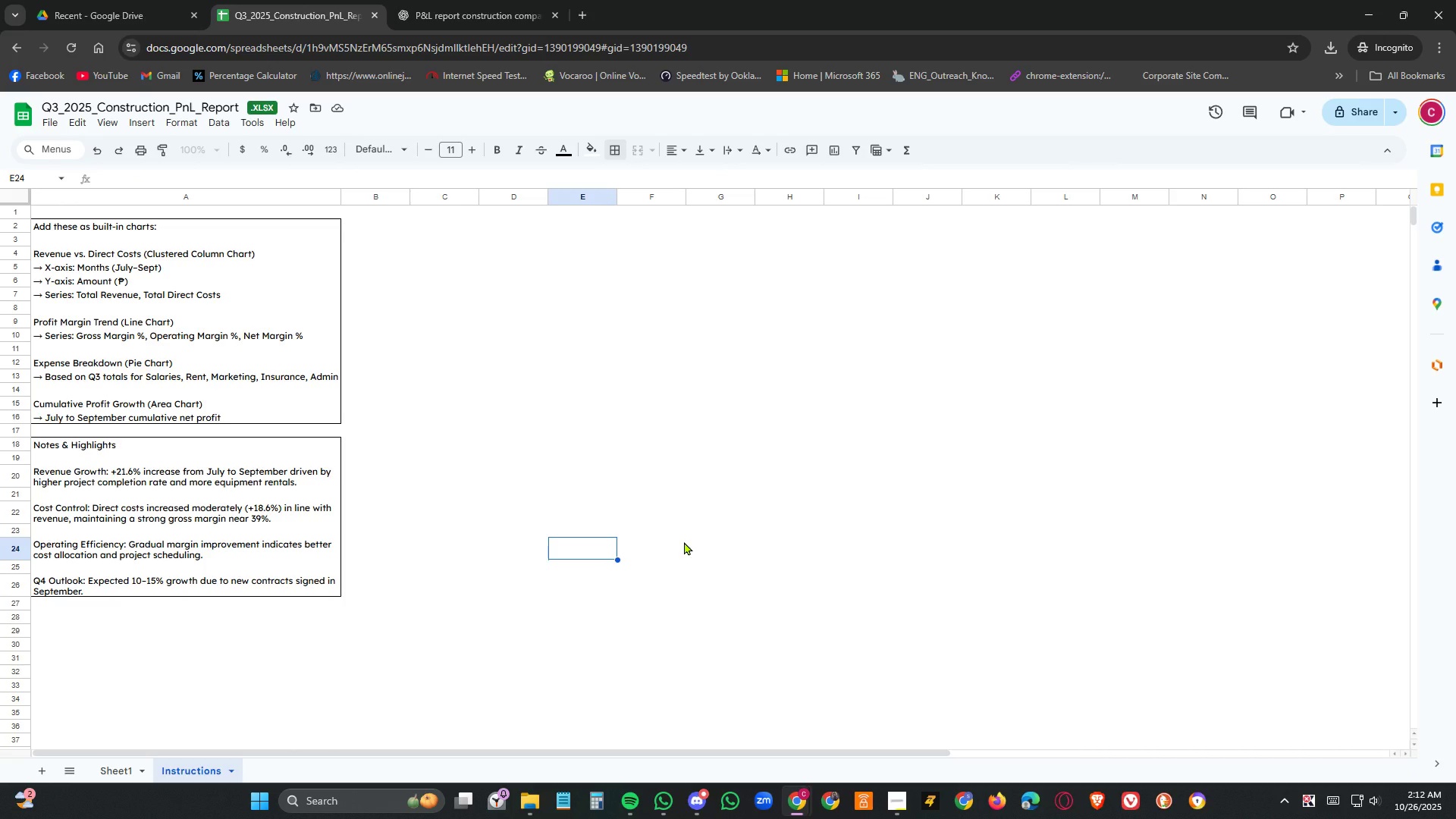 
wait(6.52)
 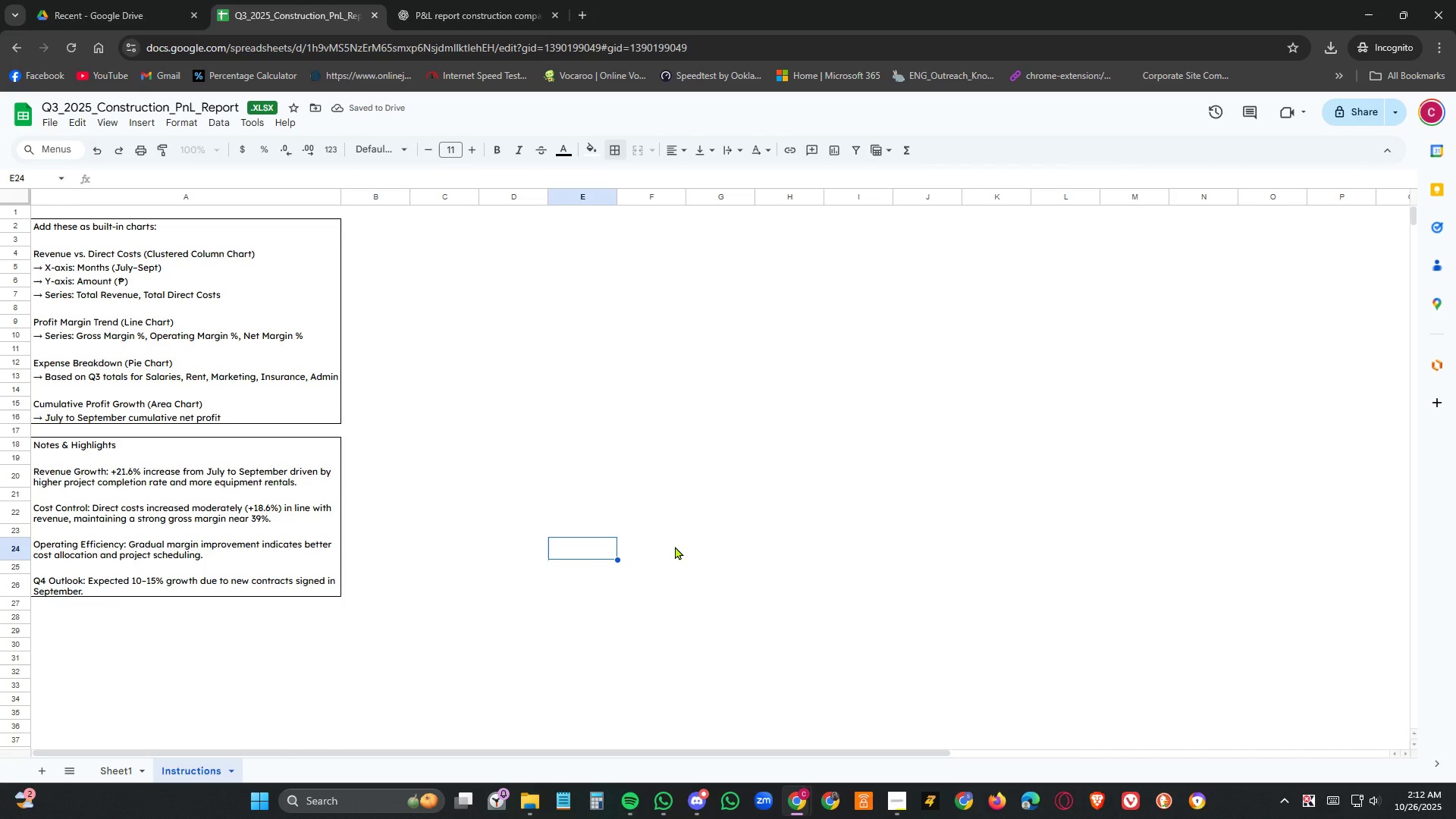 
left_click([116, 443])
 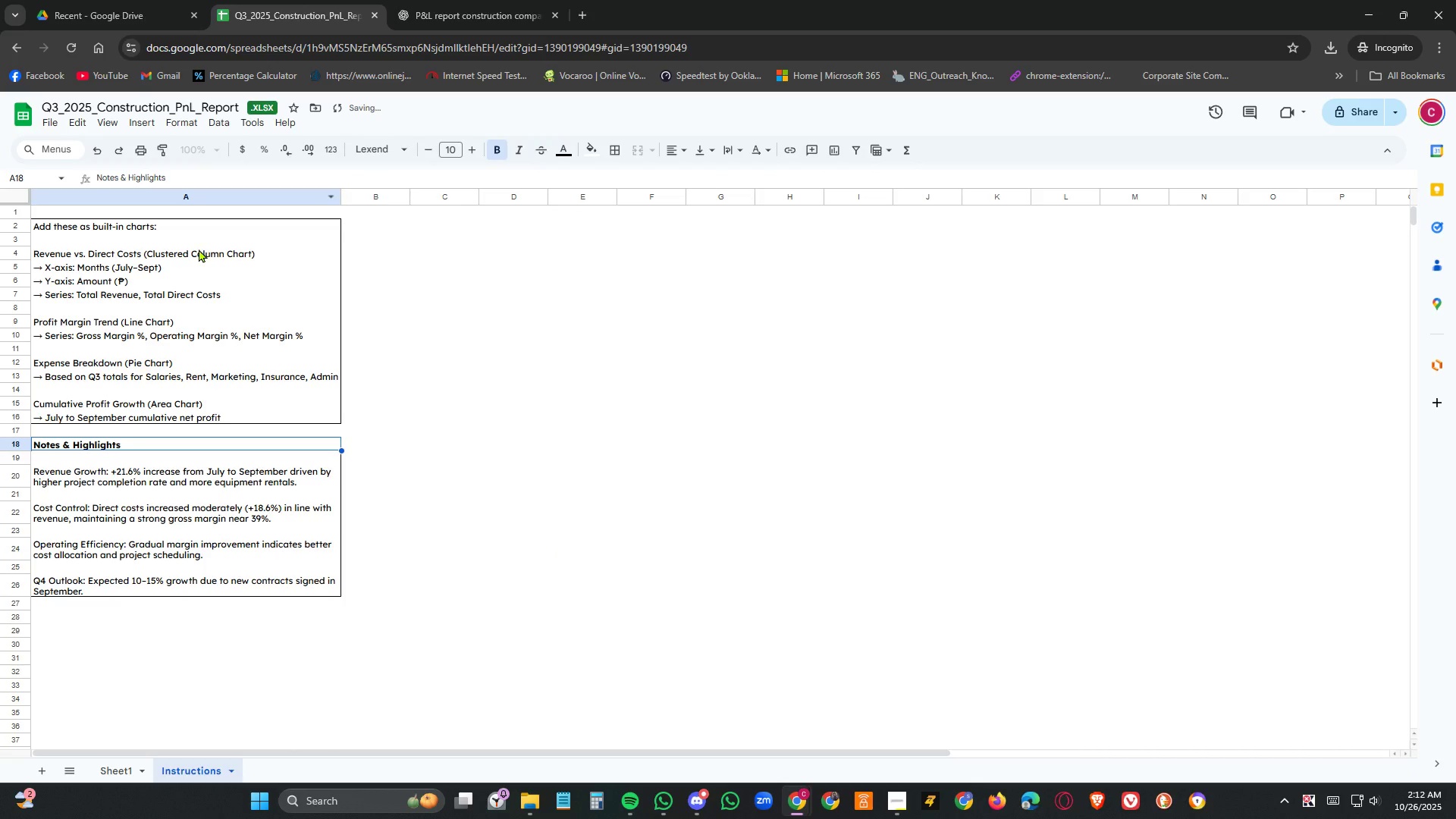 
left_click([81, 227])
 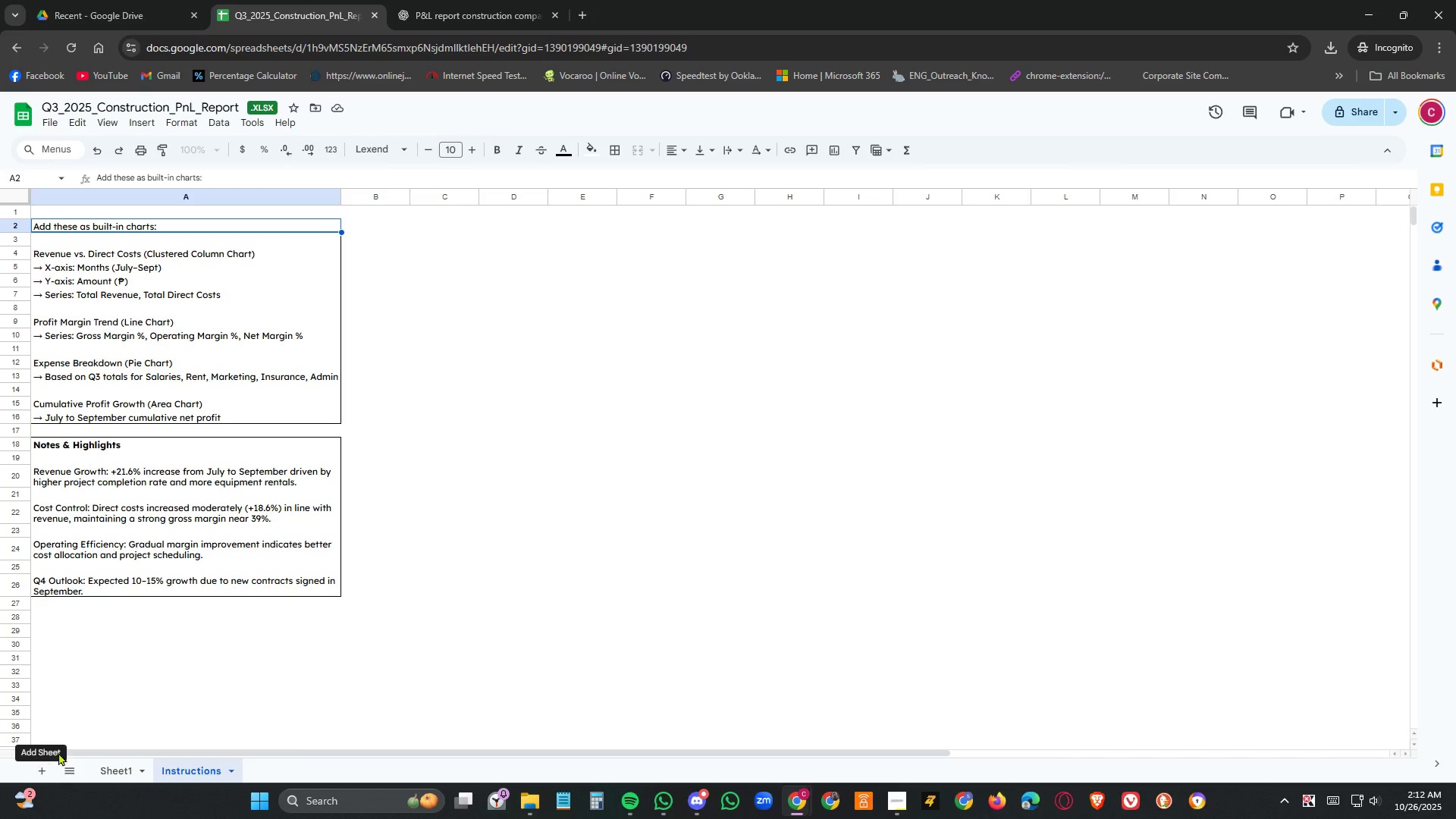 
wait(6.54)
 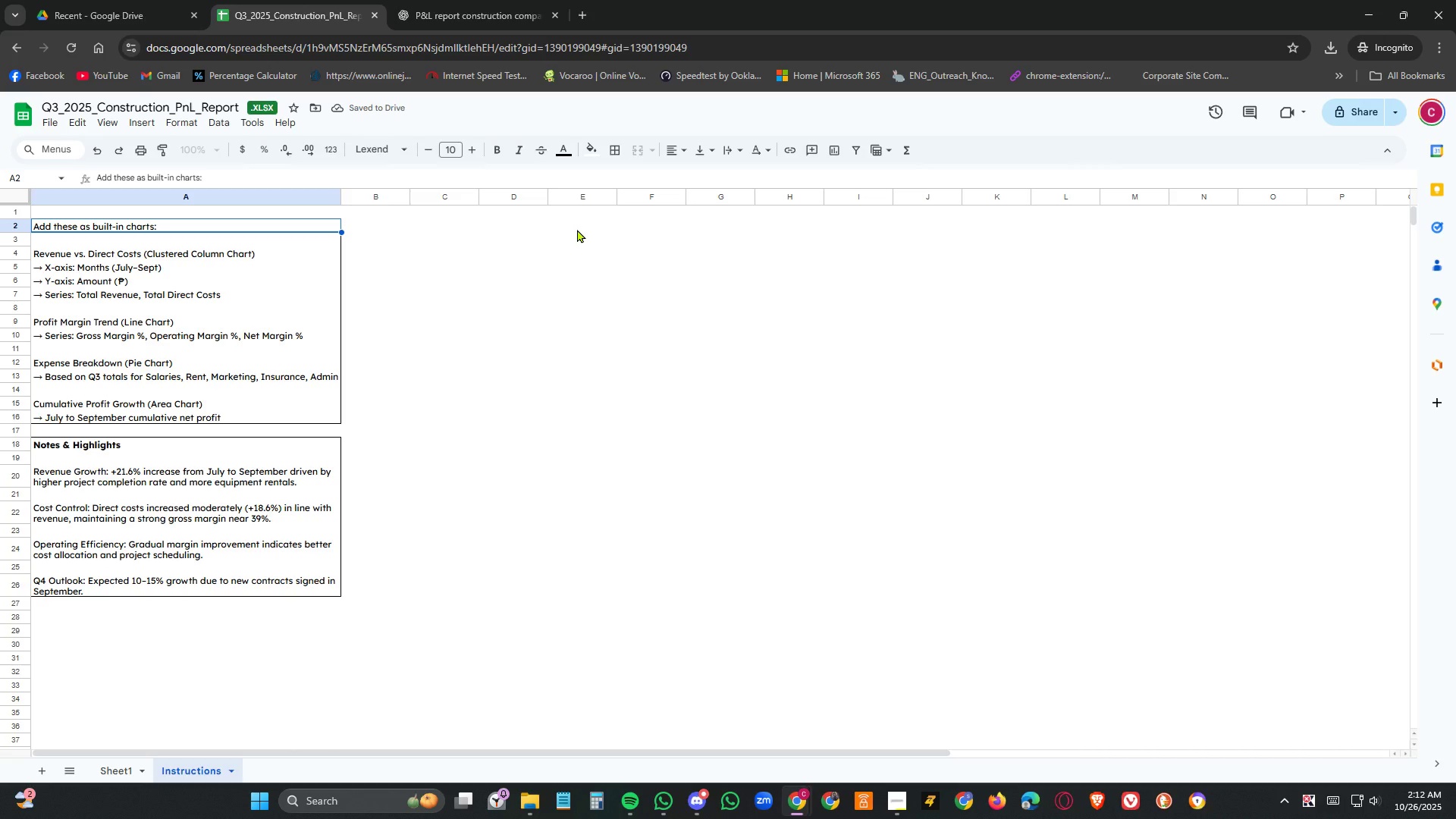 
left_click([492, 0])
 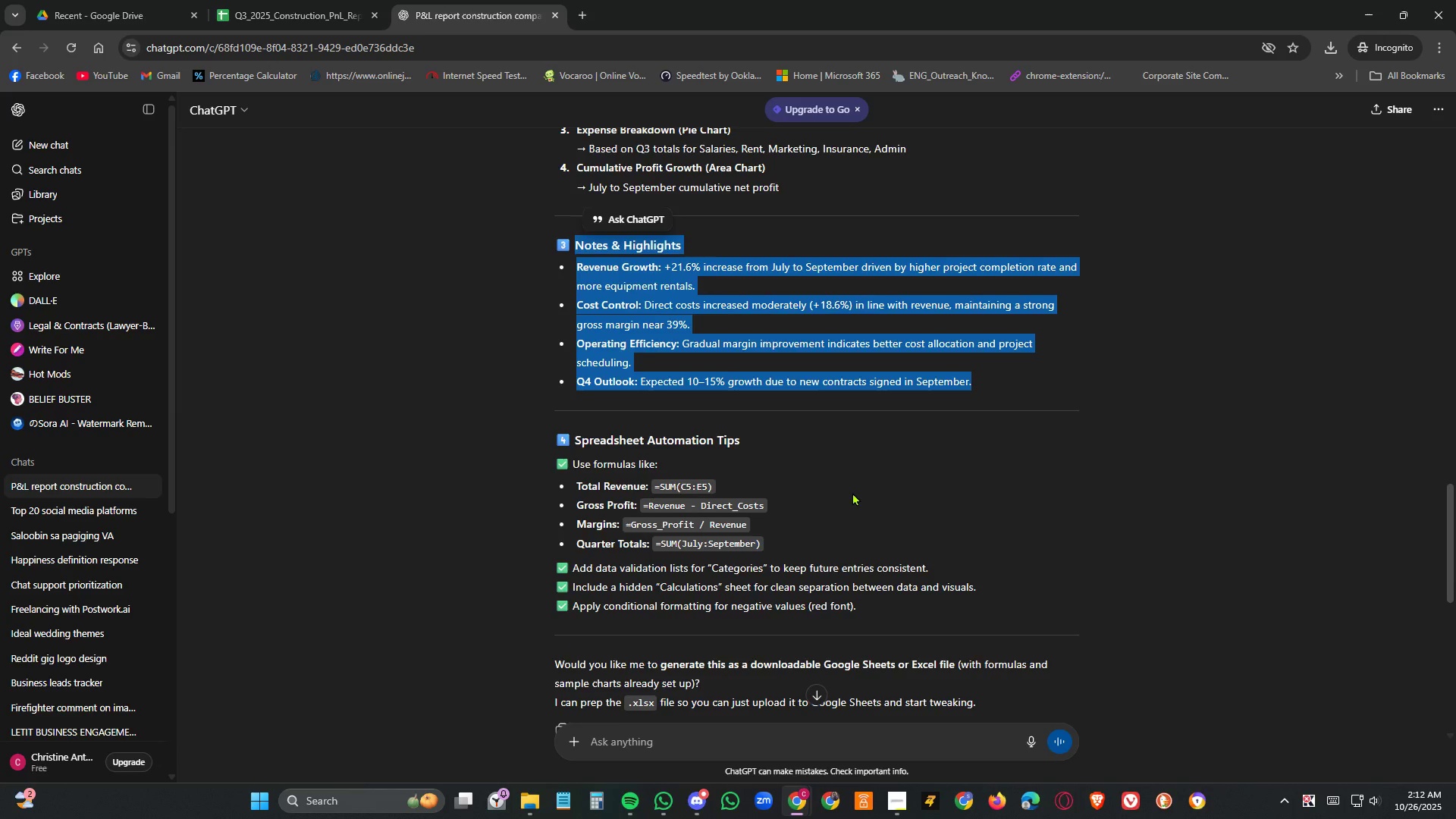 
scroll: coordinate [873, 488], scroll_direction: down, amount: 3.0
 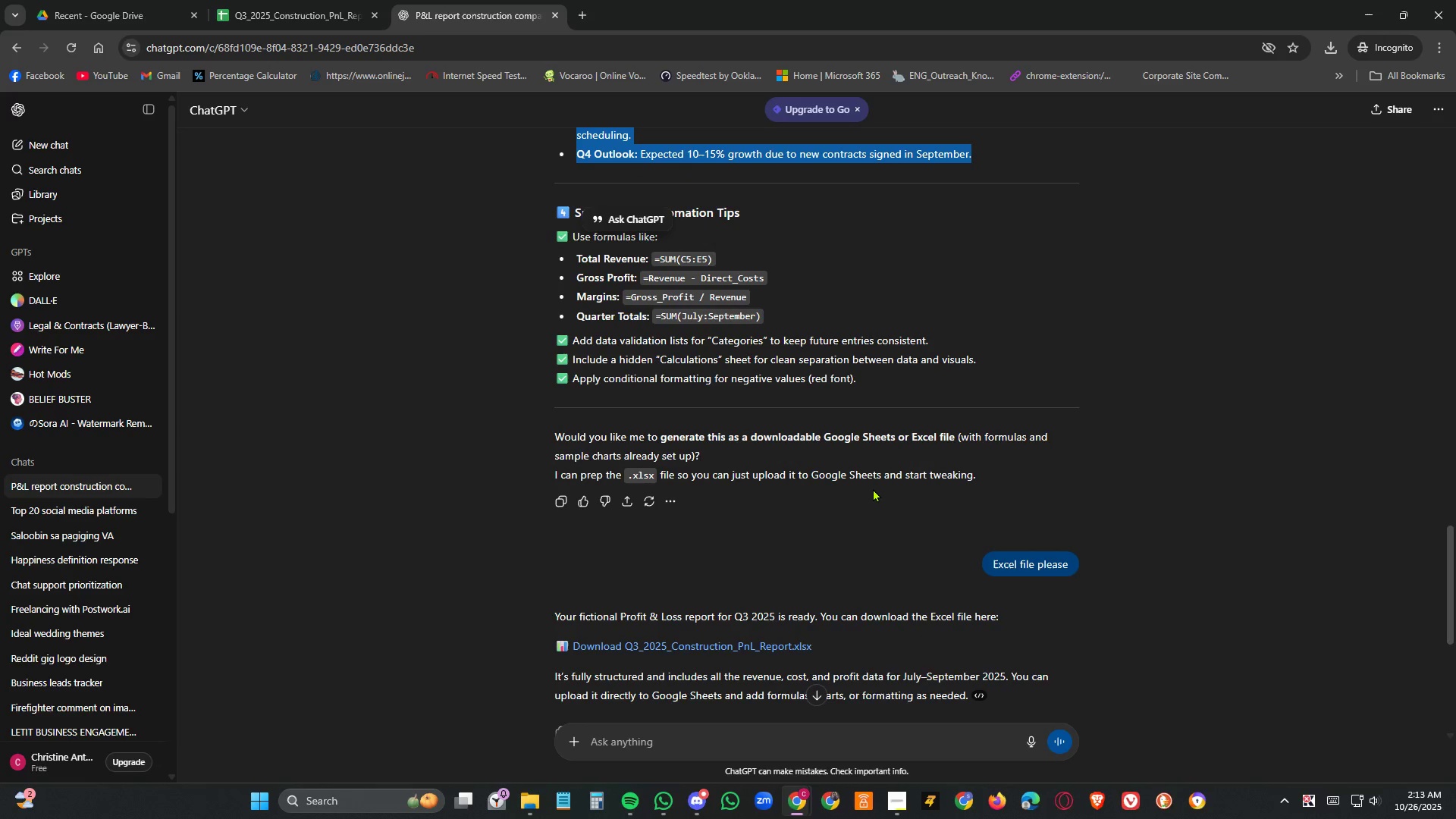 
scroll: coordinate [874, 488], scroll_direction: up, amount: 3.0
 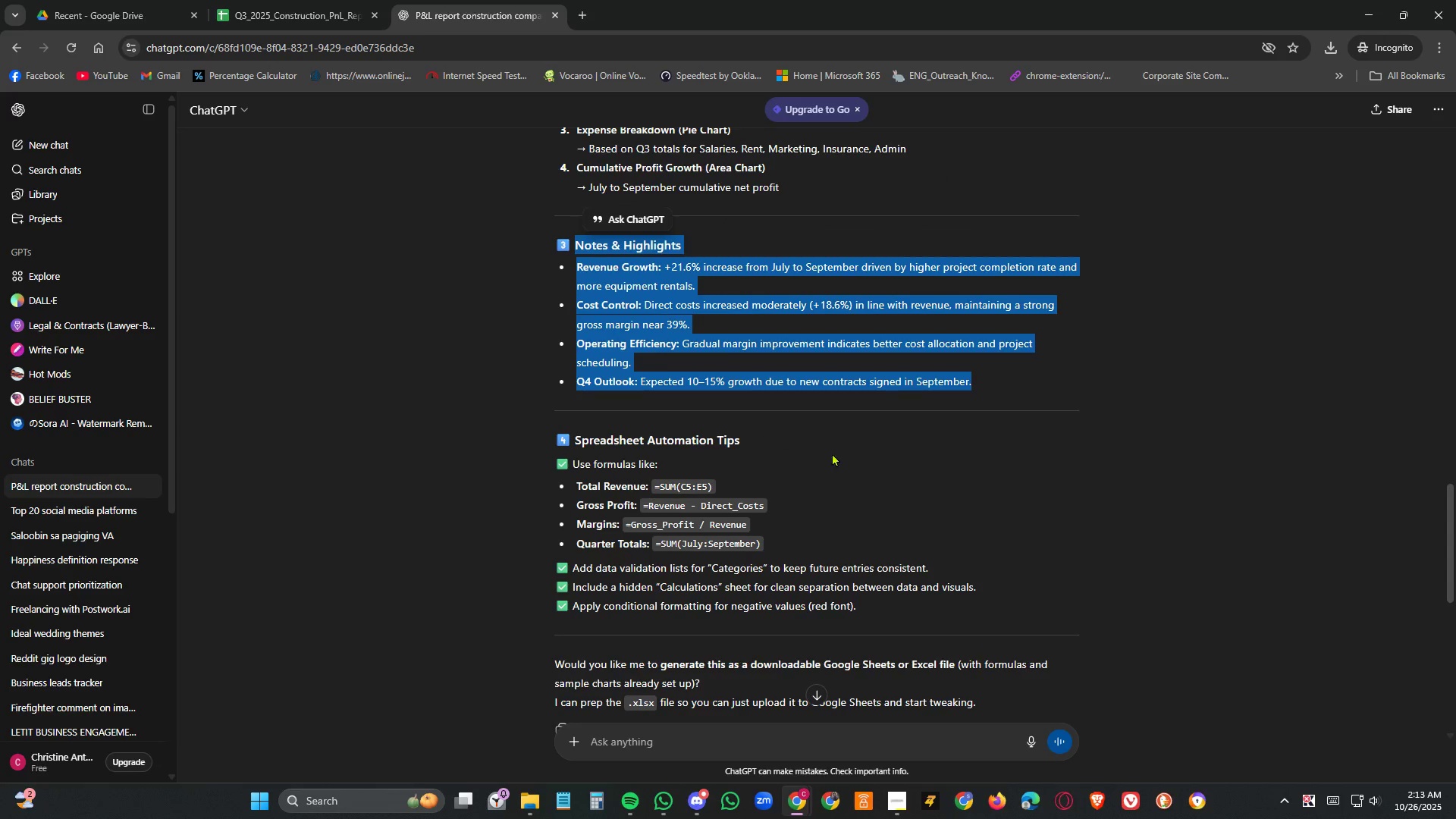 
scroll: coordinate [981, 452], scroll_direction: down, amount: 7.0
 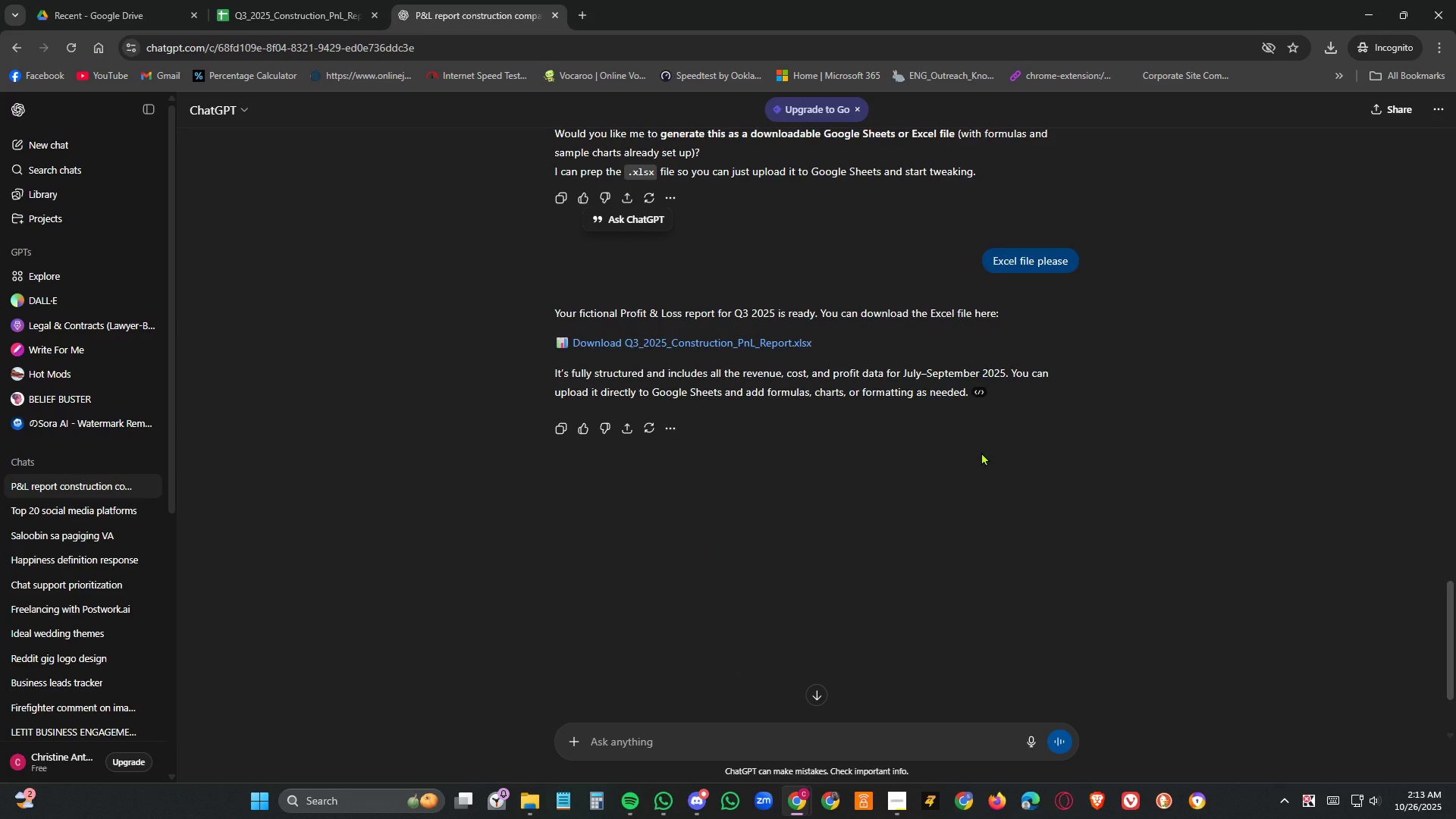 
scroll: coordinate [981, 452], scroll_direction: up, amount: 8.0
 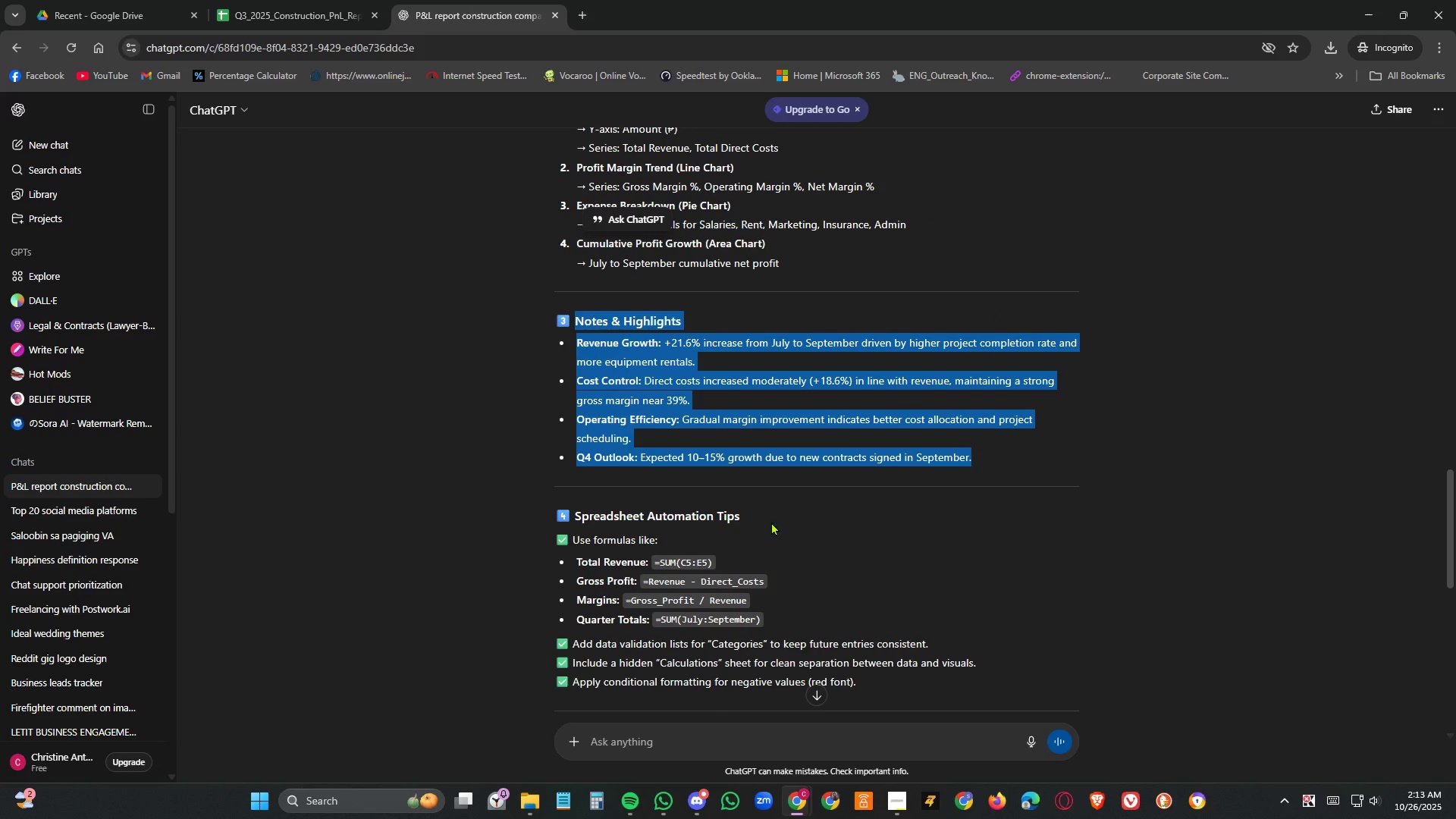 
scroll: coordinate [891, 523], scroll_direction: down, amount: 3.0
 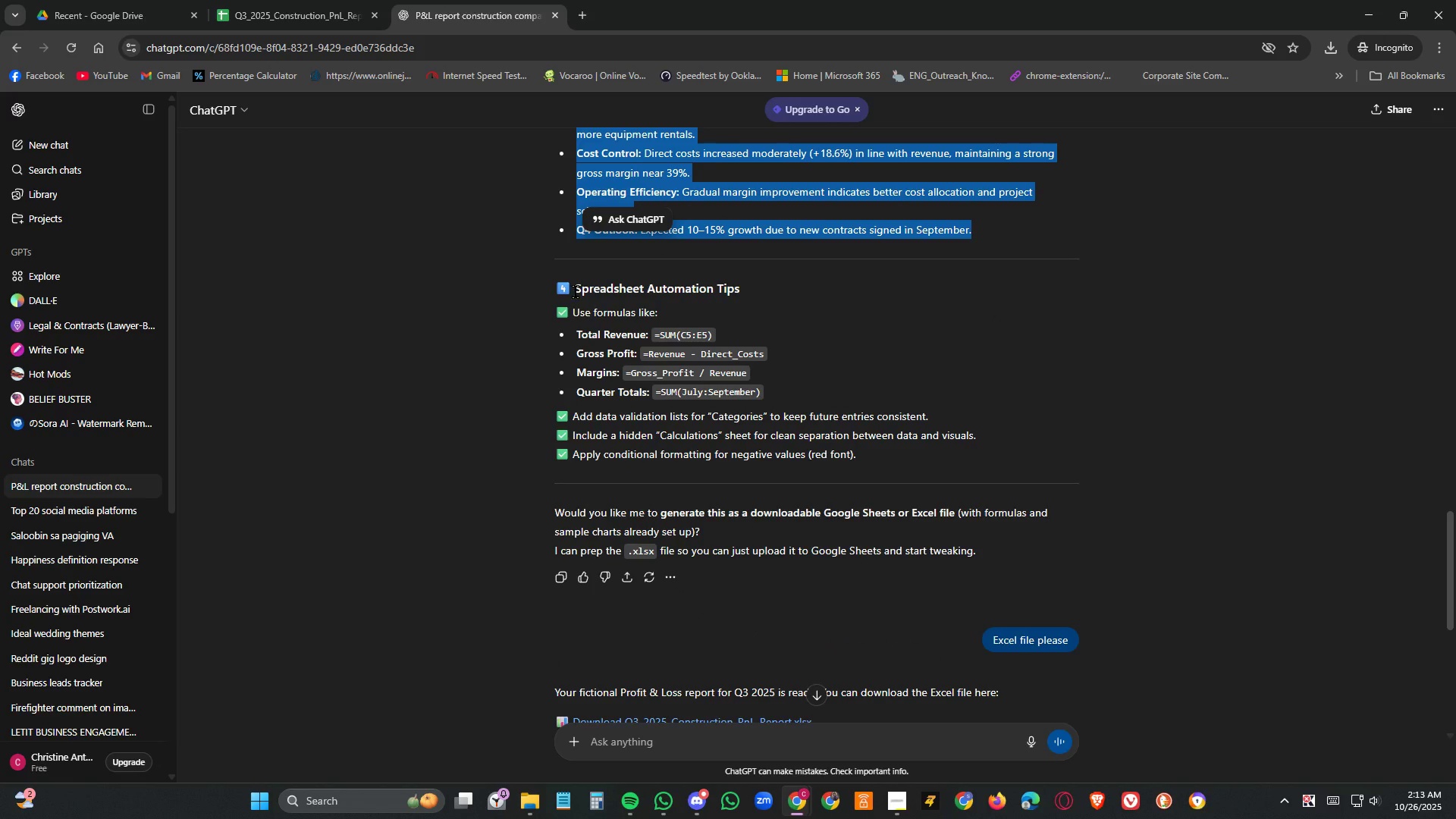 
left_click_drag(start_coordinate=[573, 293], to_coordinate=[991, 451])
 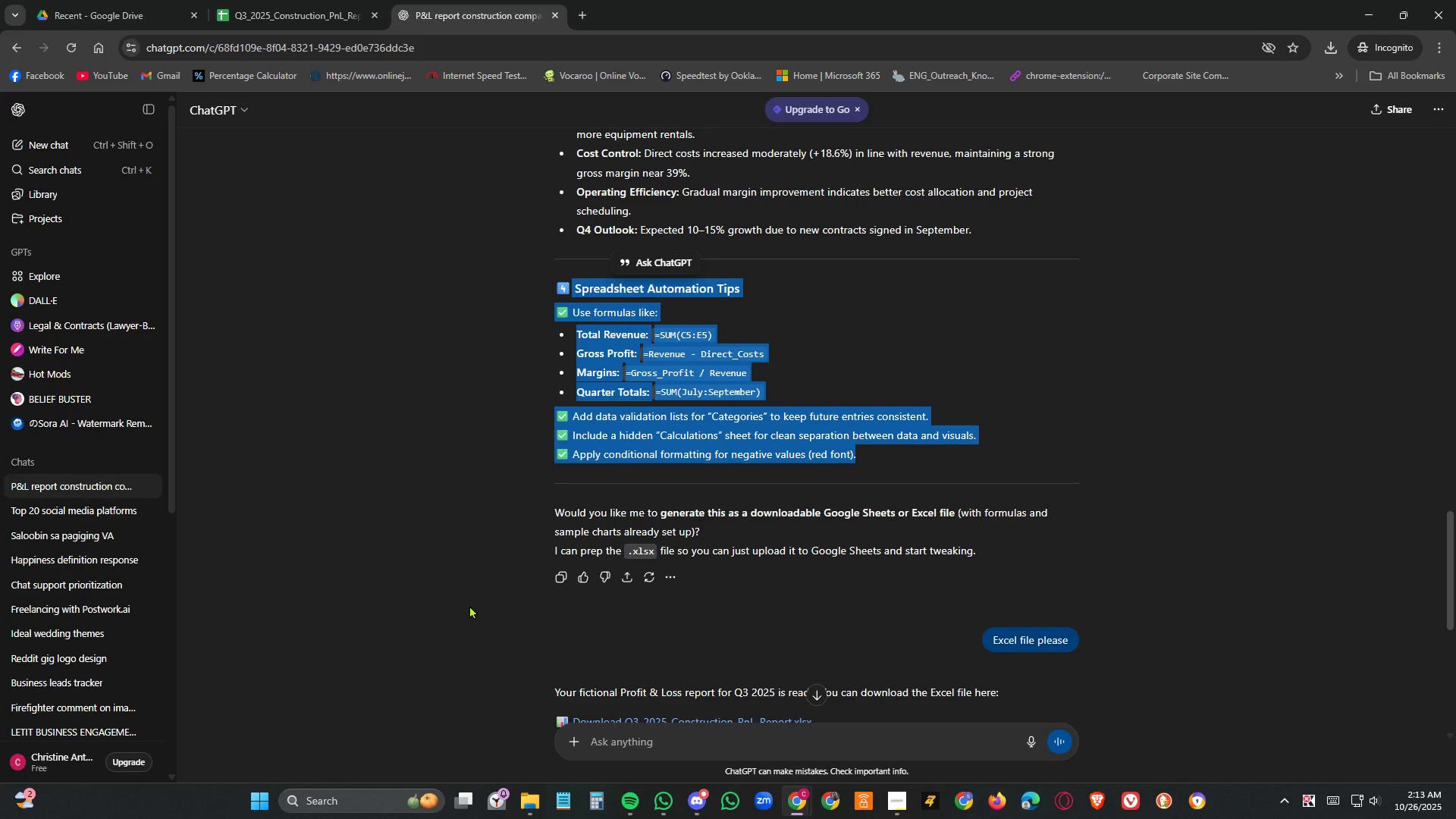 
key(Control+C)
 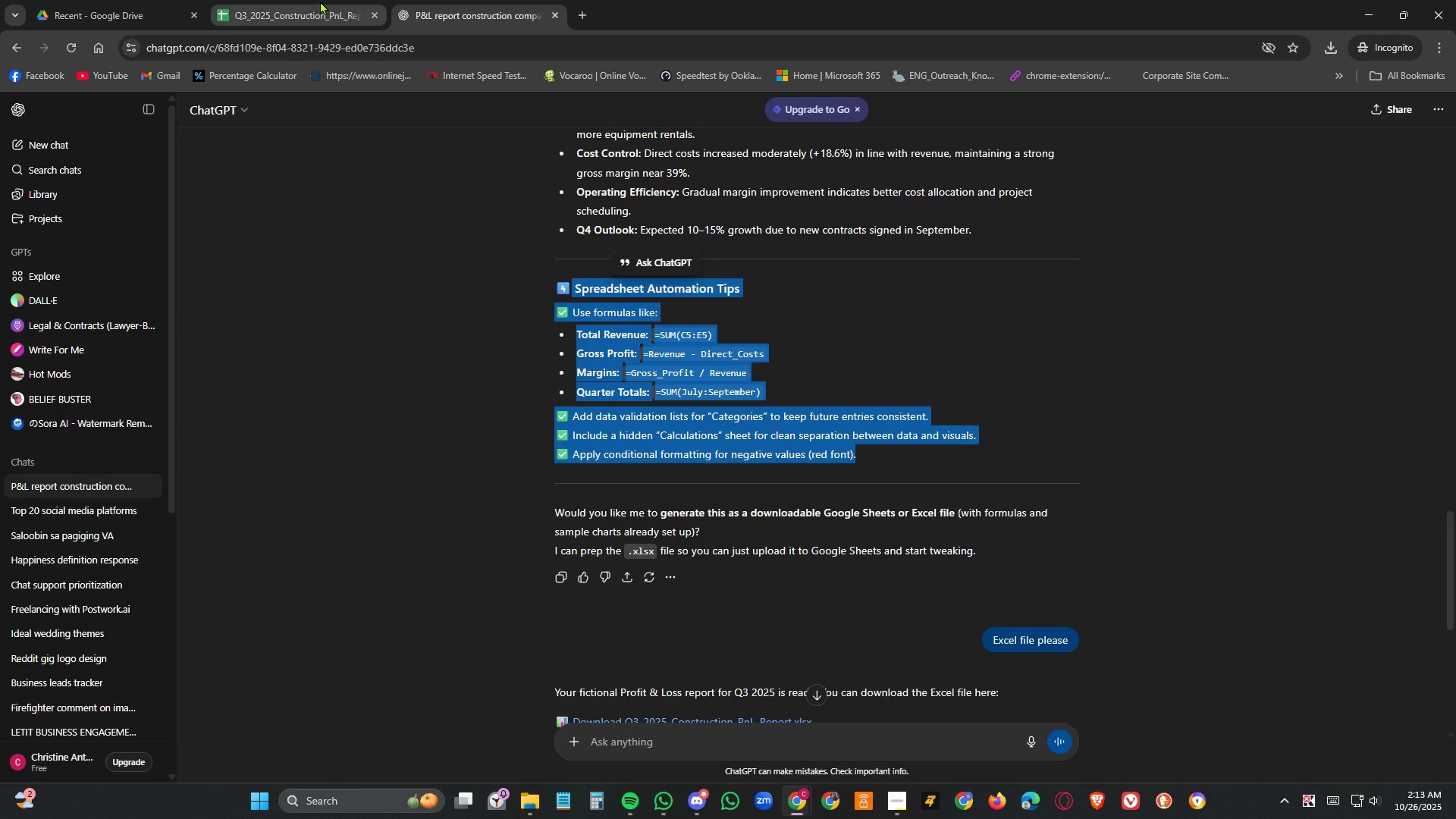 
left_click([320, 1])
 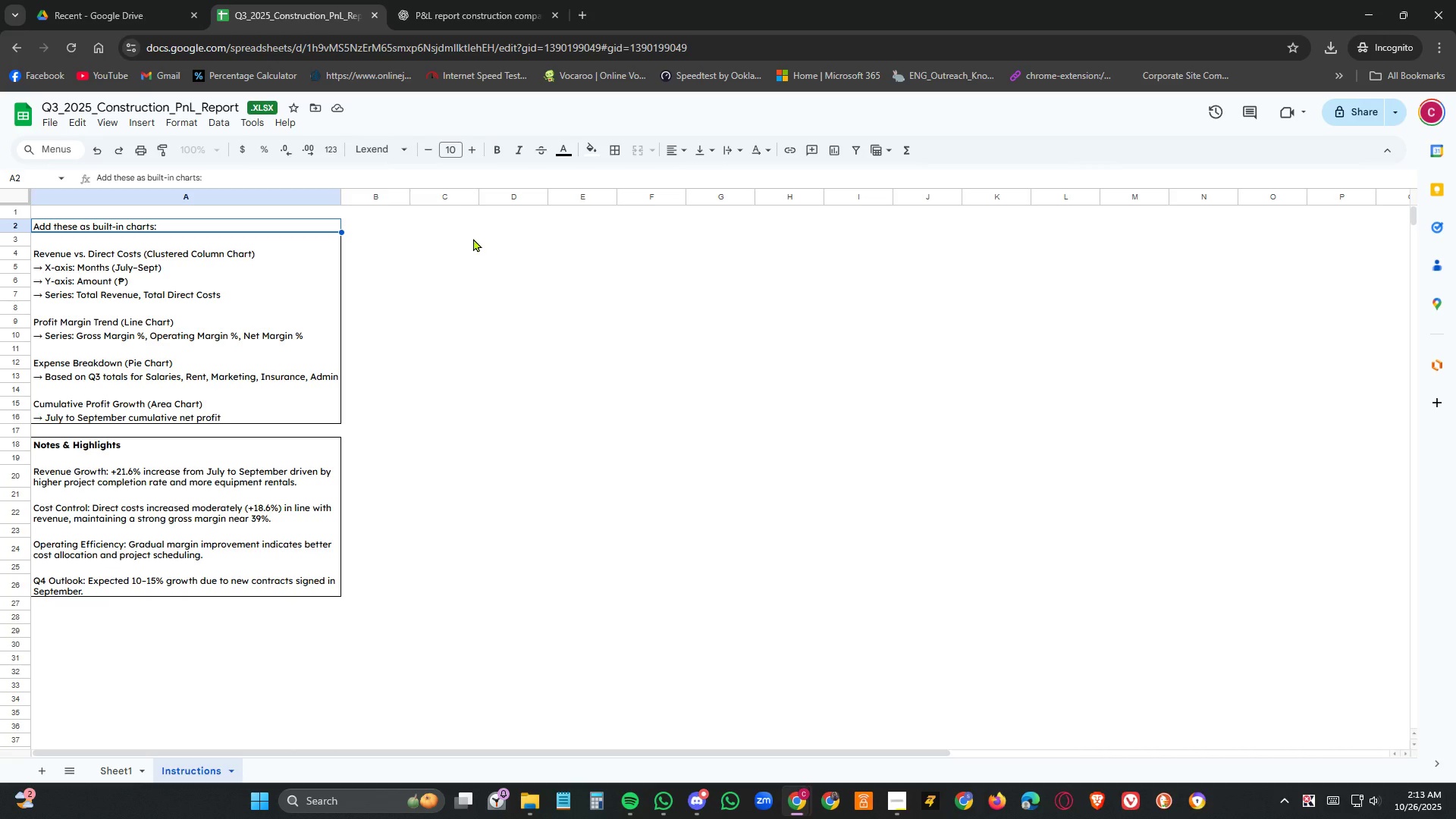 
left_click([519, 228])
 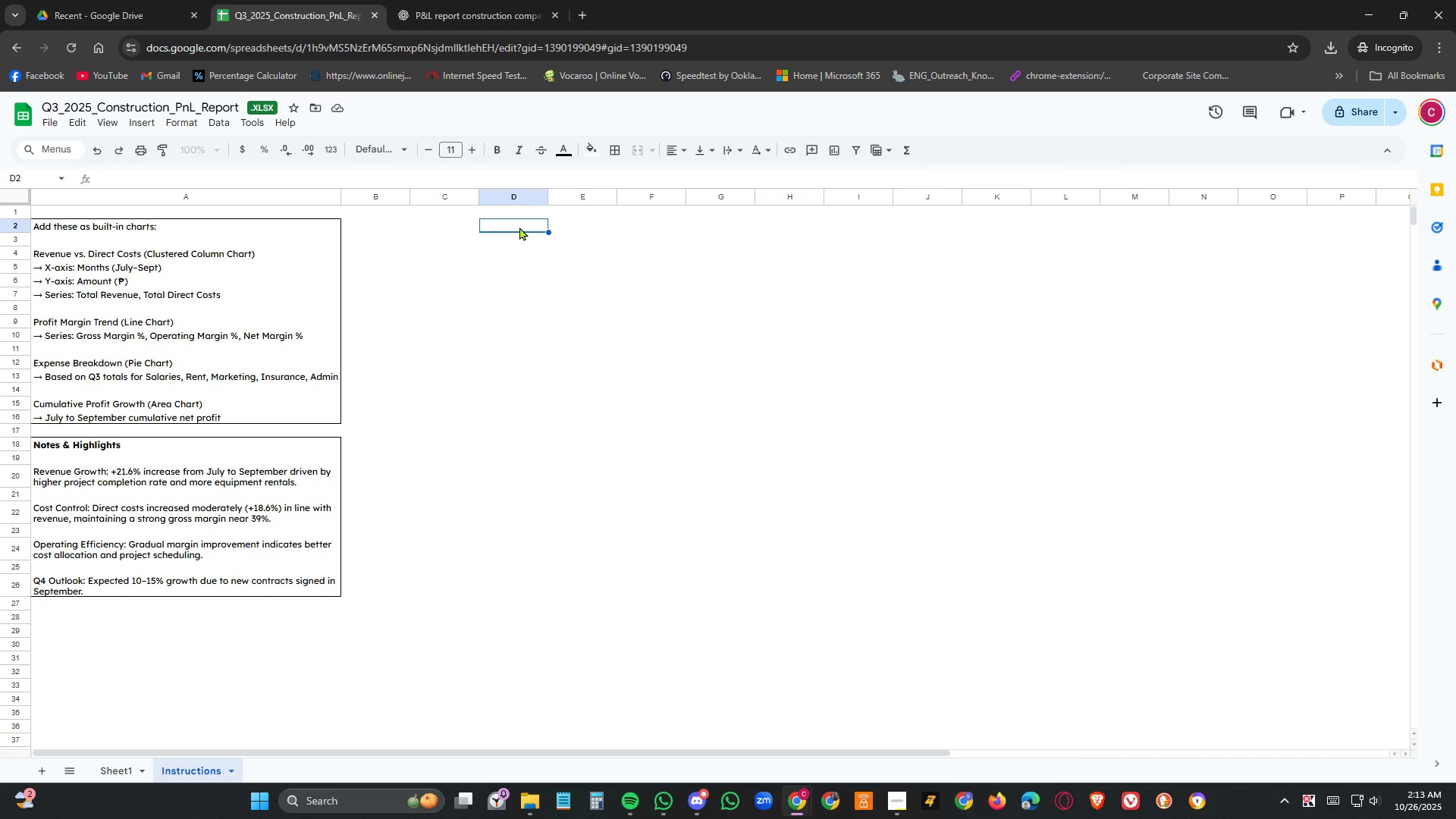 
key(Control+V)
 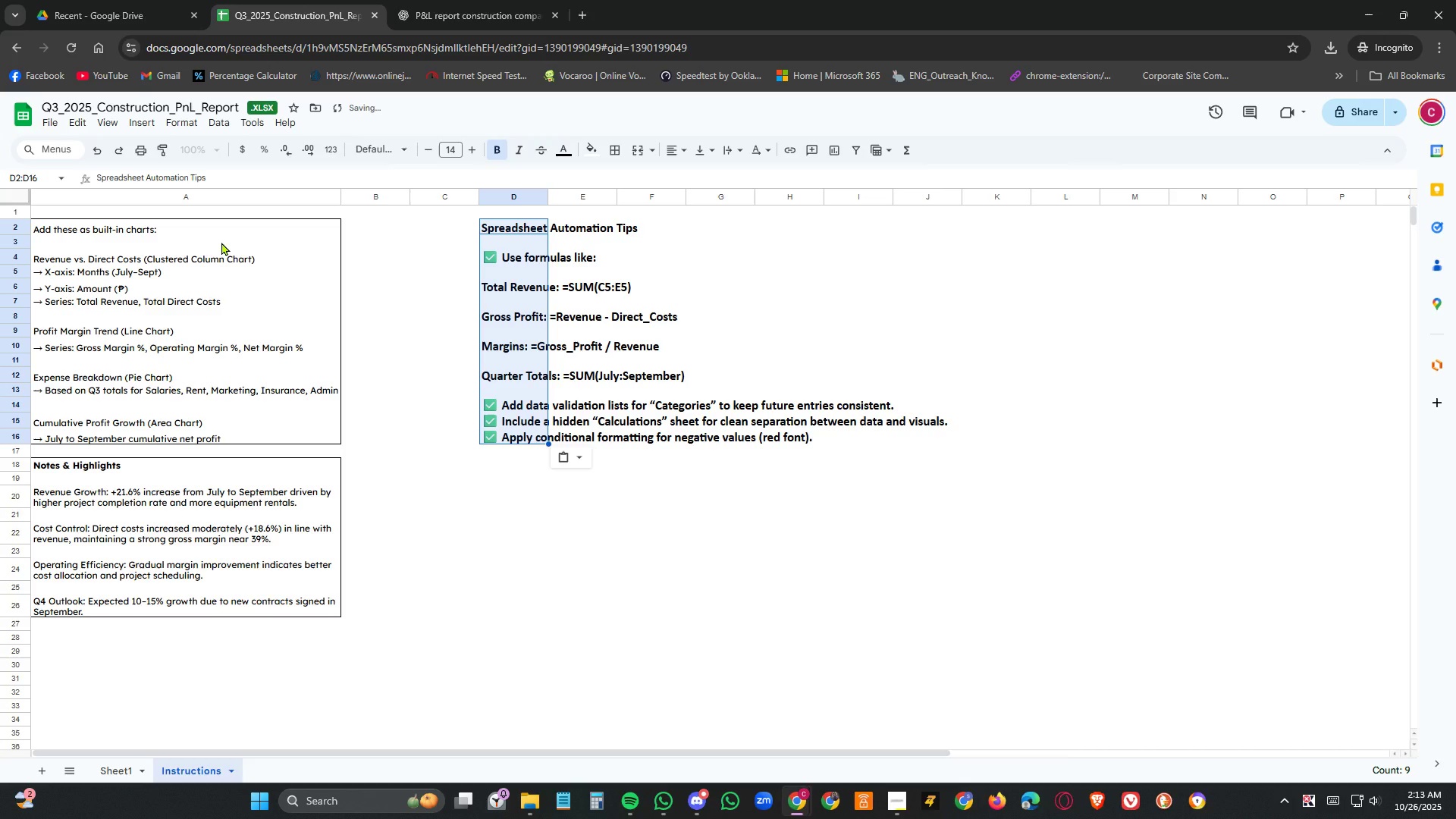 
left_click([221, 242])
 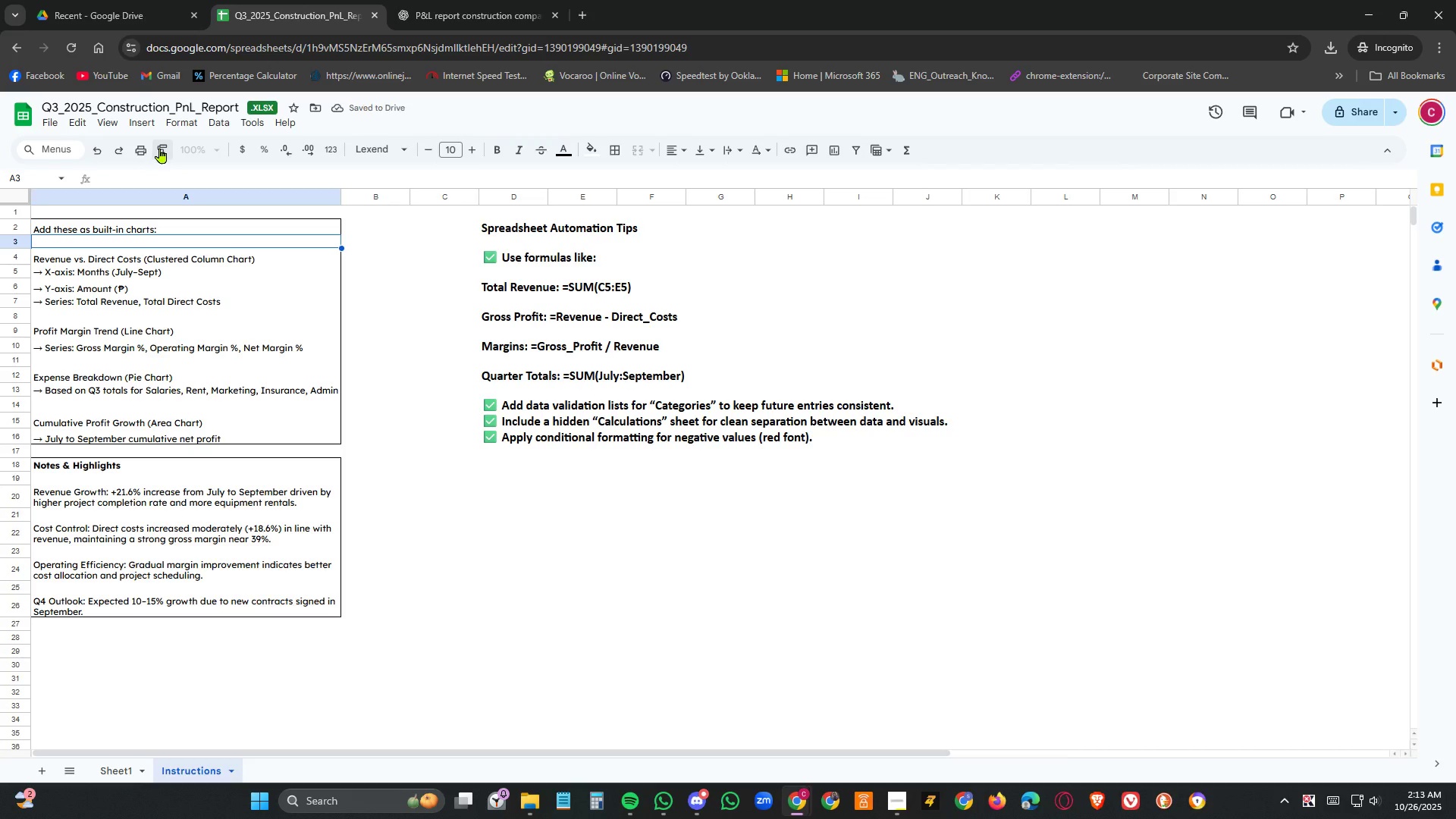 
left_click([160, 148])
 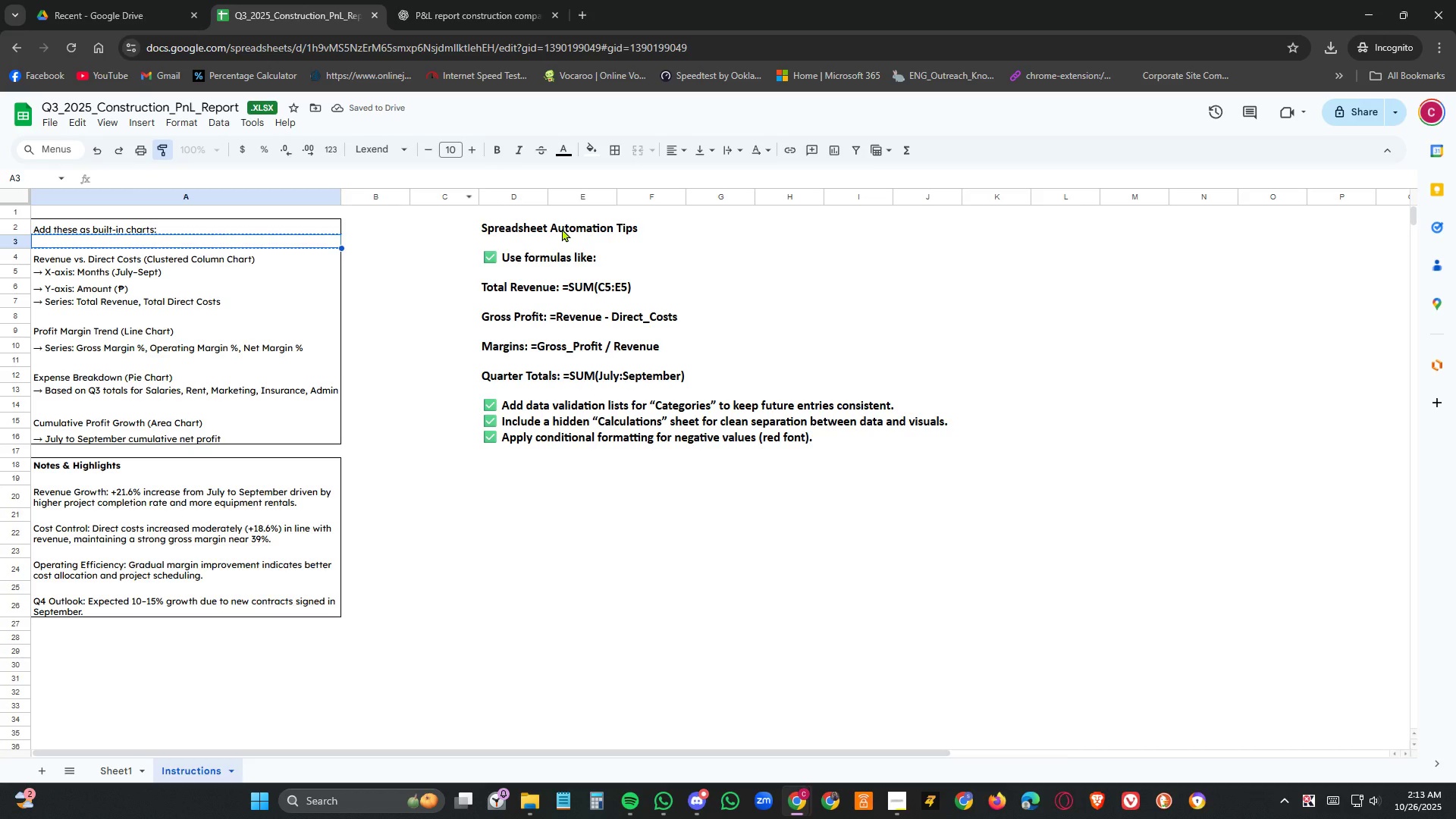 
left_click_drag(start_coordinate=[562, 228], to_coordinate=[579, 228])
 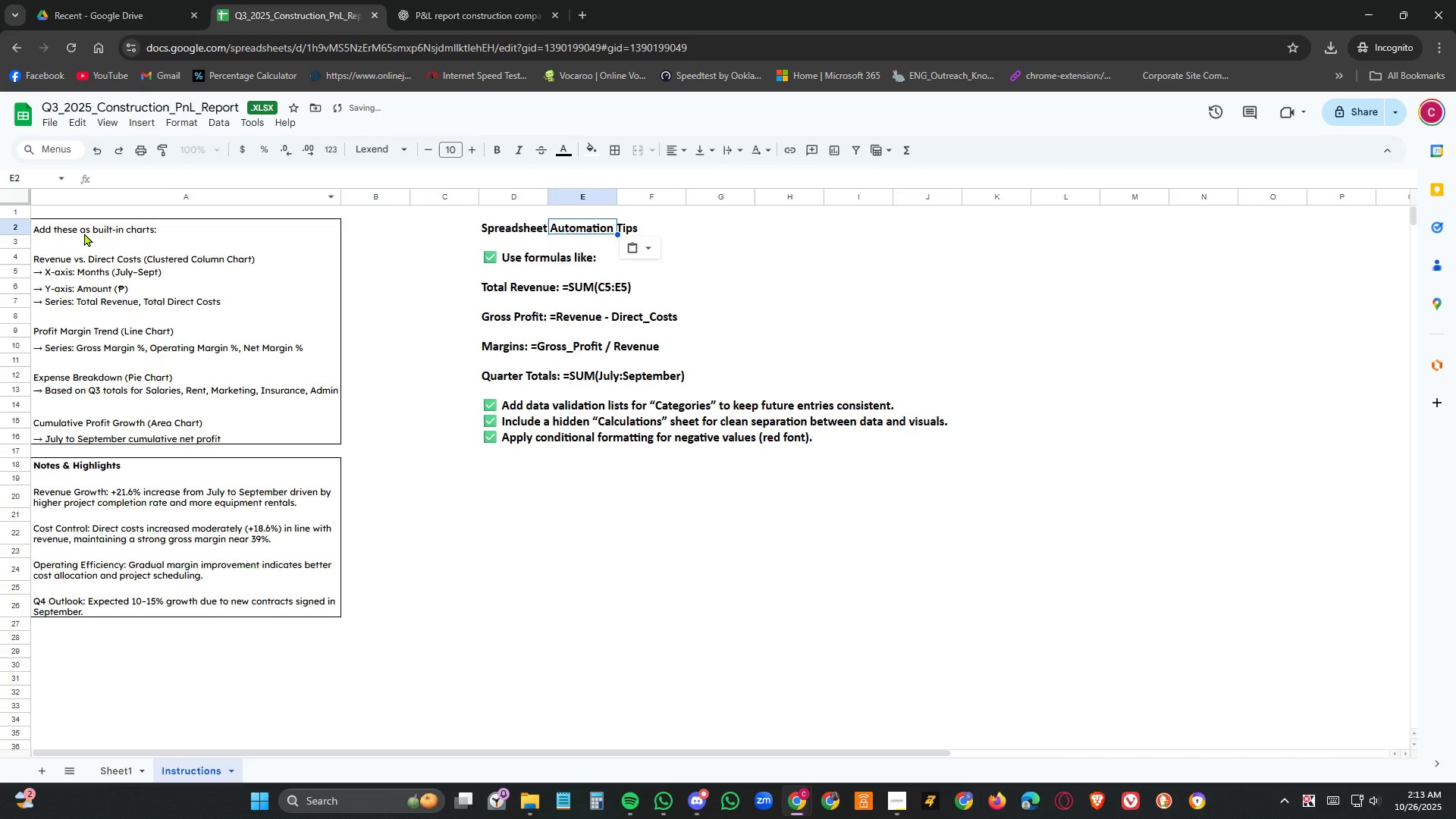 
left_click([76, 256])
 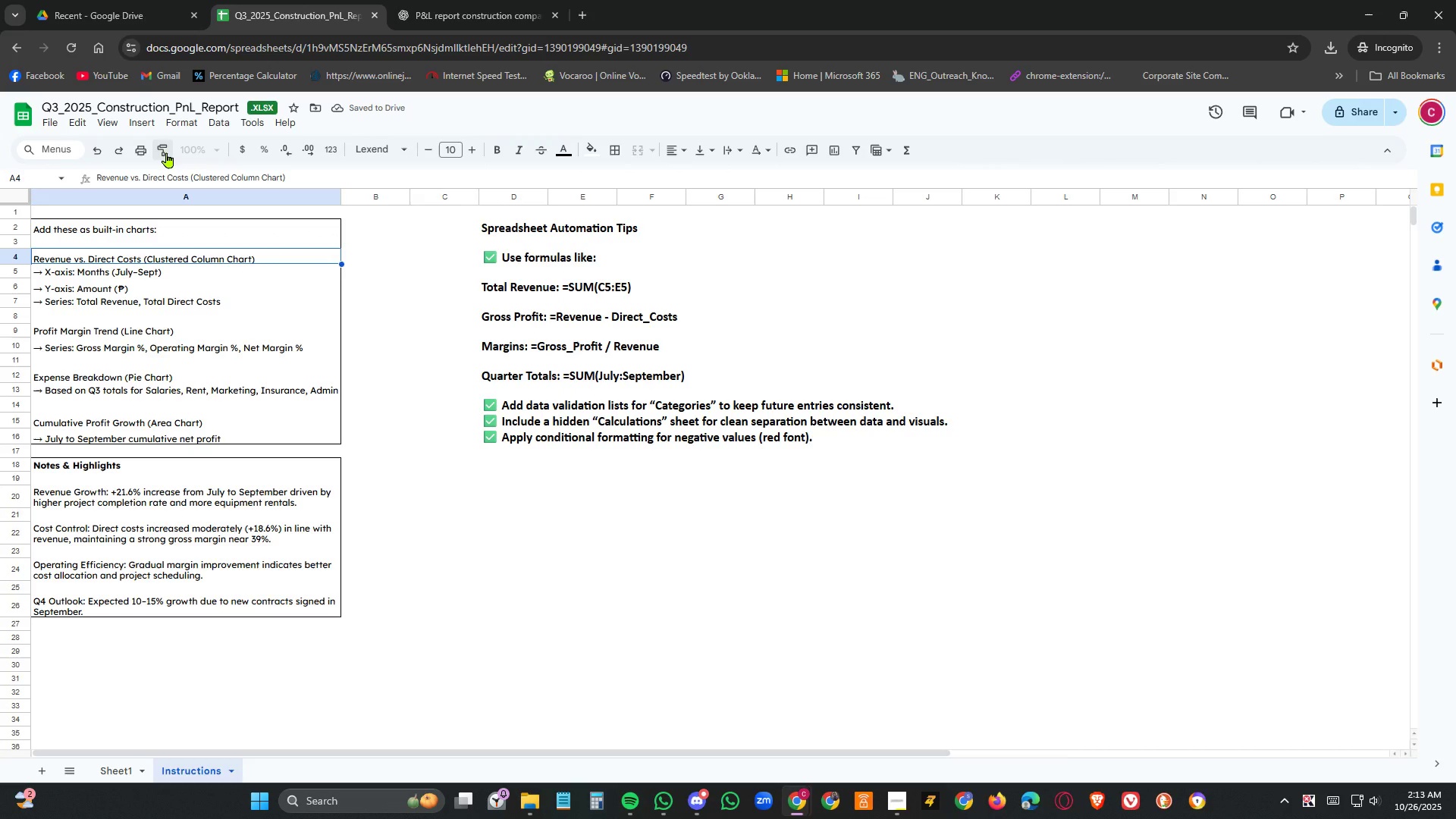 
left_click([166, 152])
 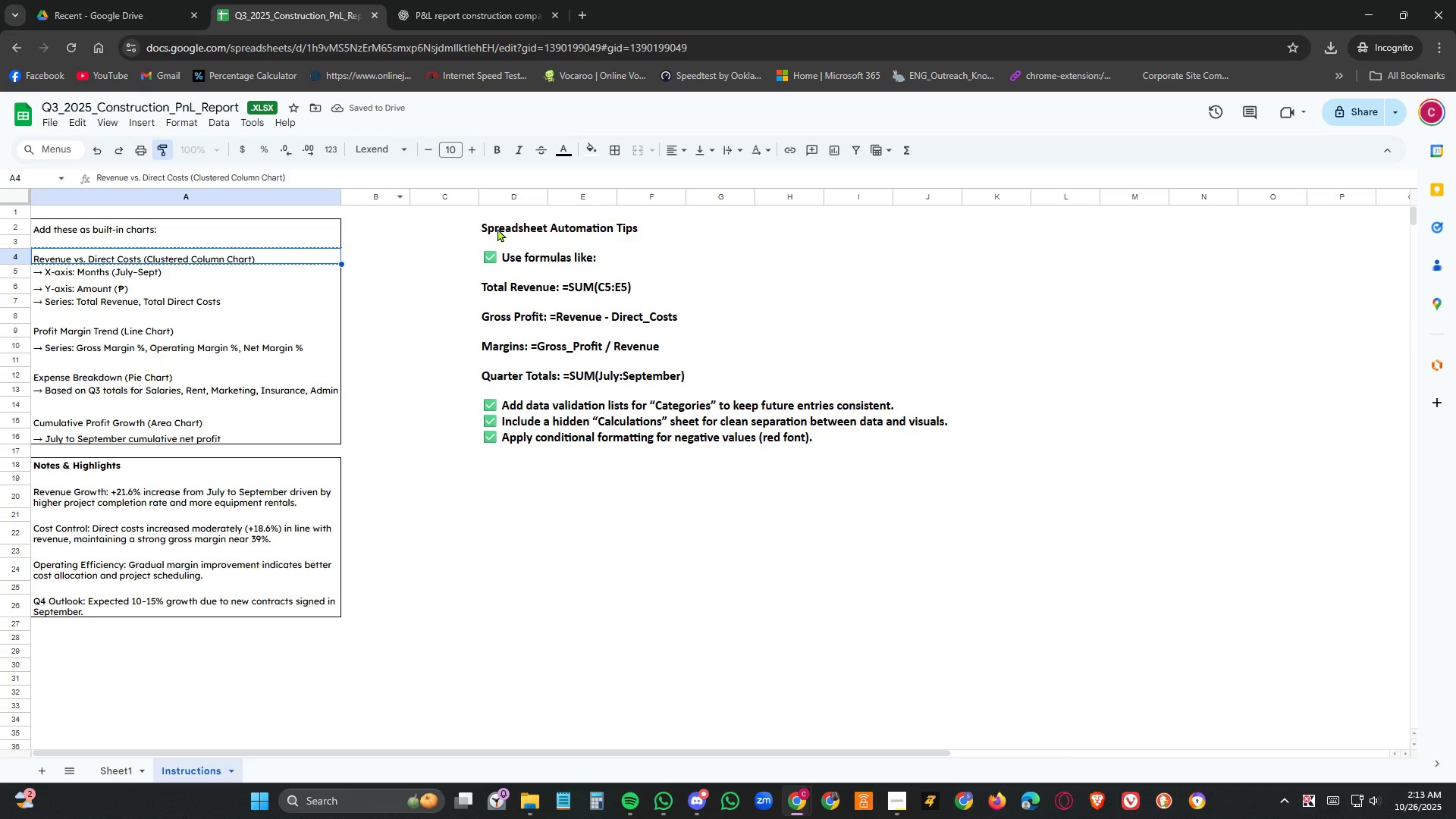 
left_click_drag(start_coordinate=[497, 228], to_coordinate=[511, 436])
 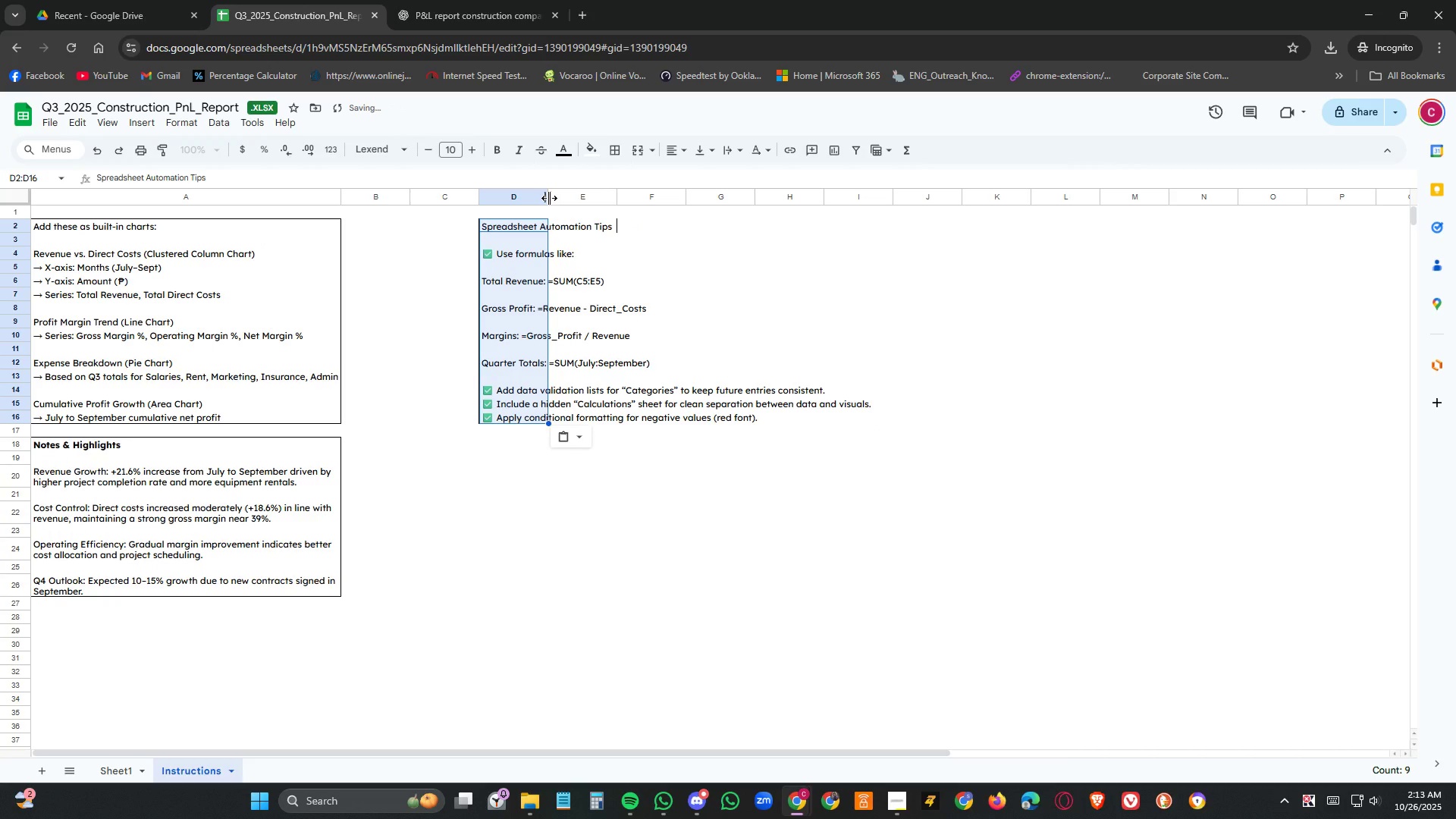 
double_click([549, 198])
 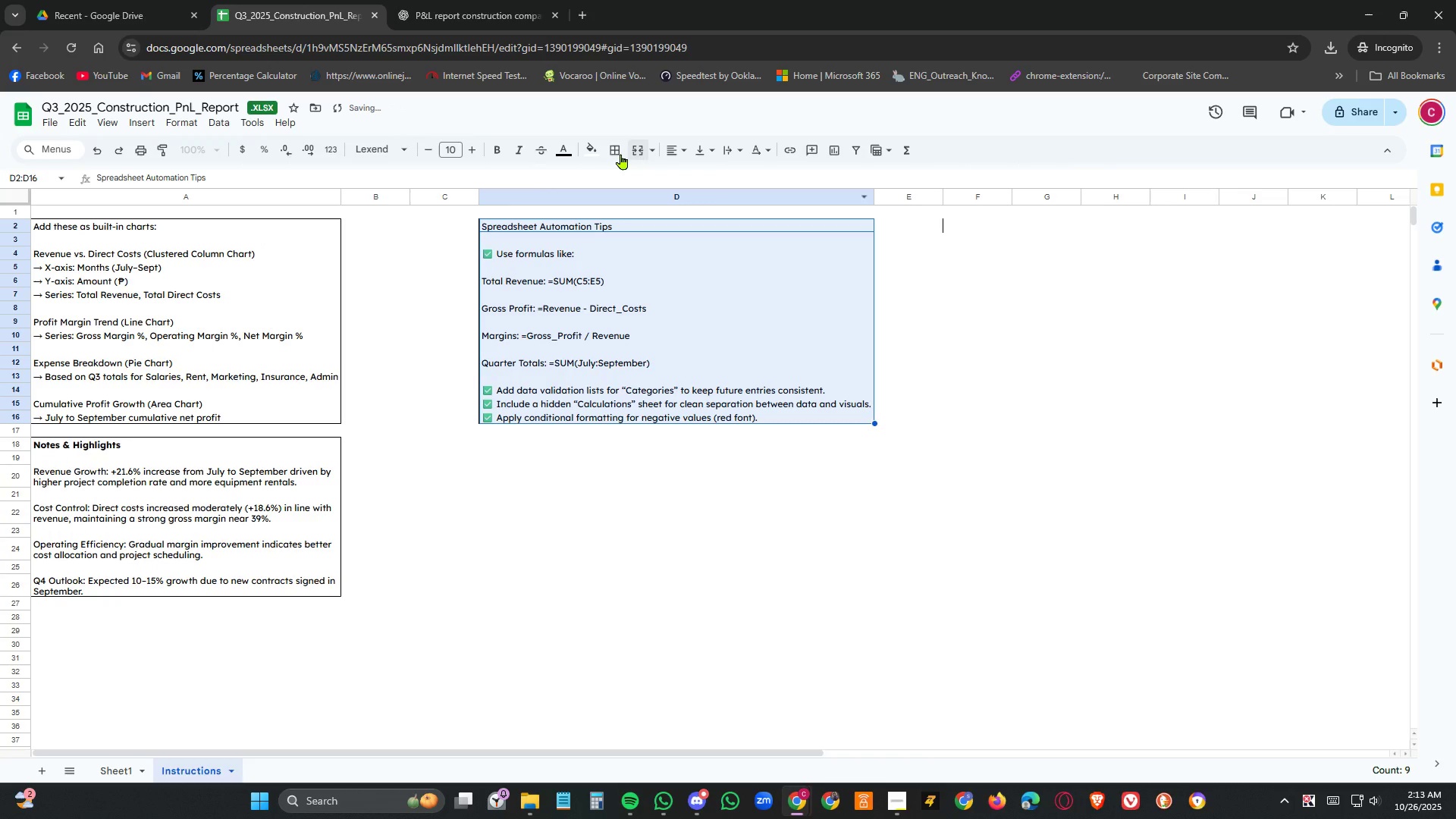 
left_click([620, 152])
 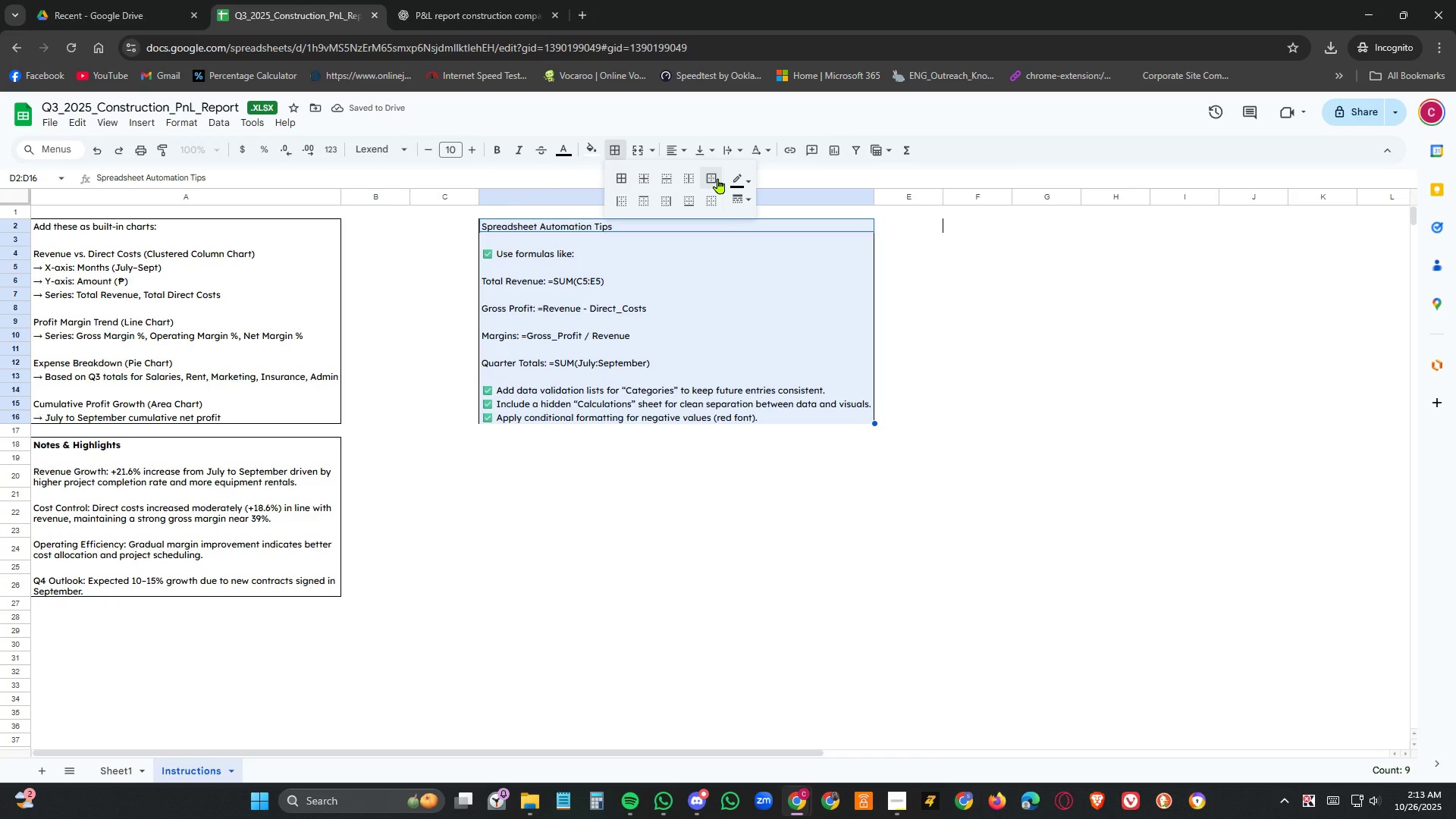 
left_click([718, 178])
 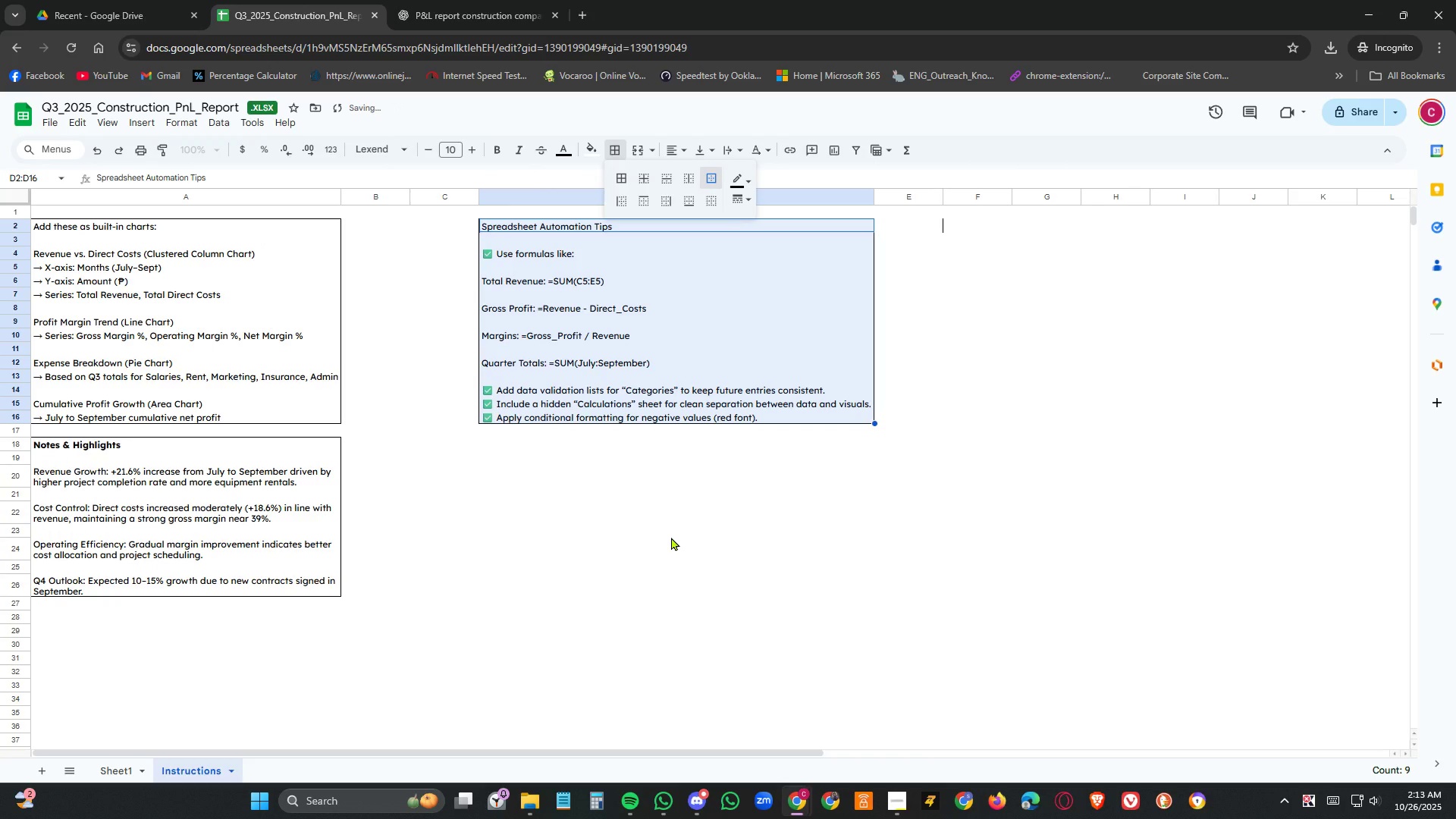 
left_click([672, 535])
 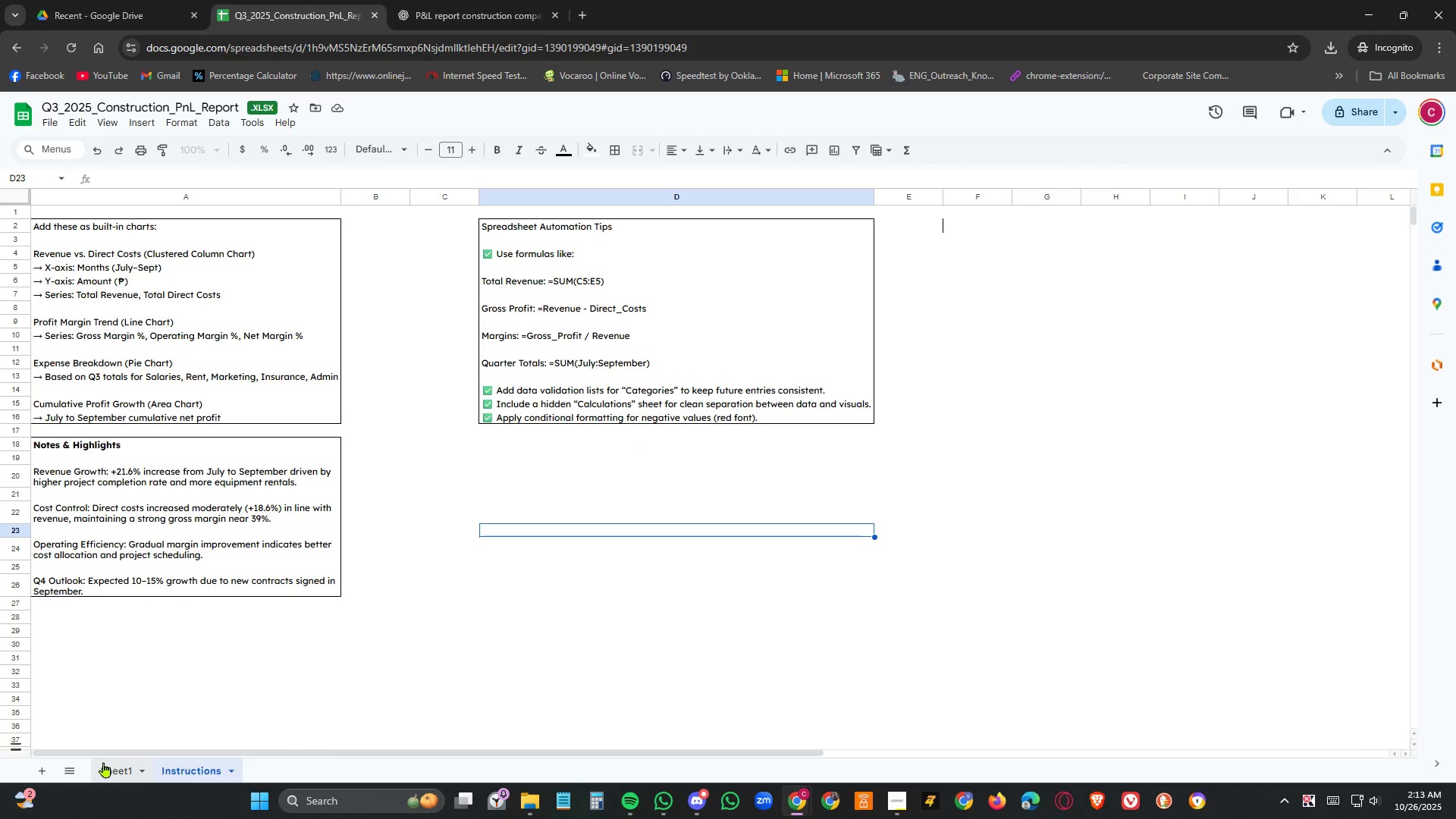 
wait(23.6)
 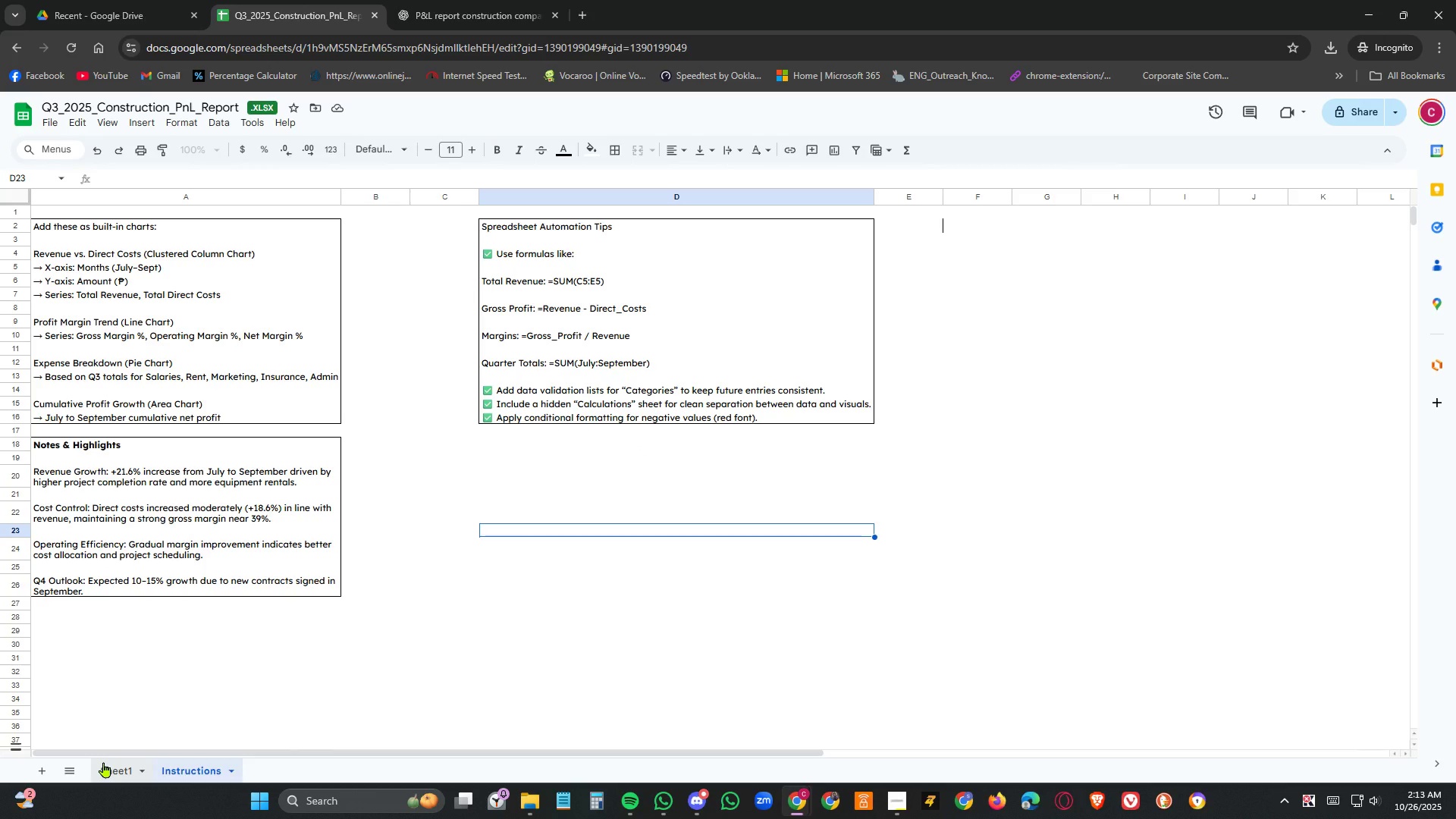 
left_click([579, 479])
 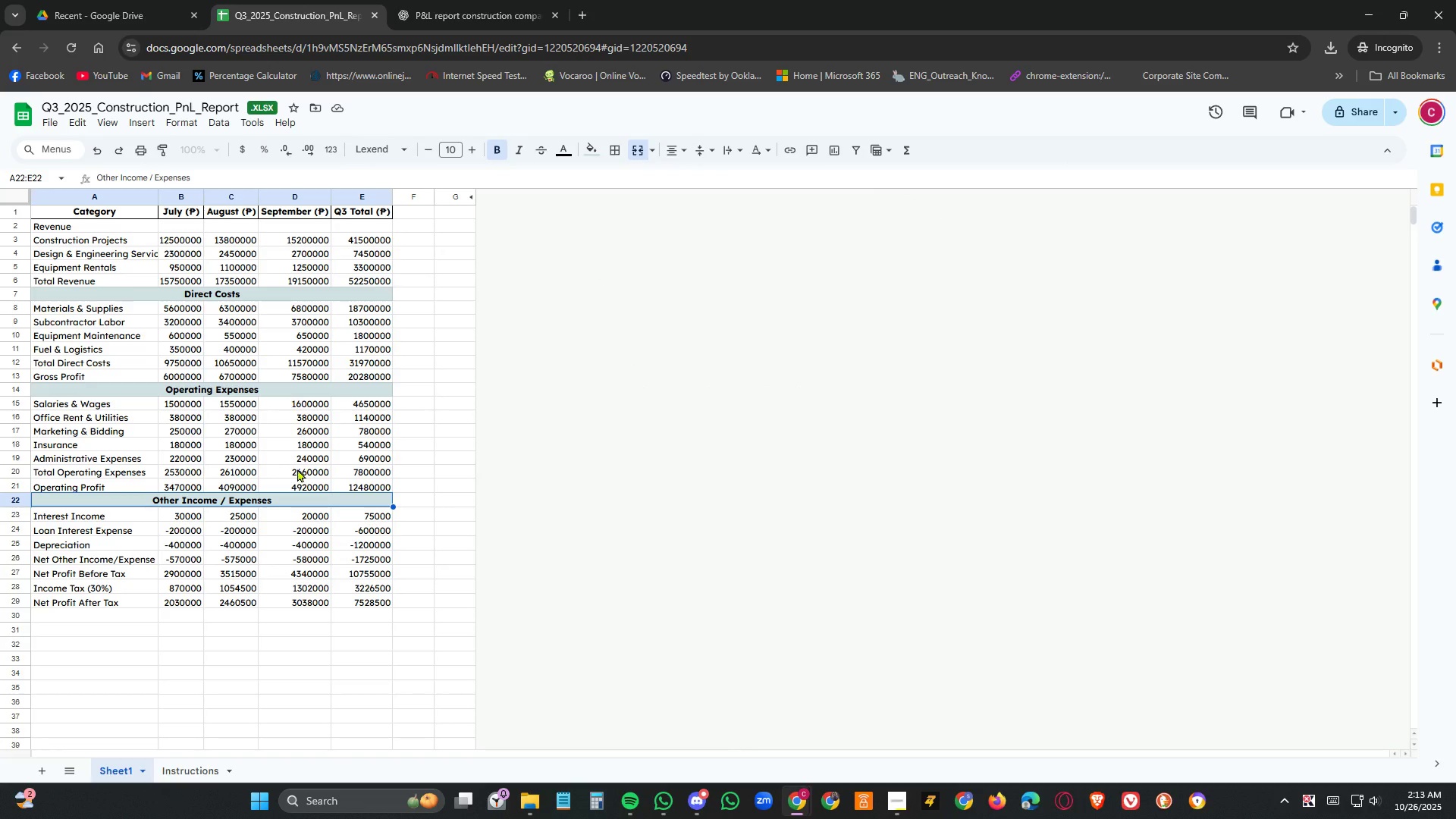 
left_click([257, 294])
 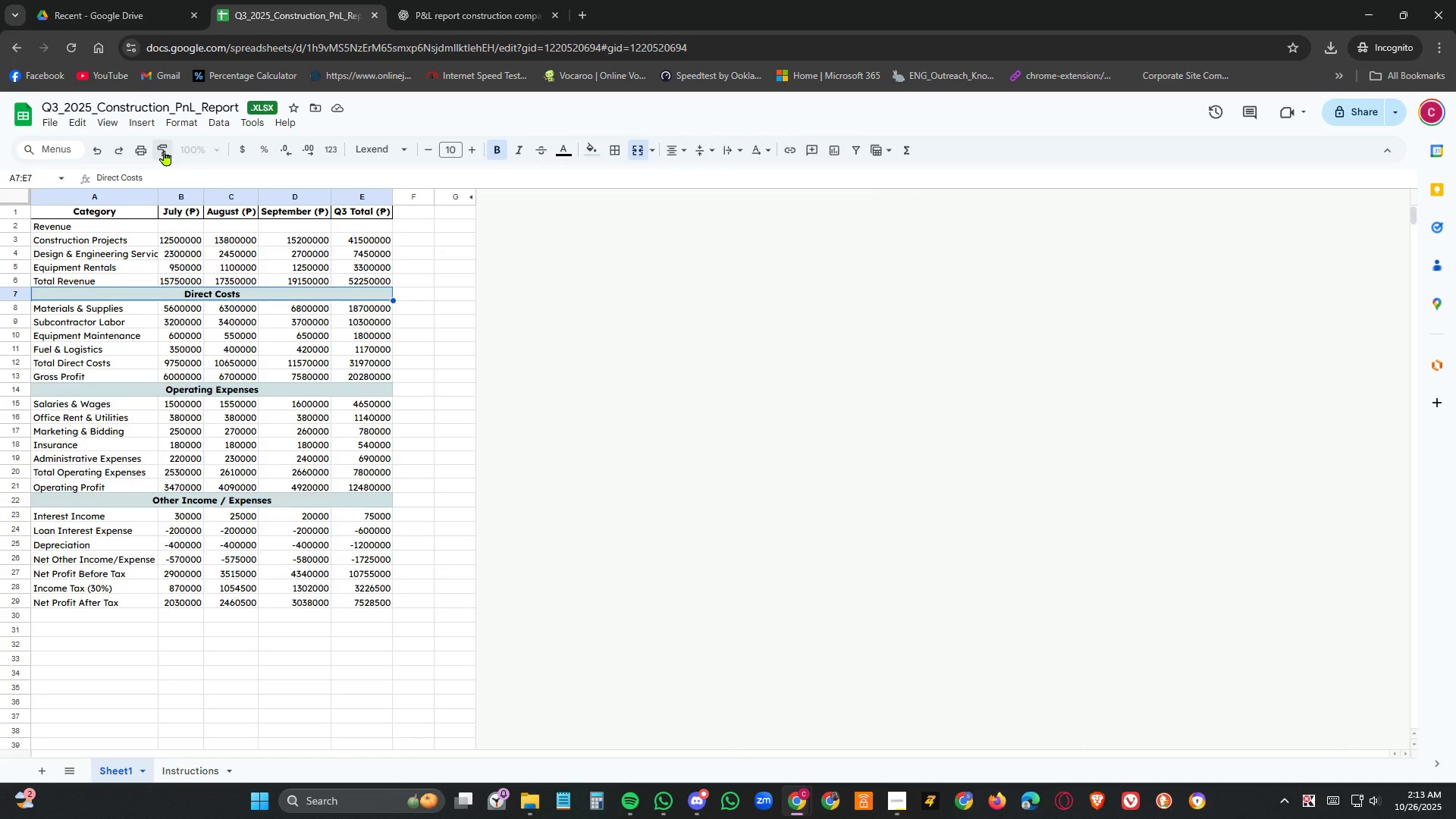 
left_click([165, 150])
 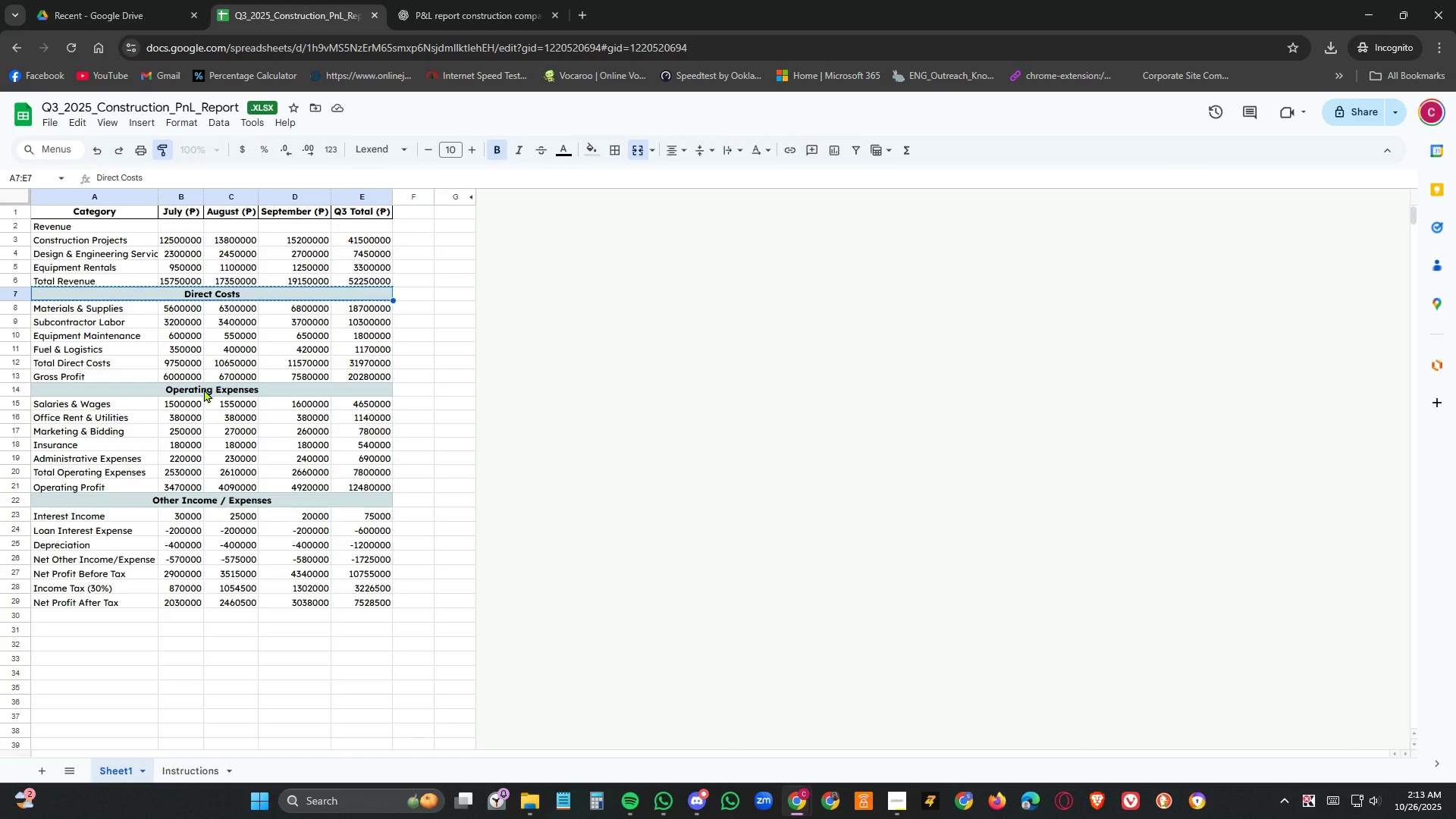 
left_click([204, 389])
 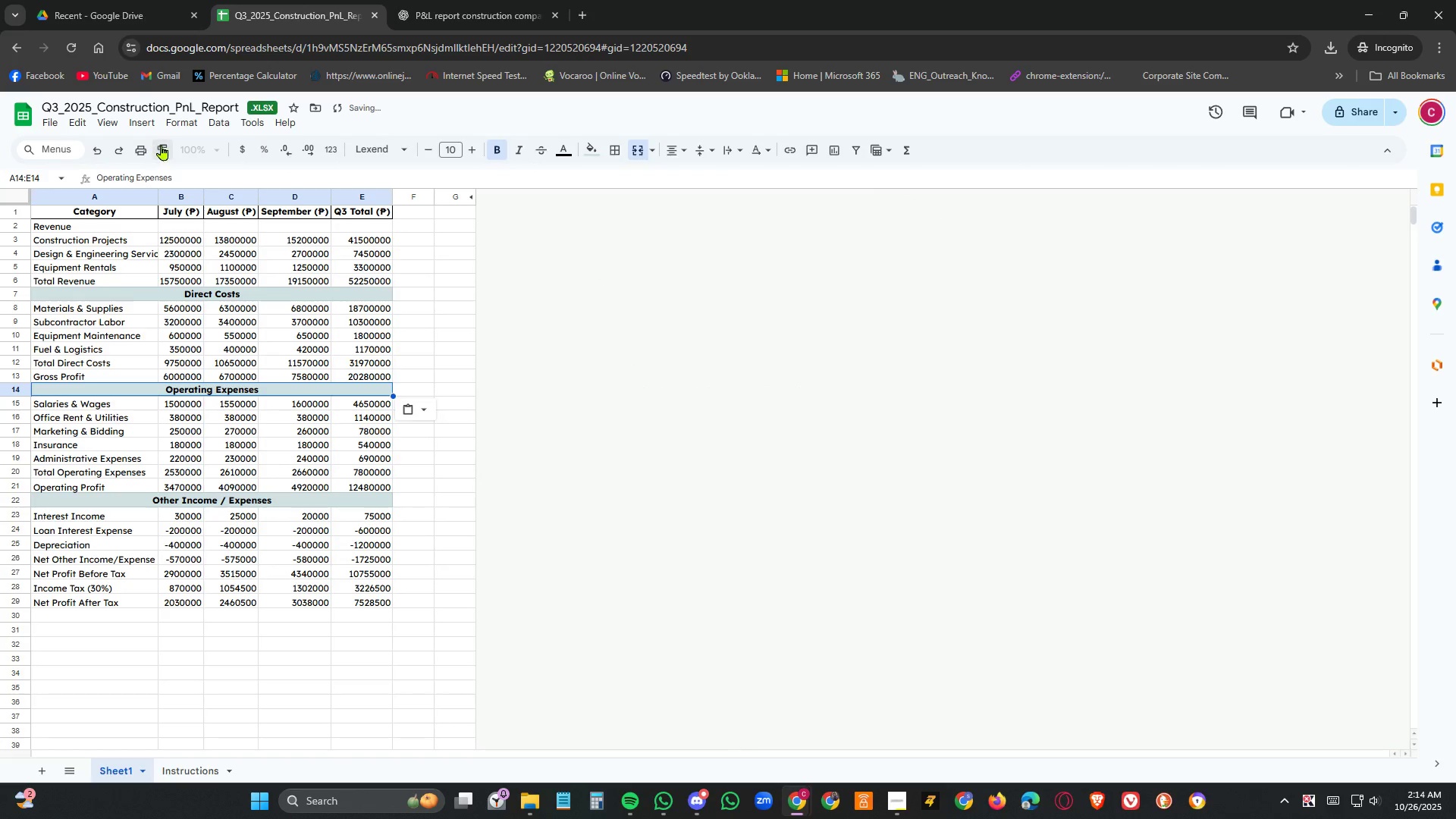 
left_click([162, 145])
 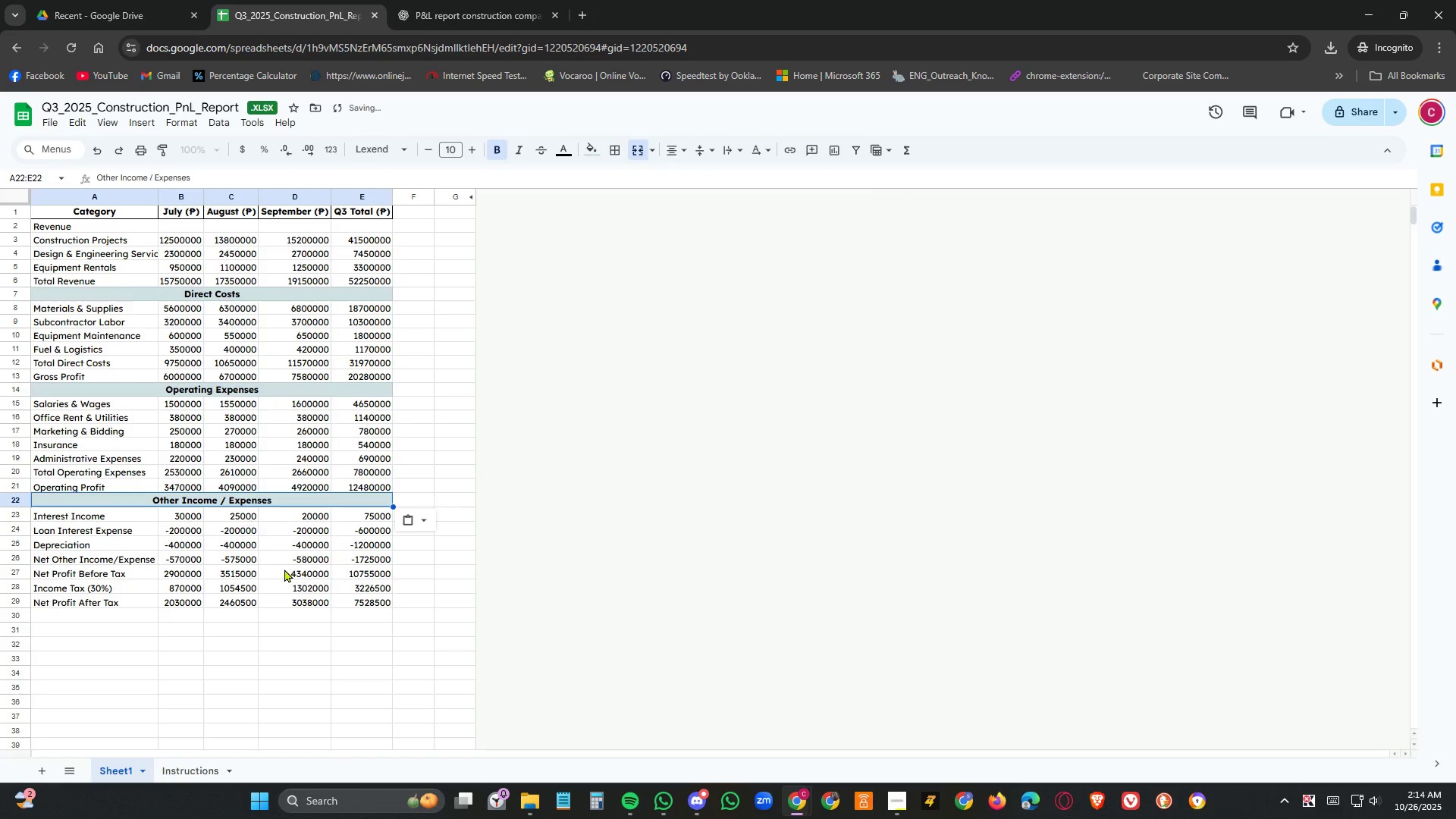 
left_click([451, 648])
 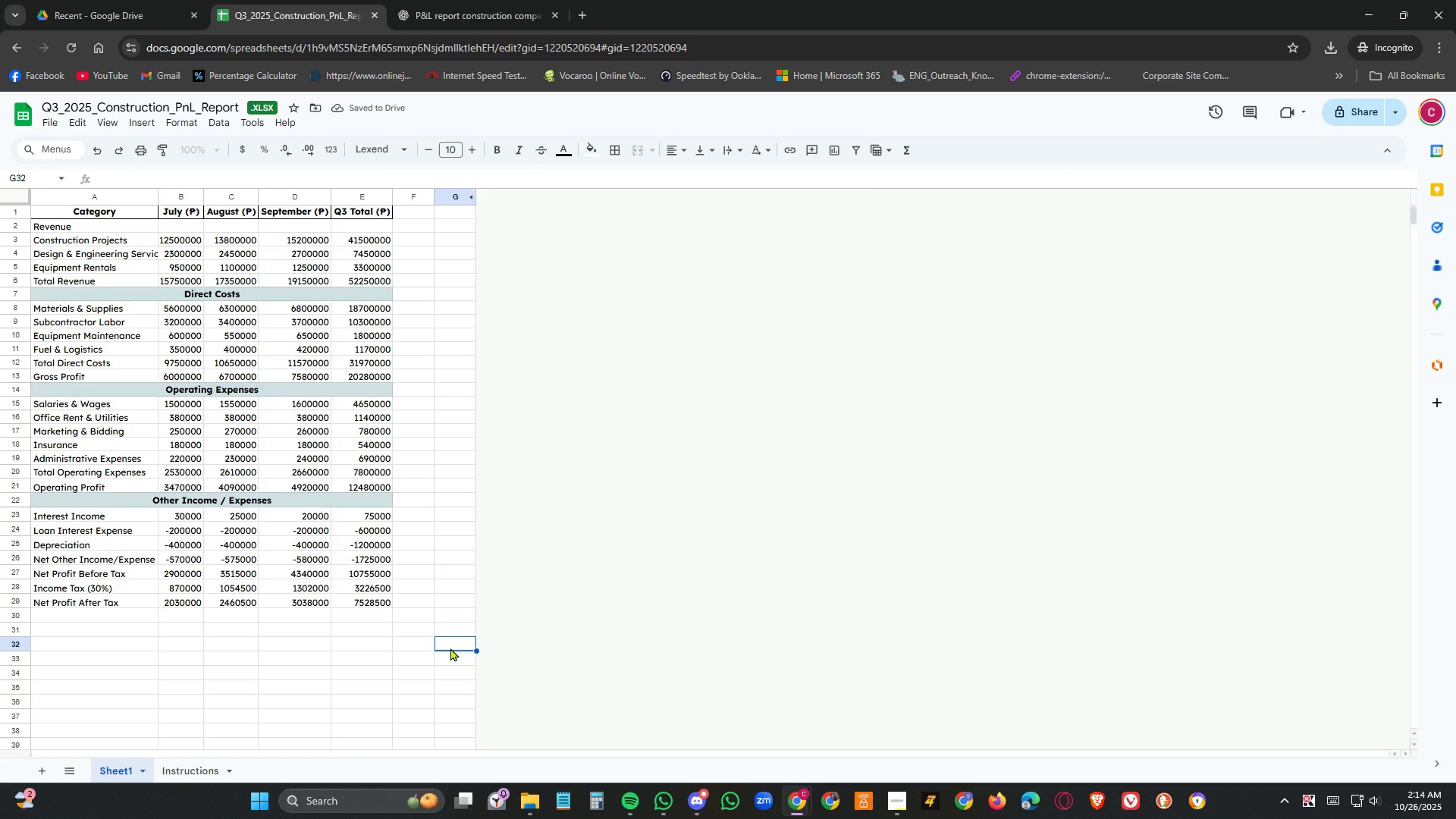 
wait(8.37)
 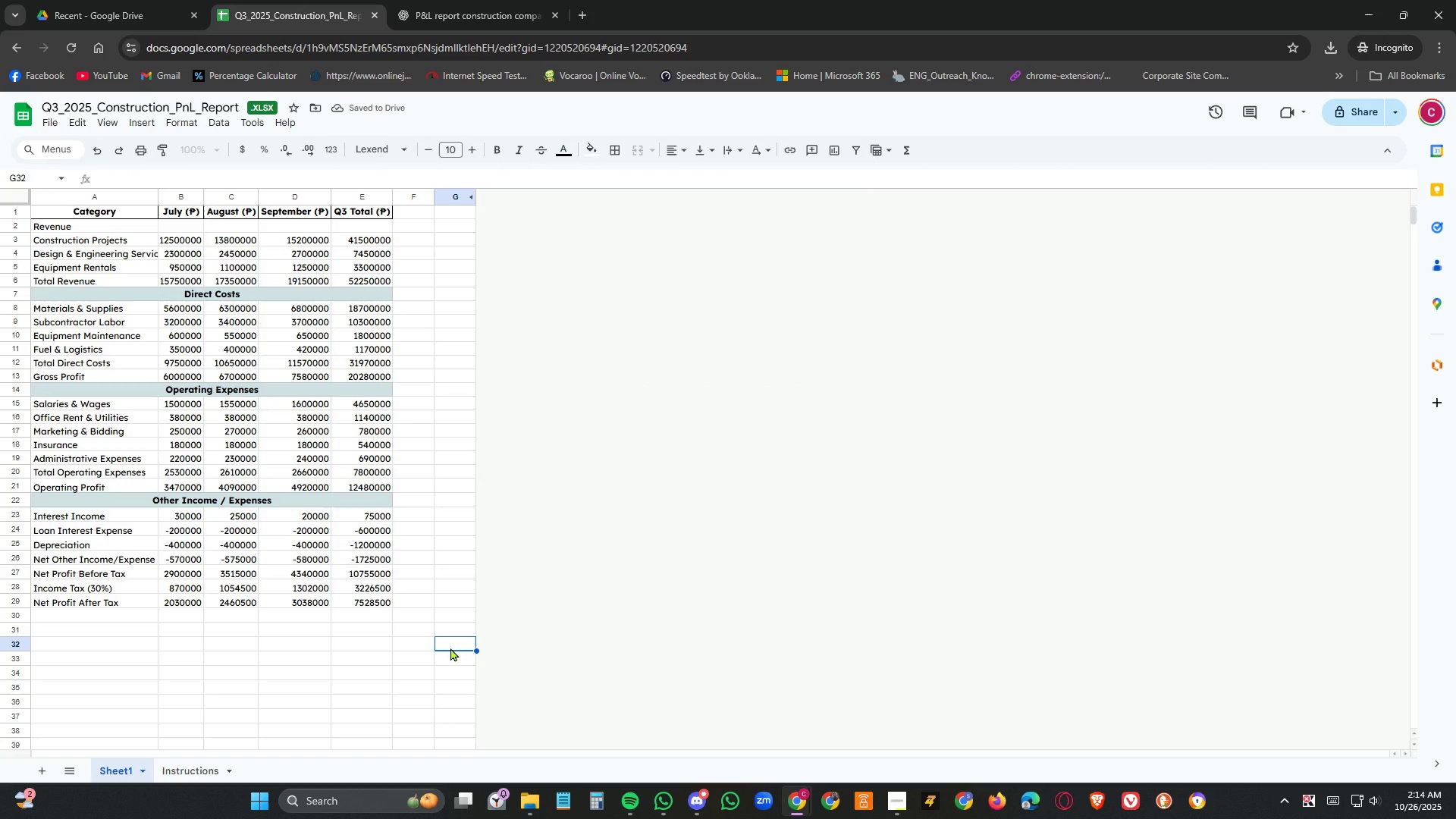 
left_click([194, 776])
 